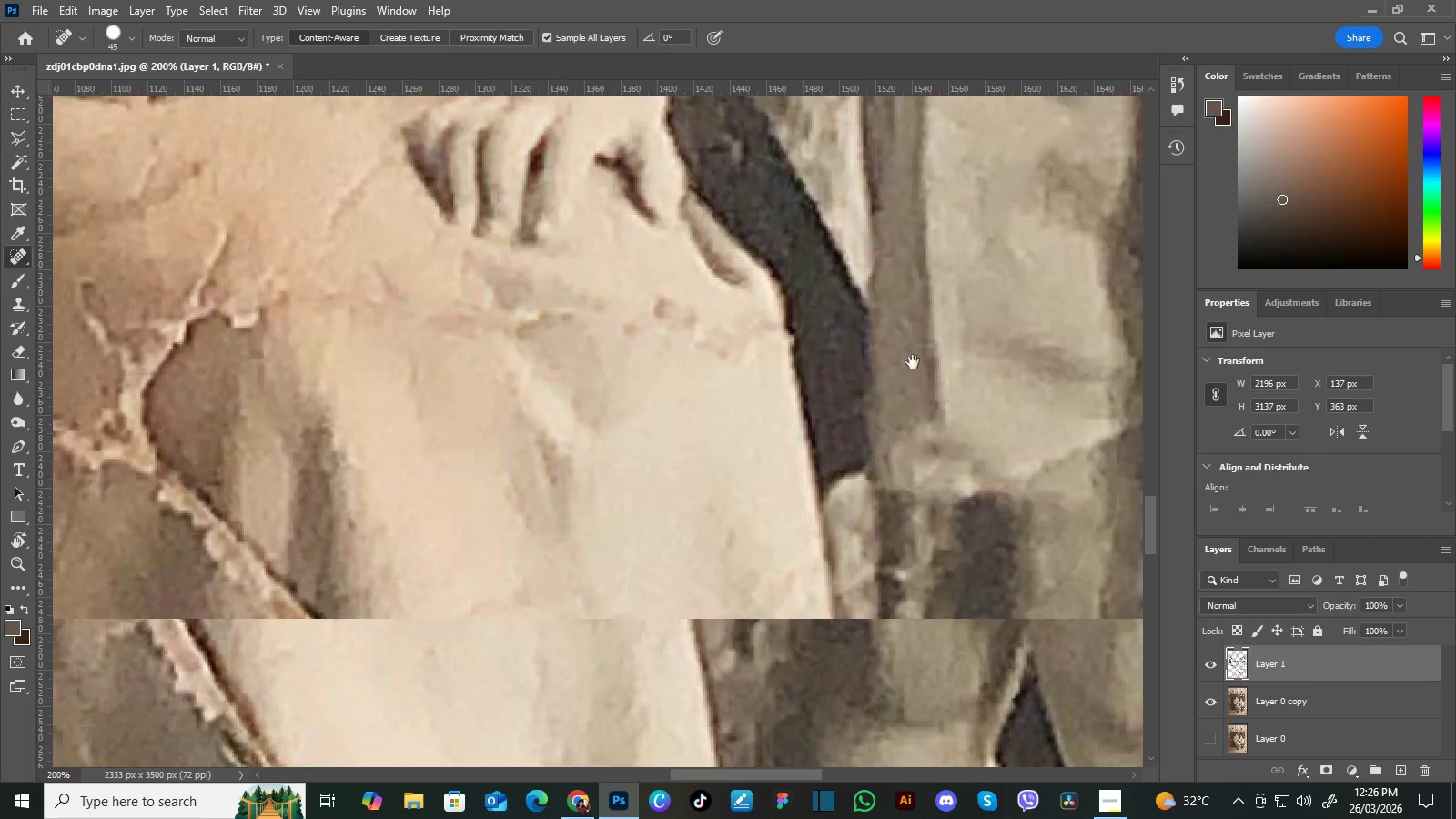 
left_click_drag(start_coordinate=[868, 313], to_coordinate=[786, 413])
 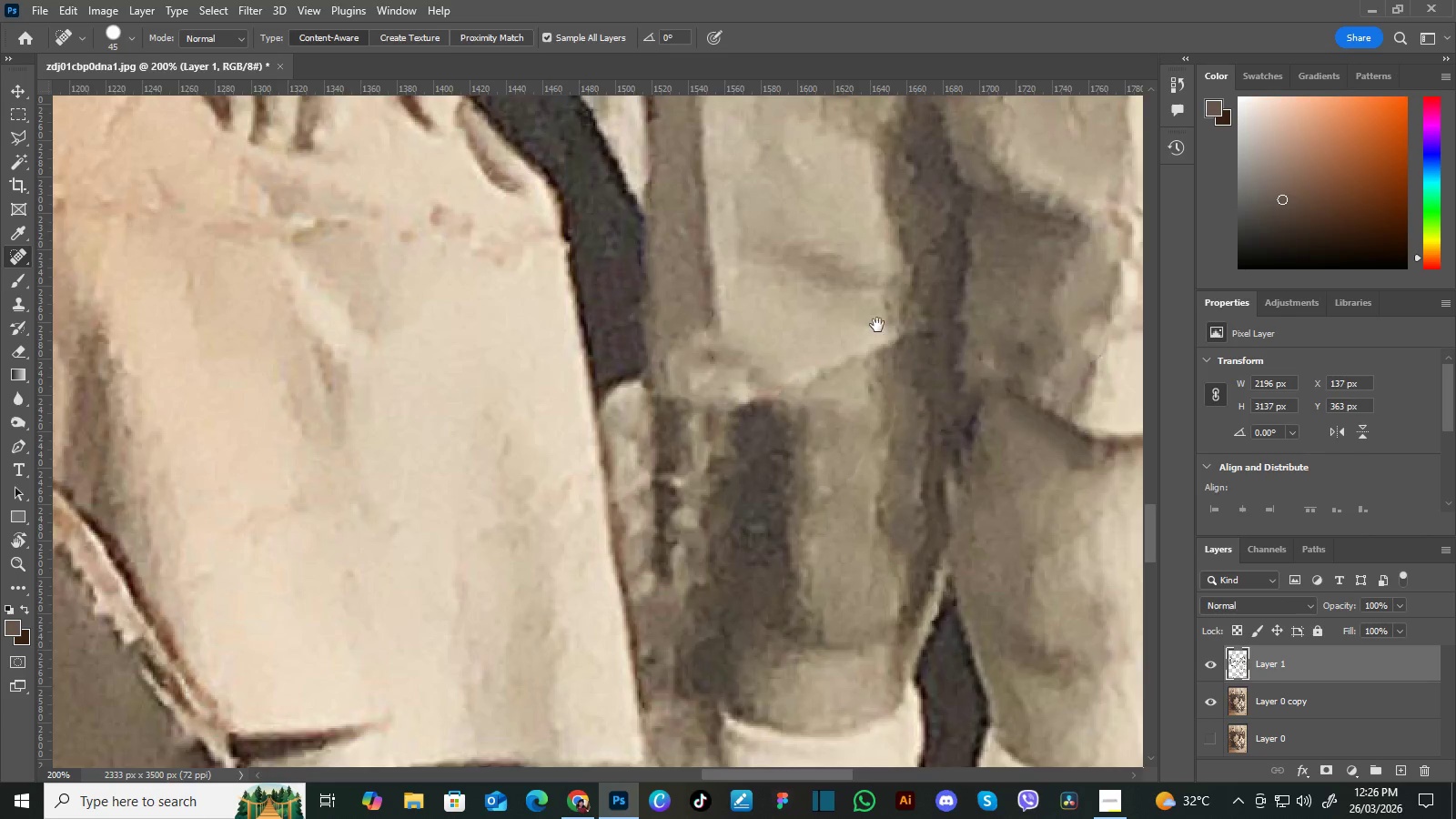 
left_click_drag(start_coordinate=[877, 325], to_coordinate=[814, 423])
 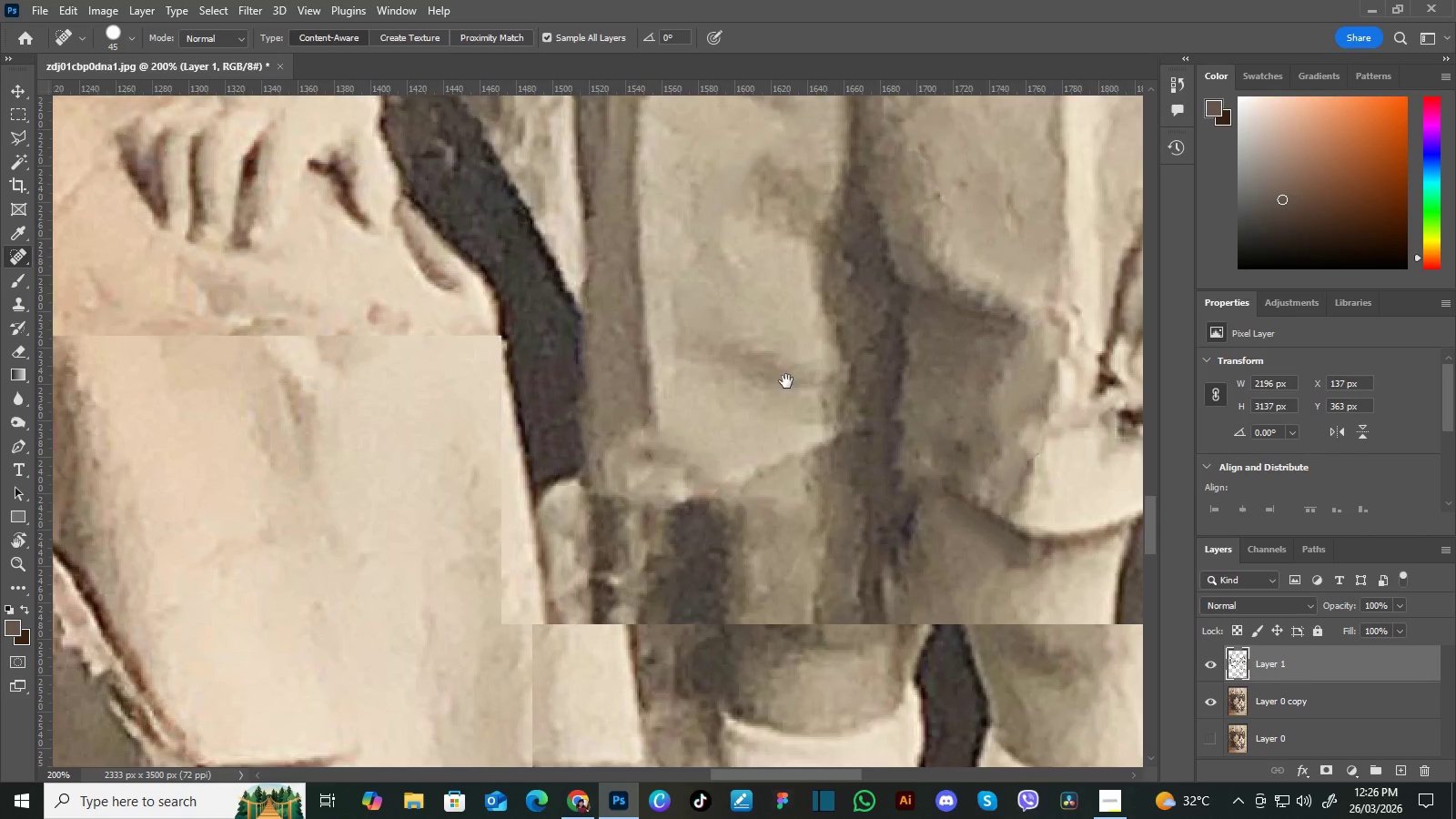 
left_click_drag(start_coordinate=[752, 392], to_coordinate=[895, 371])
 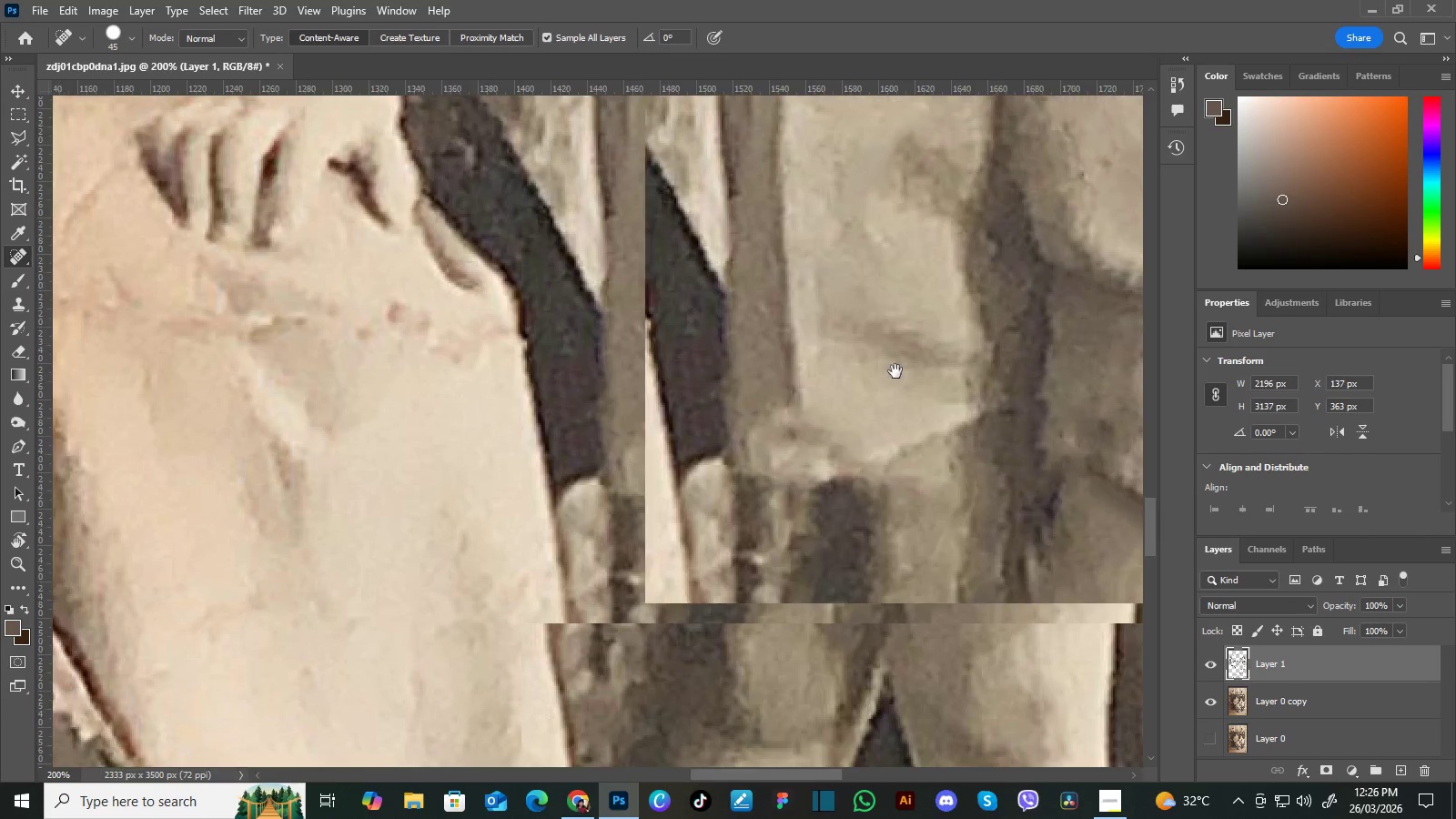 
hold_key(key=Space, duration=0.75)
 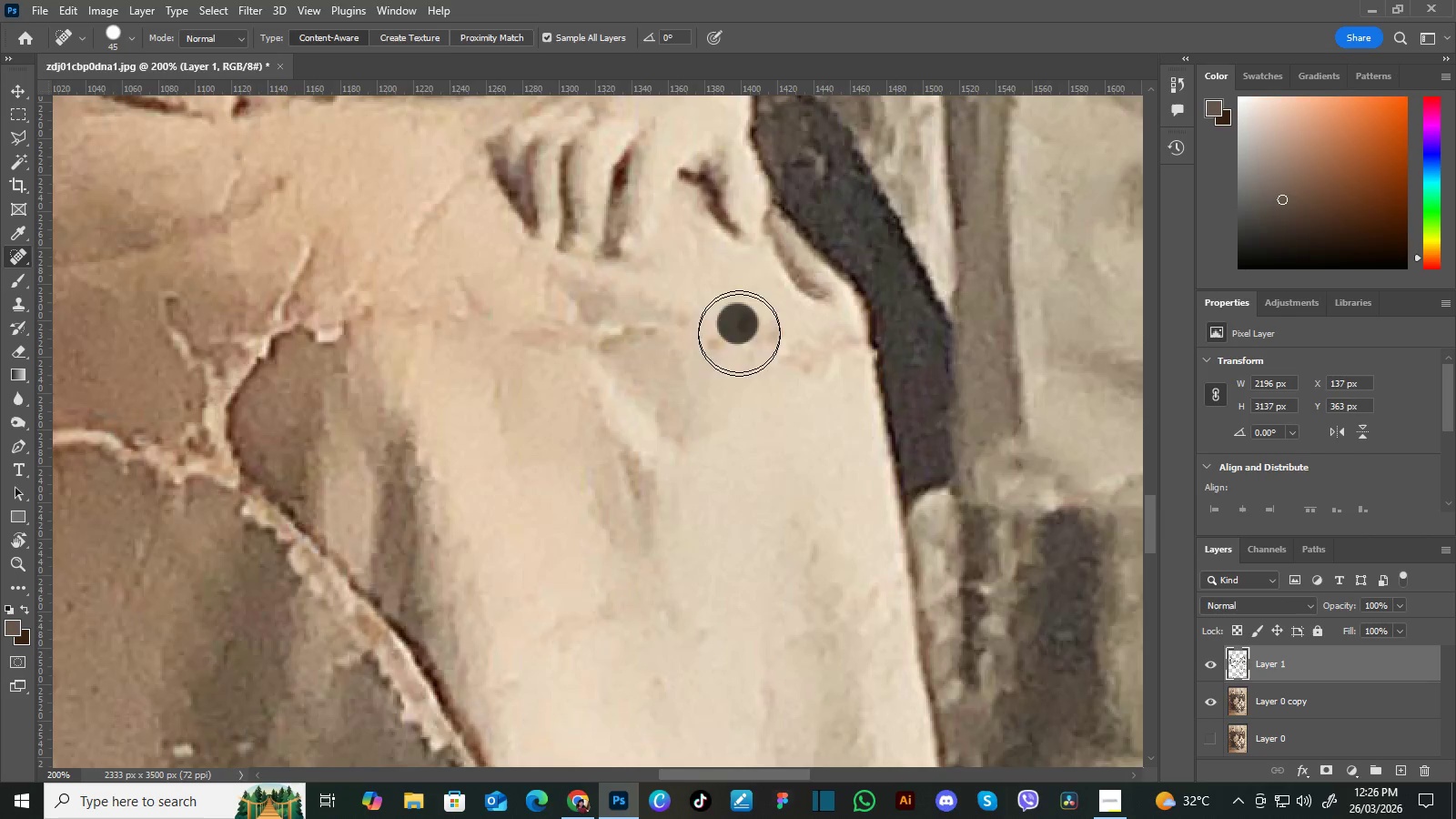 
left_click_drag(start_coordinate=[745, 370], to_coordinate=[888, 386])
 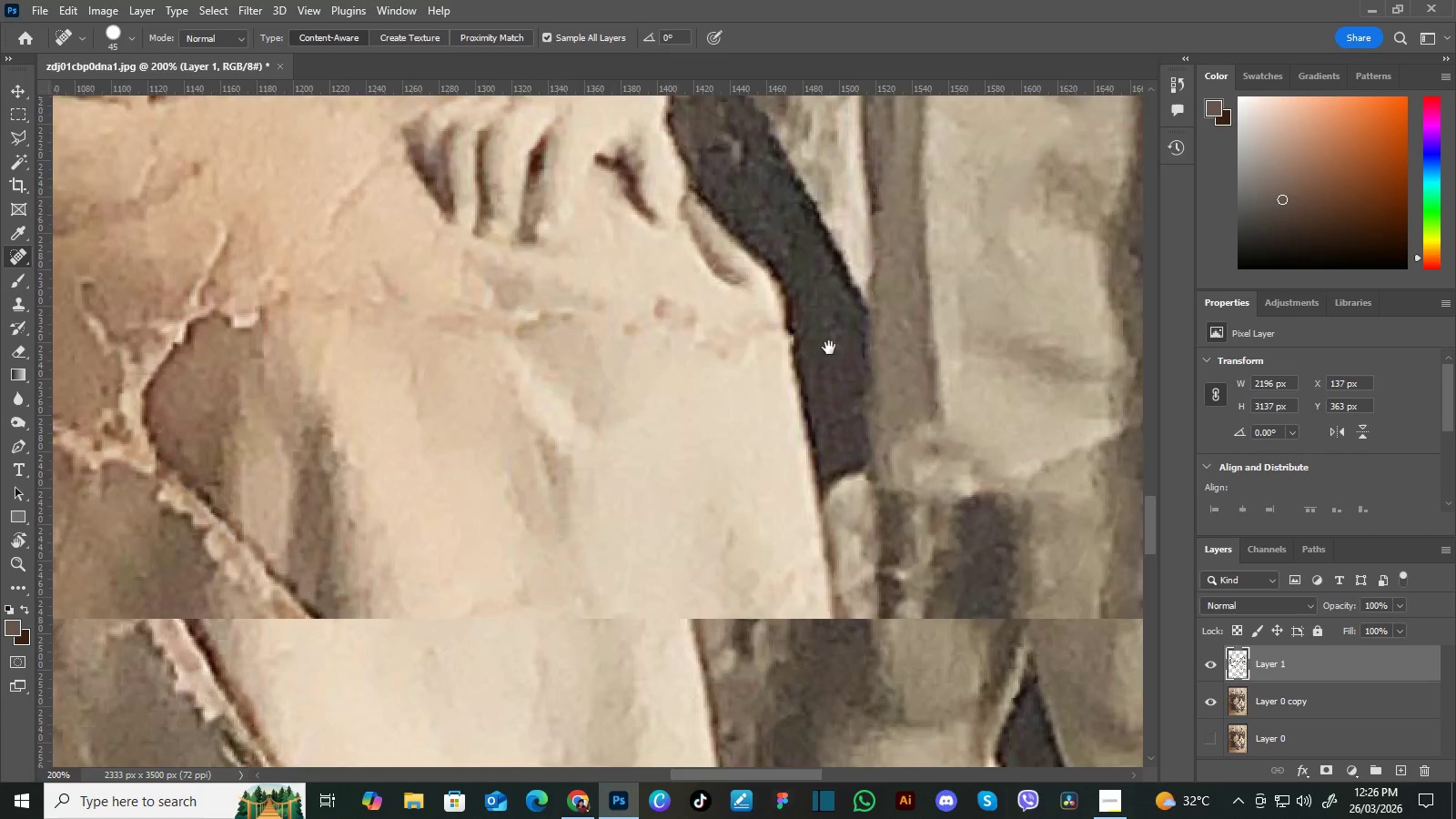 
left_click_drag(start_coordinate=[829, 348], to_coordinate=[913, 362])
 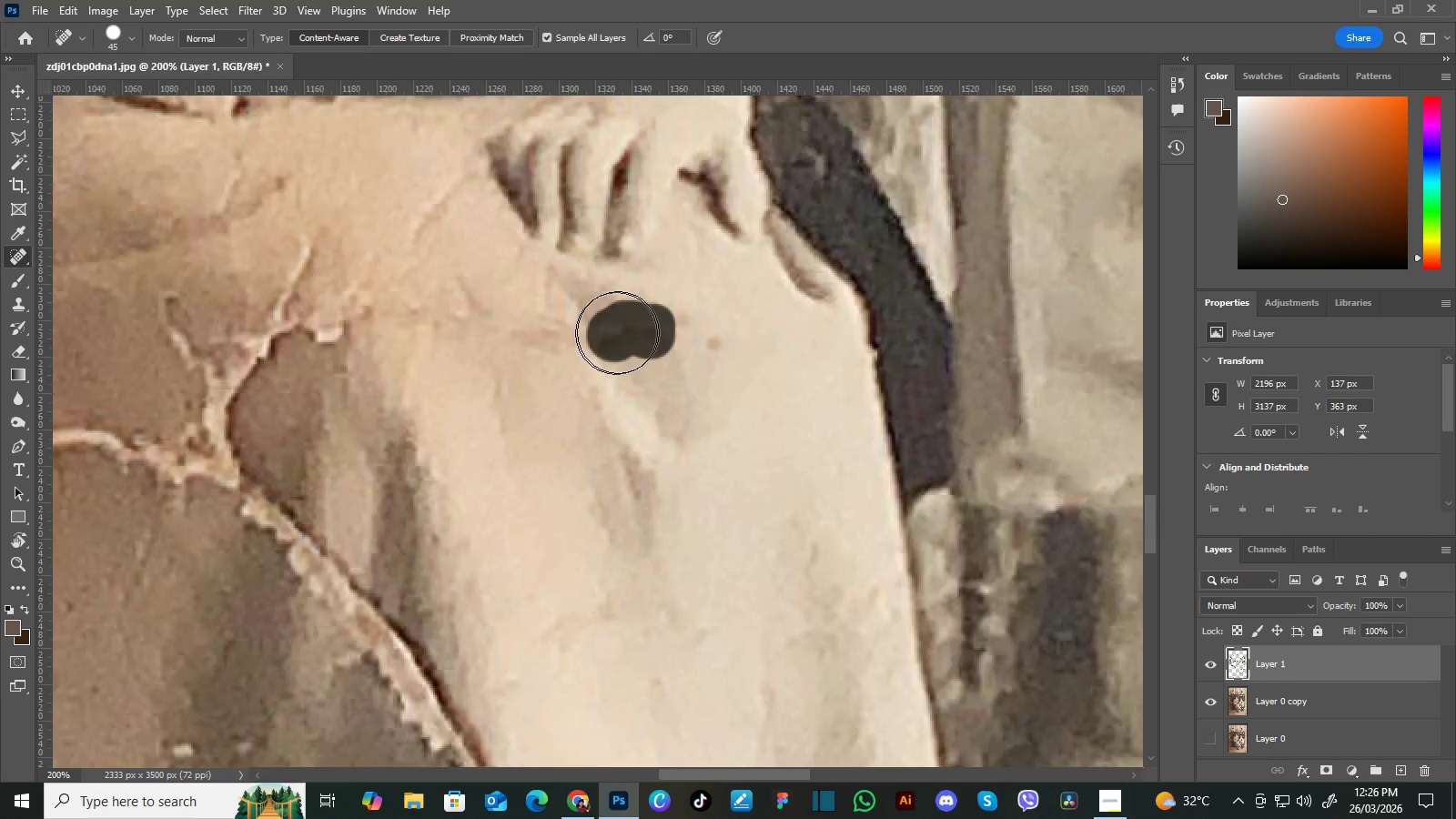 
hold_key(key=Space, duration=0.52)
 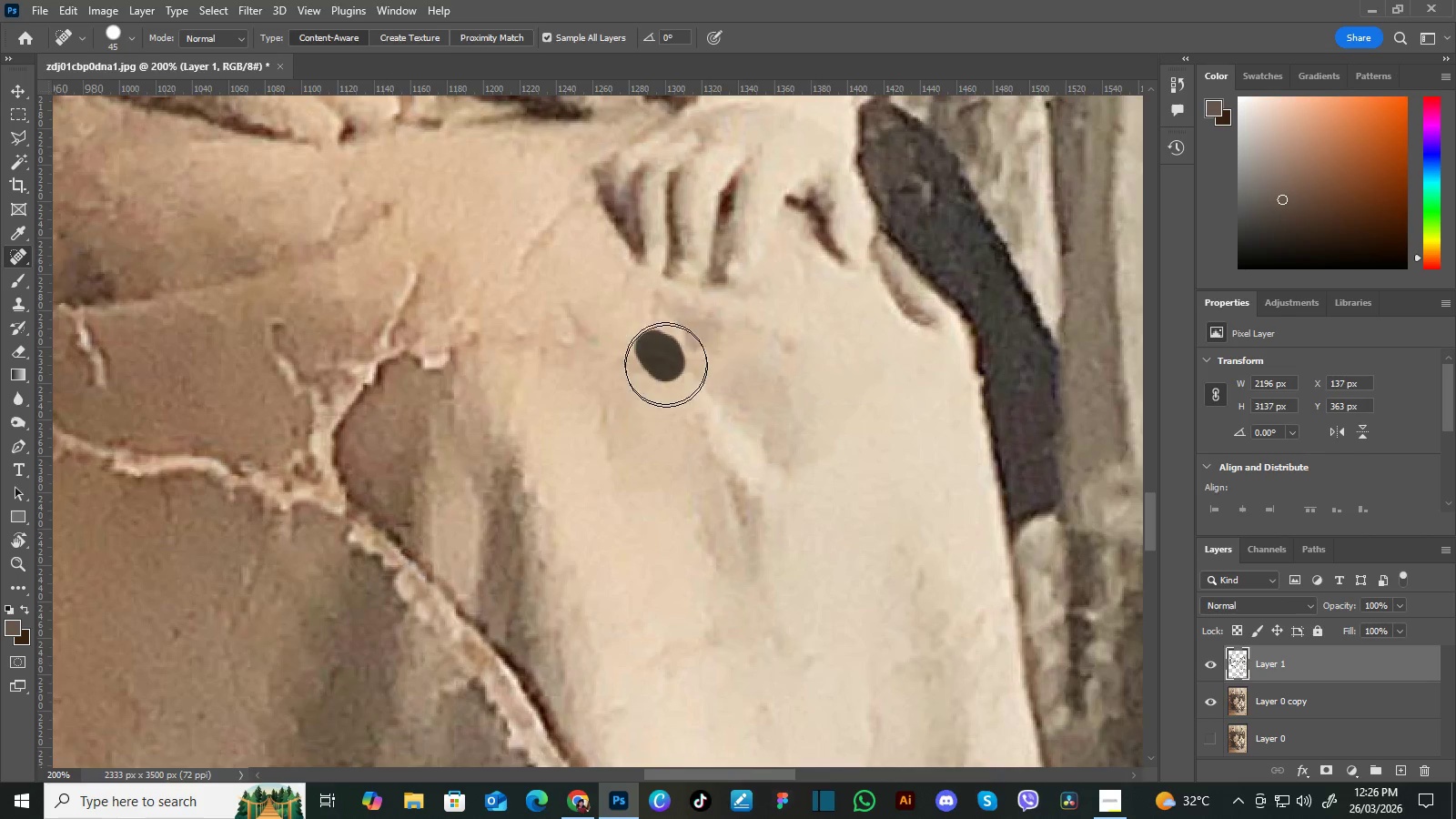 
left_click_drag(start_coordinate=[567, 378], to_coordinate=[673, 404])
 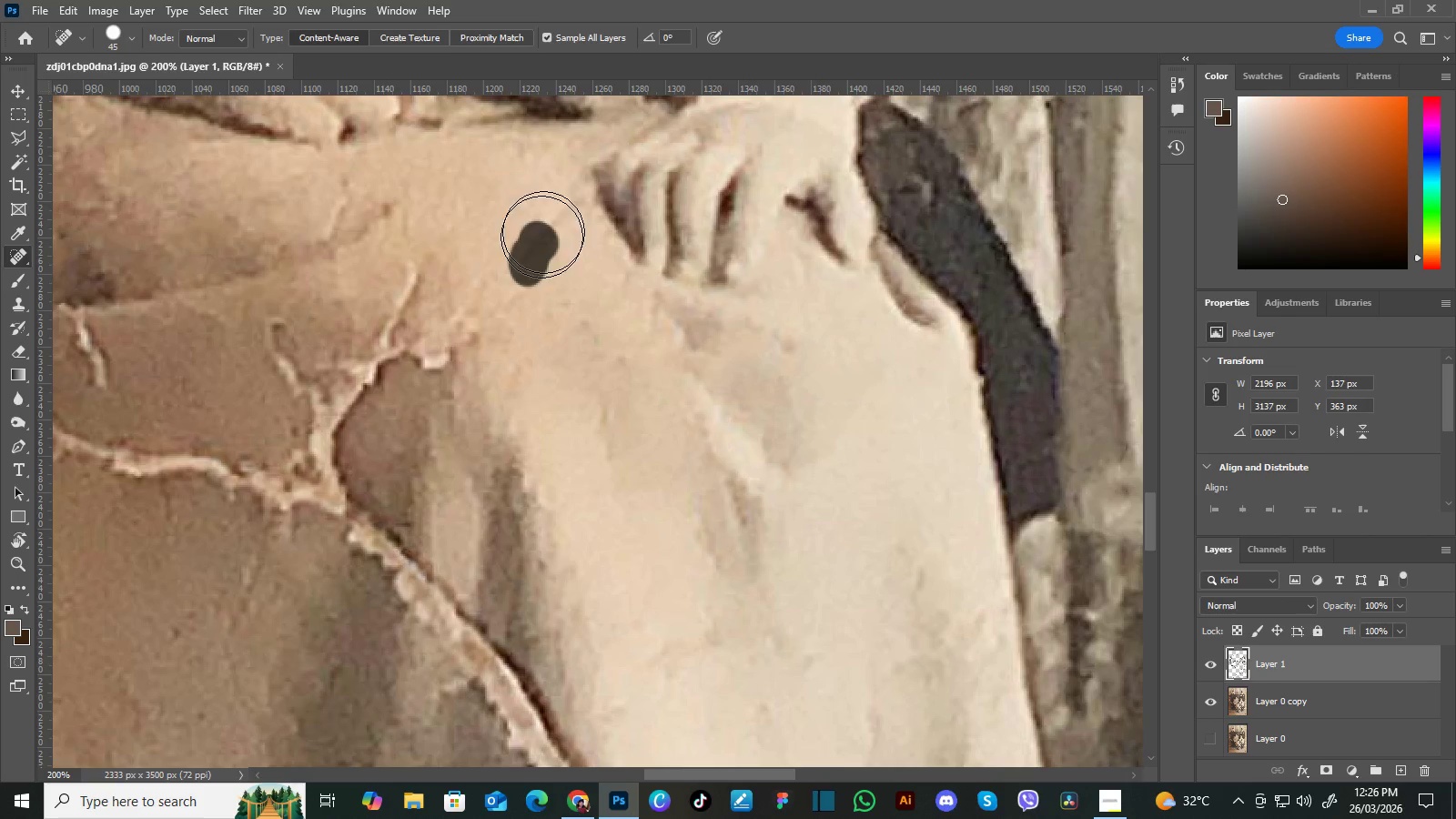 
hold_key(key=Space, duration=0.58)
 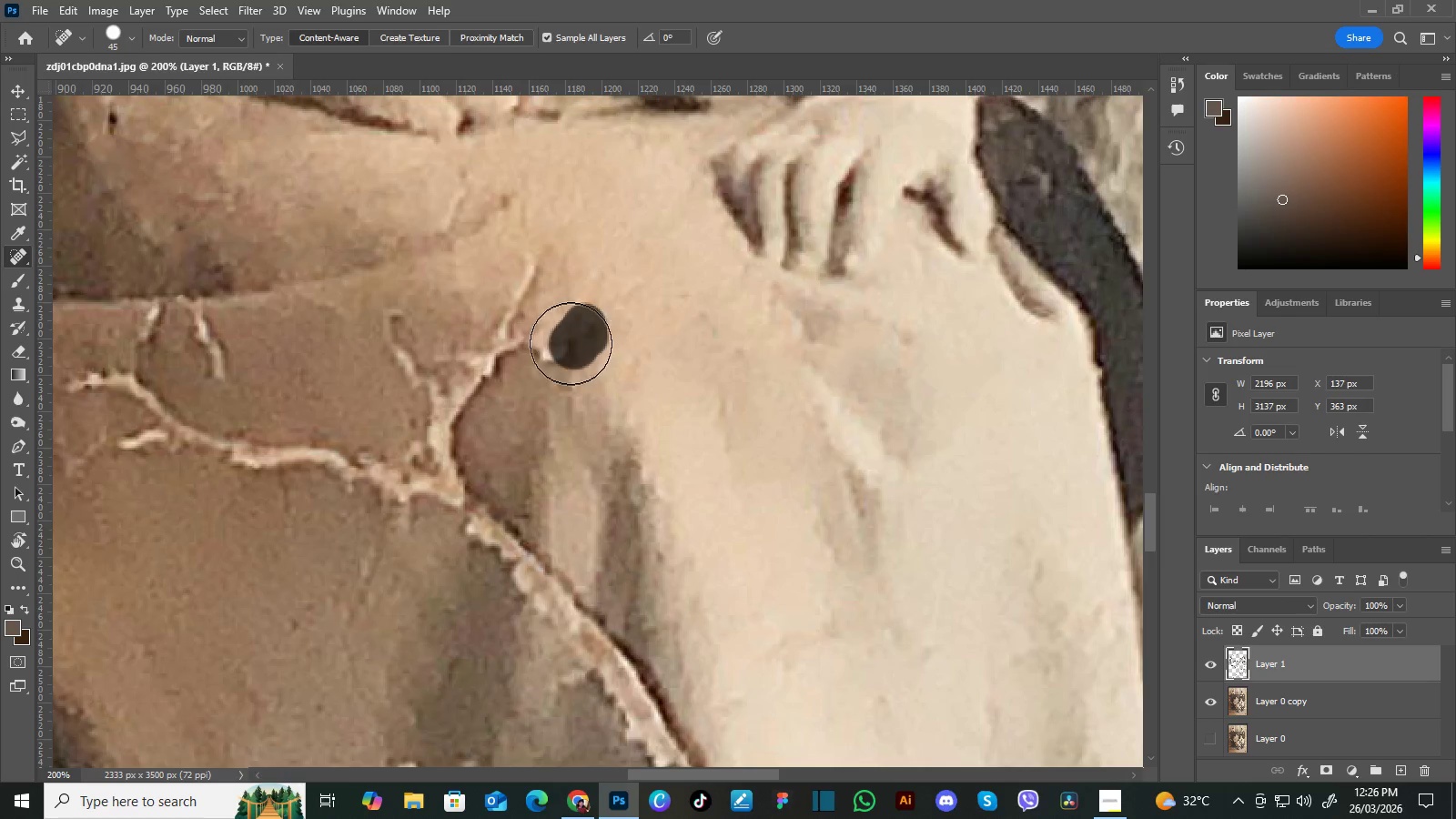 
left_click_drag(start_coordinate=[507, 324], to_coordinate=[625, 316])
 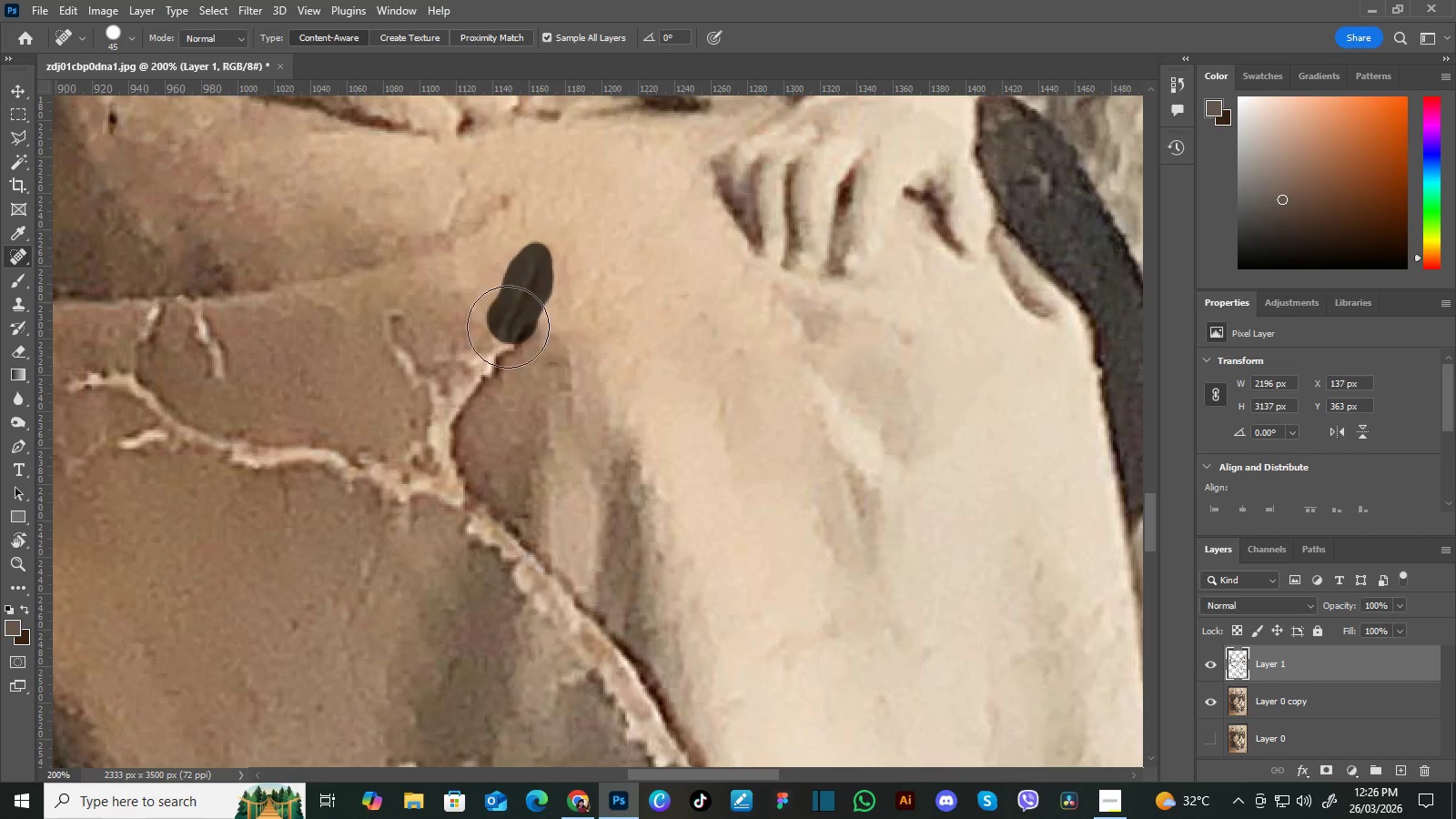 
hold_key(key=Space, duration=0.59)
 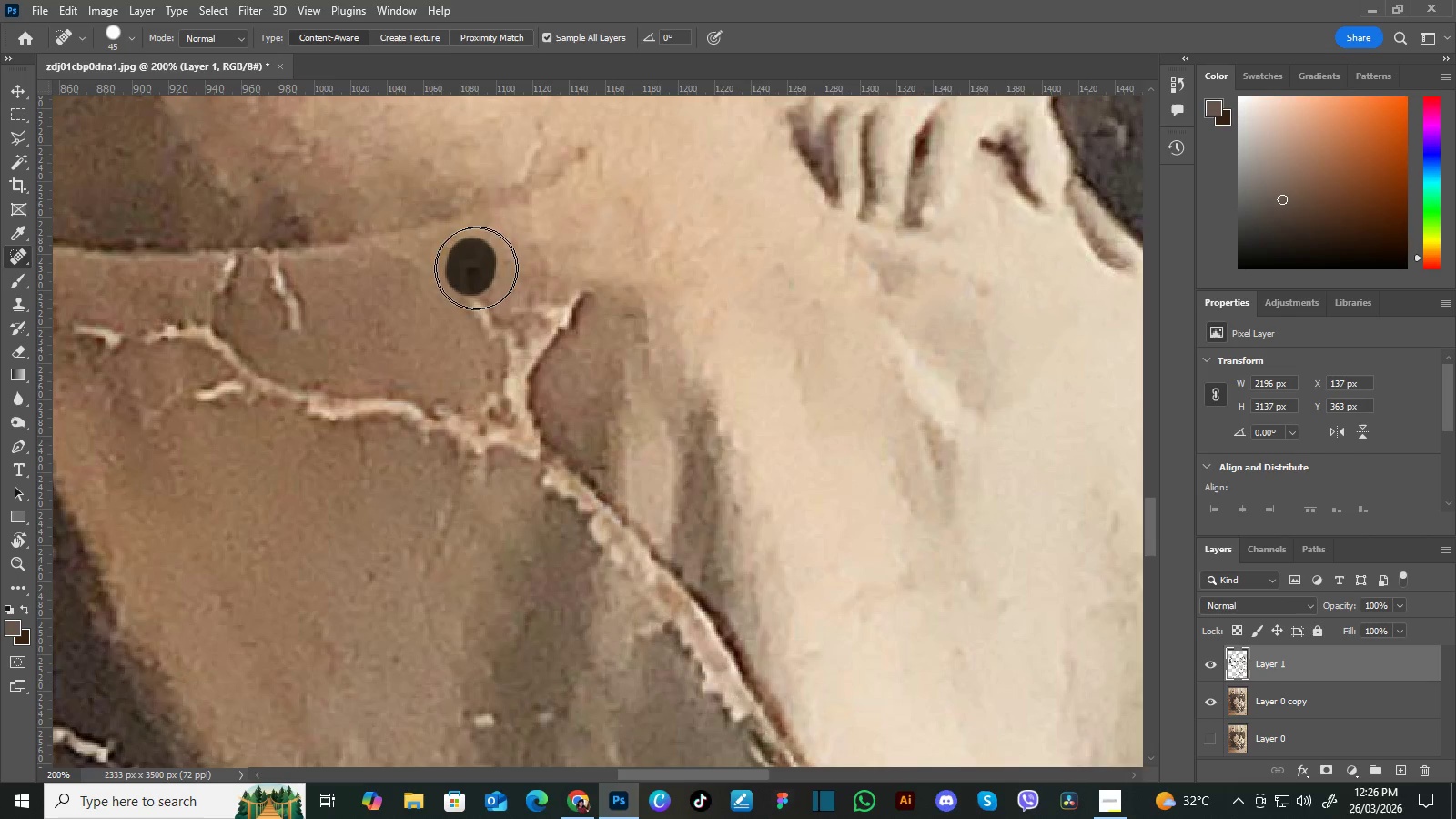 
left_click_drag(start_coordinate=[466, 357], to_coordinate=[543, 308])
 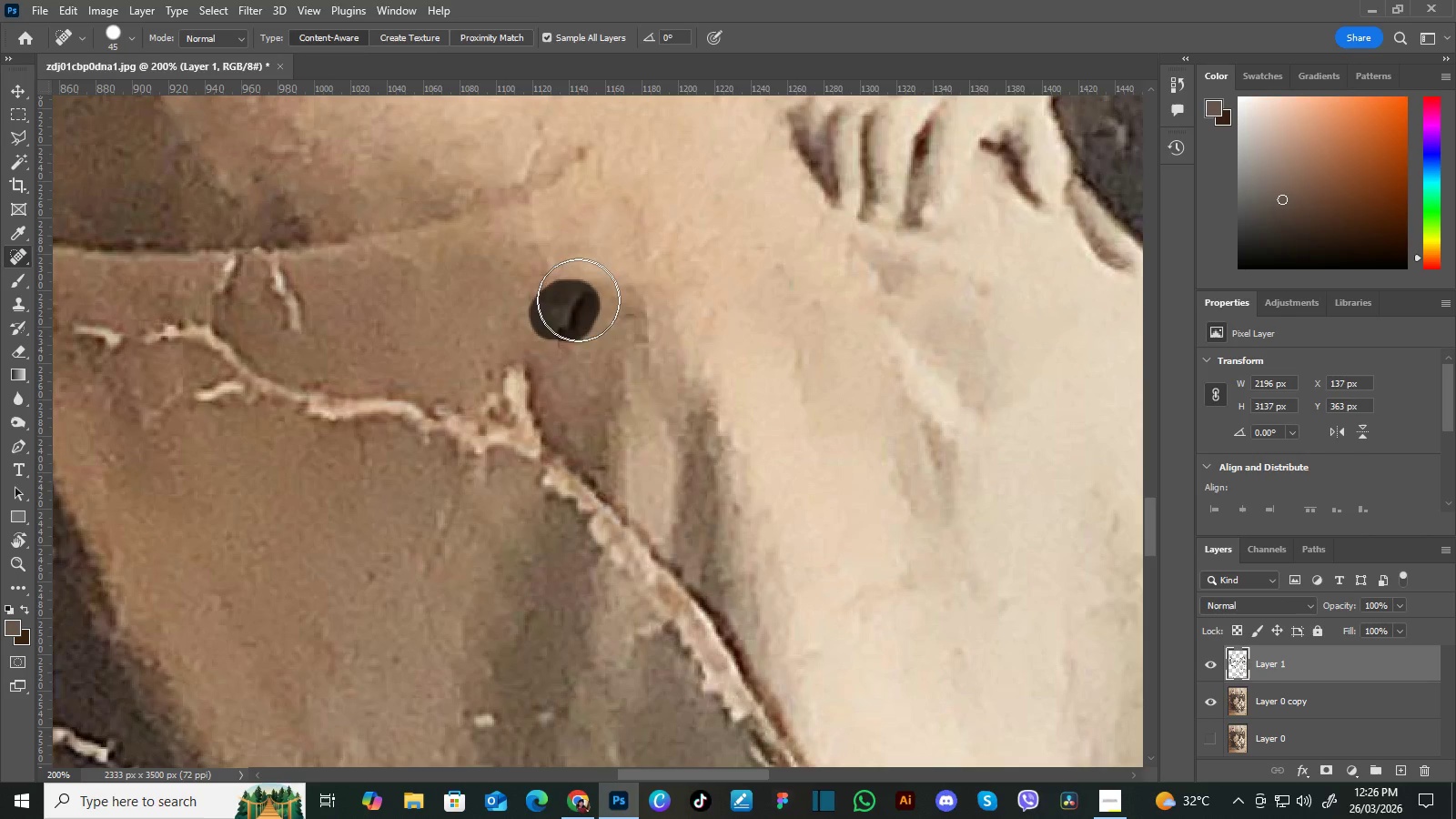 
hold_key(key=Space, duration=0.45)
 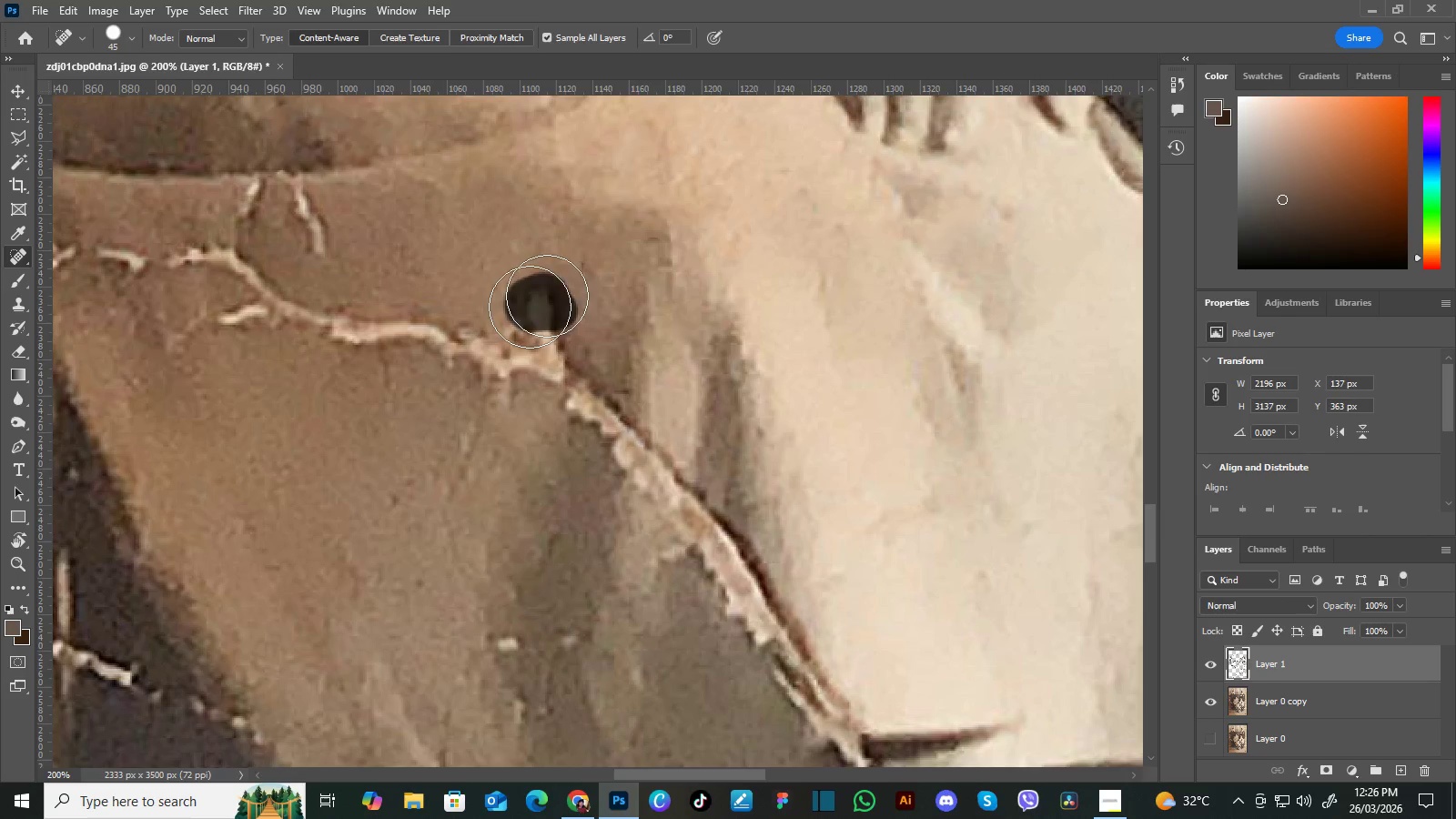 
left_click_drag(start_coordinate=[566, 384], to_coordinate=[589, 308])
 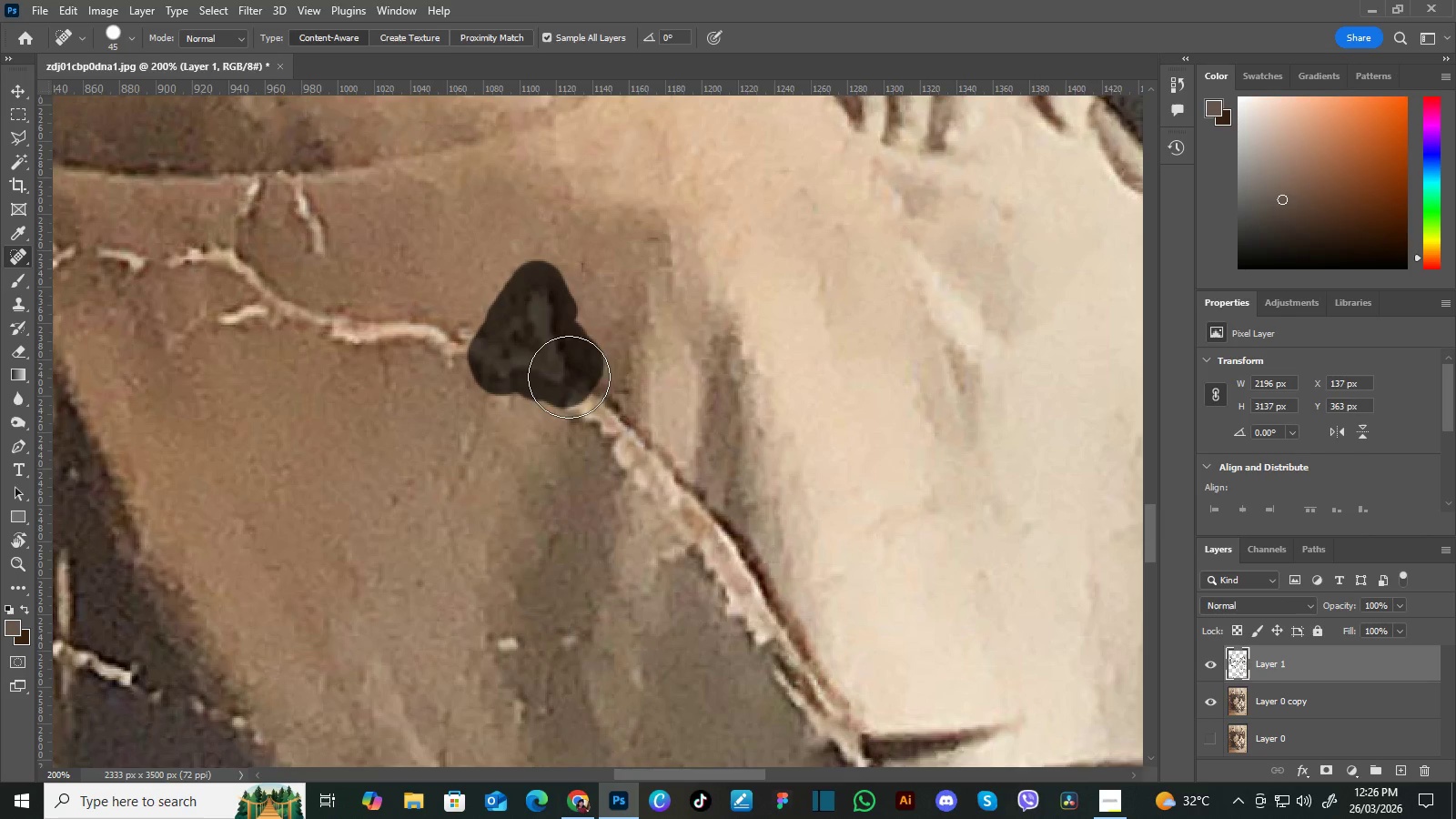 
hold_key(key=Space, duration=0.52)
 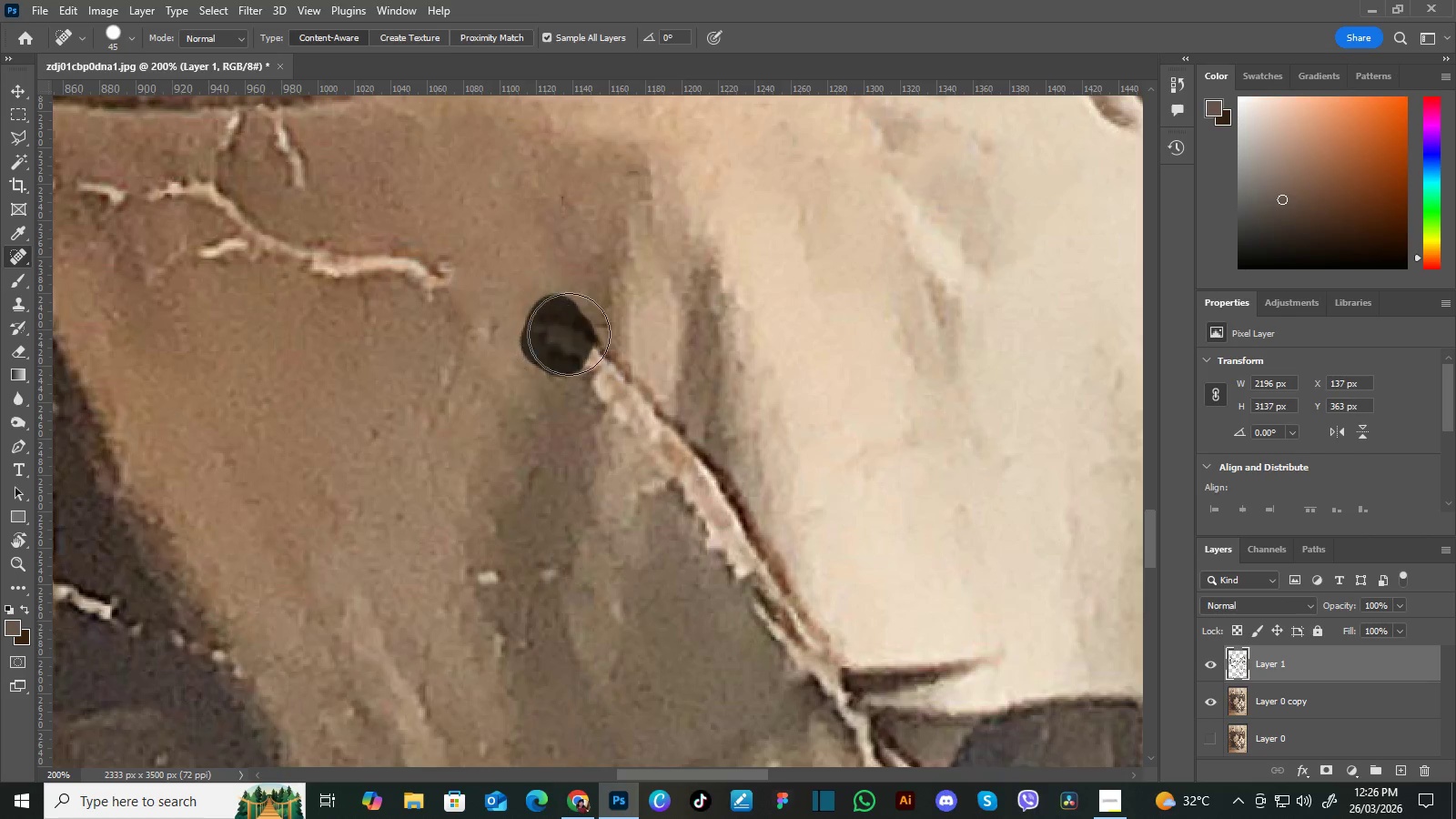 
left_click_drag(start_coordinate=[620, 378], to_coordinate=[600, 311])
 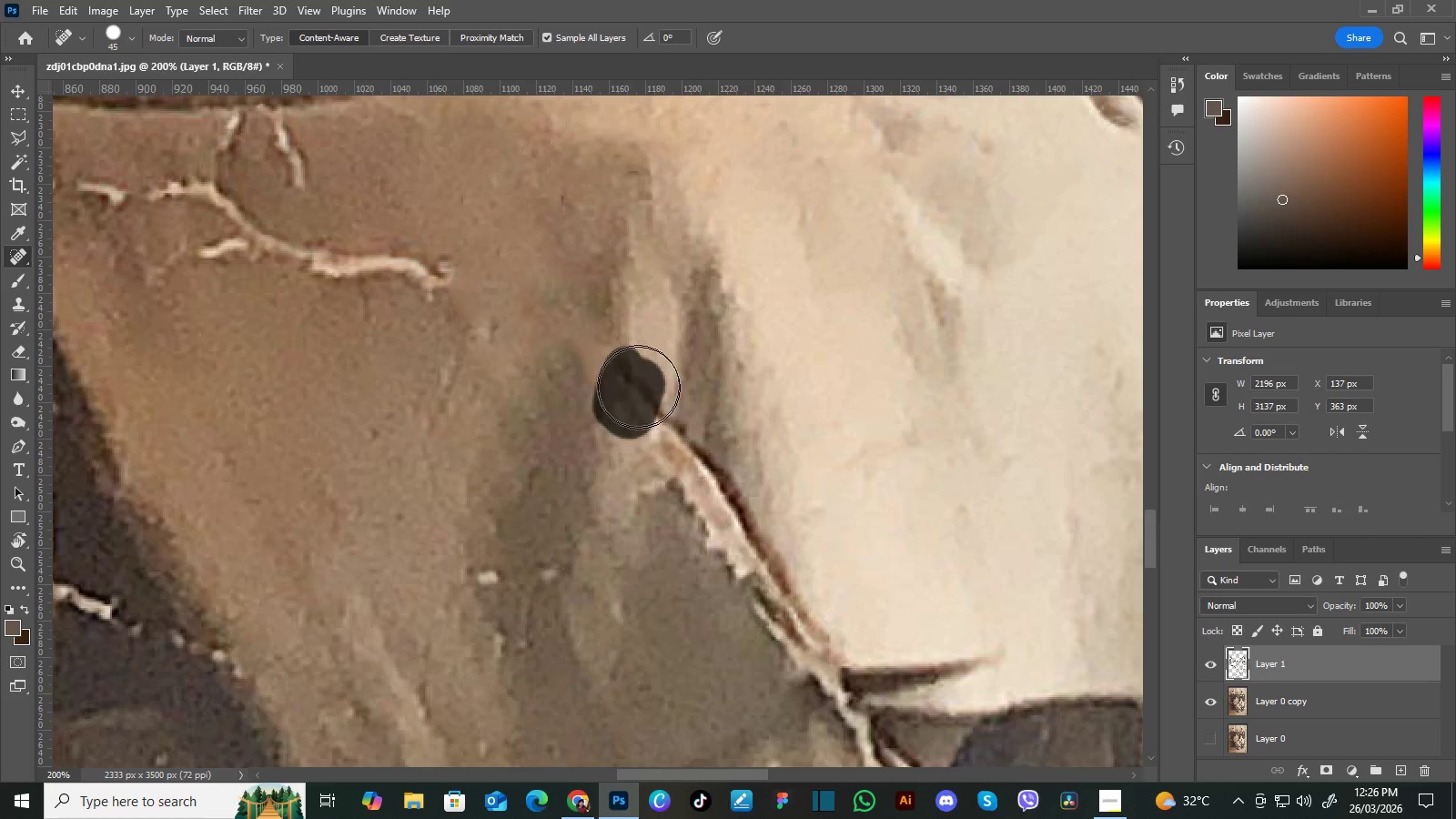 
hold_key(key=Space, duration=0.5)
 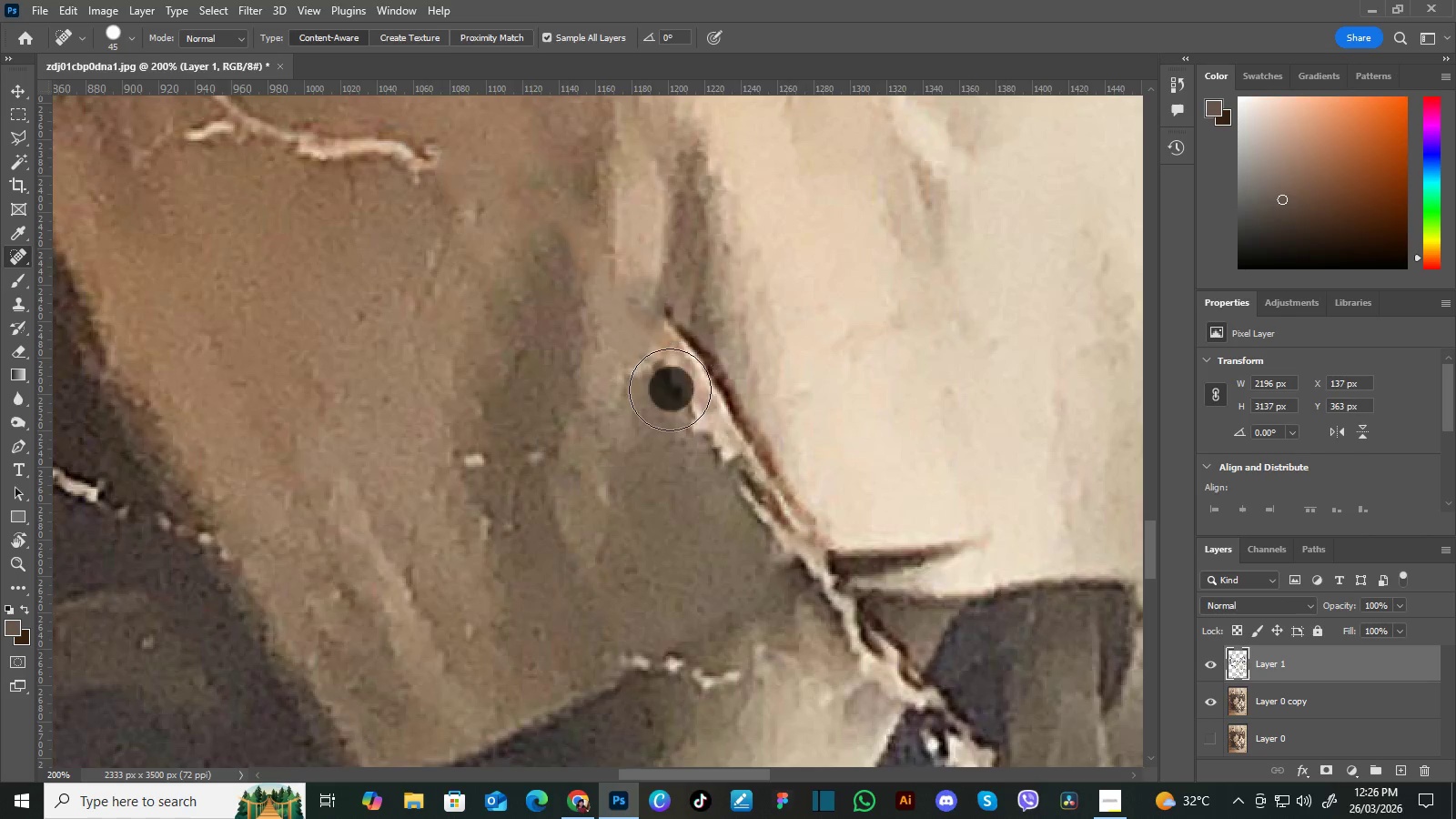 
left_click_drag(start_coordinate=[671, 581], to_coordinate=[657, 463])
 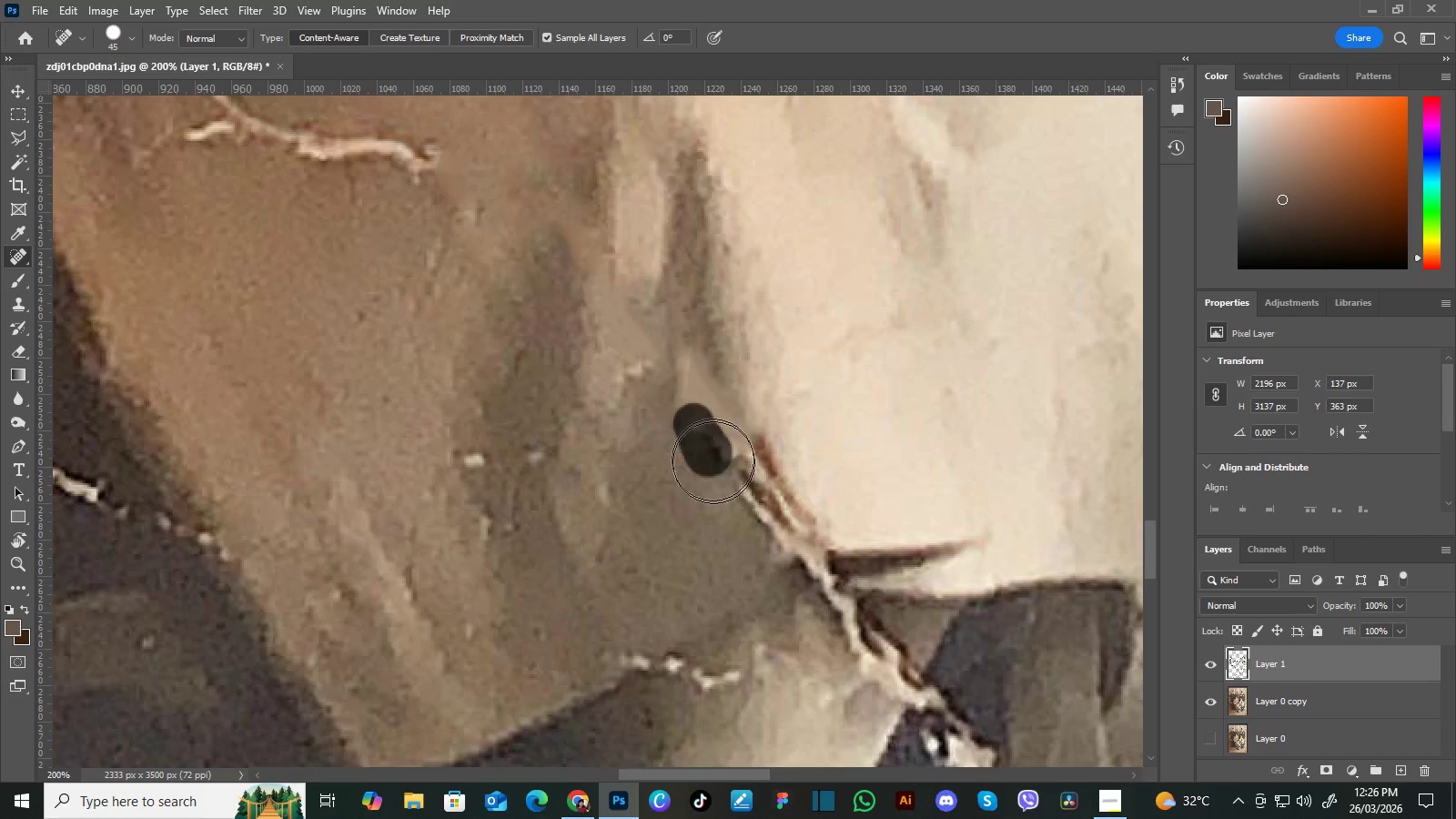 
wait(5.5)
 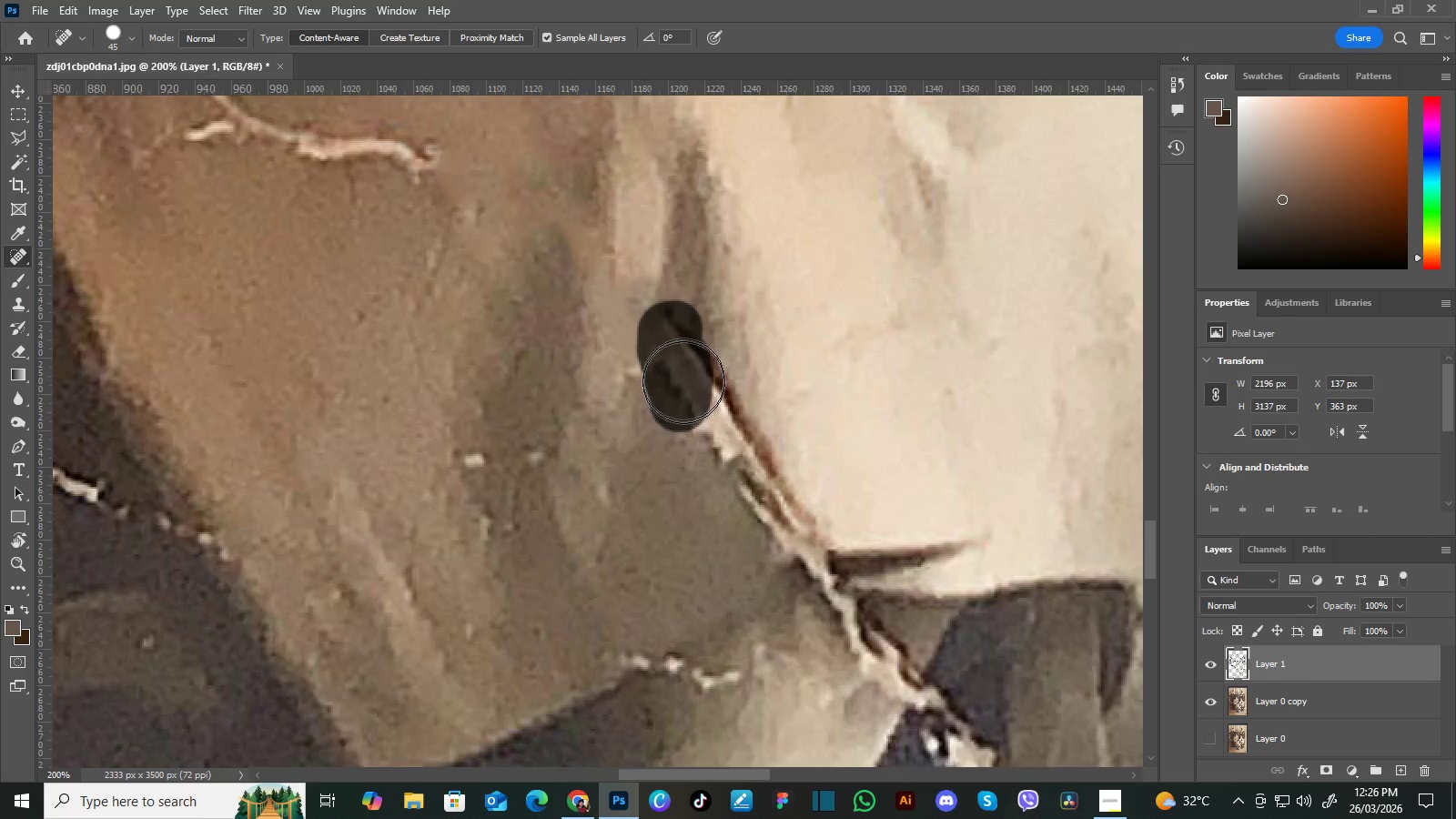 
hold_key(key=Space, duration=0.58)
 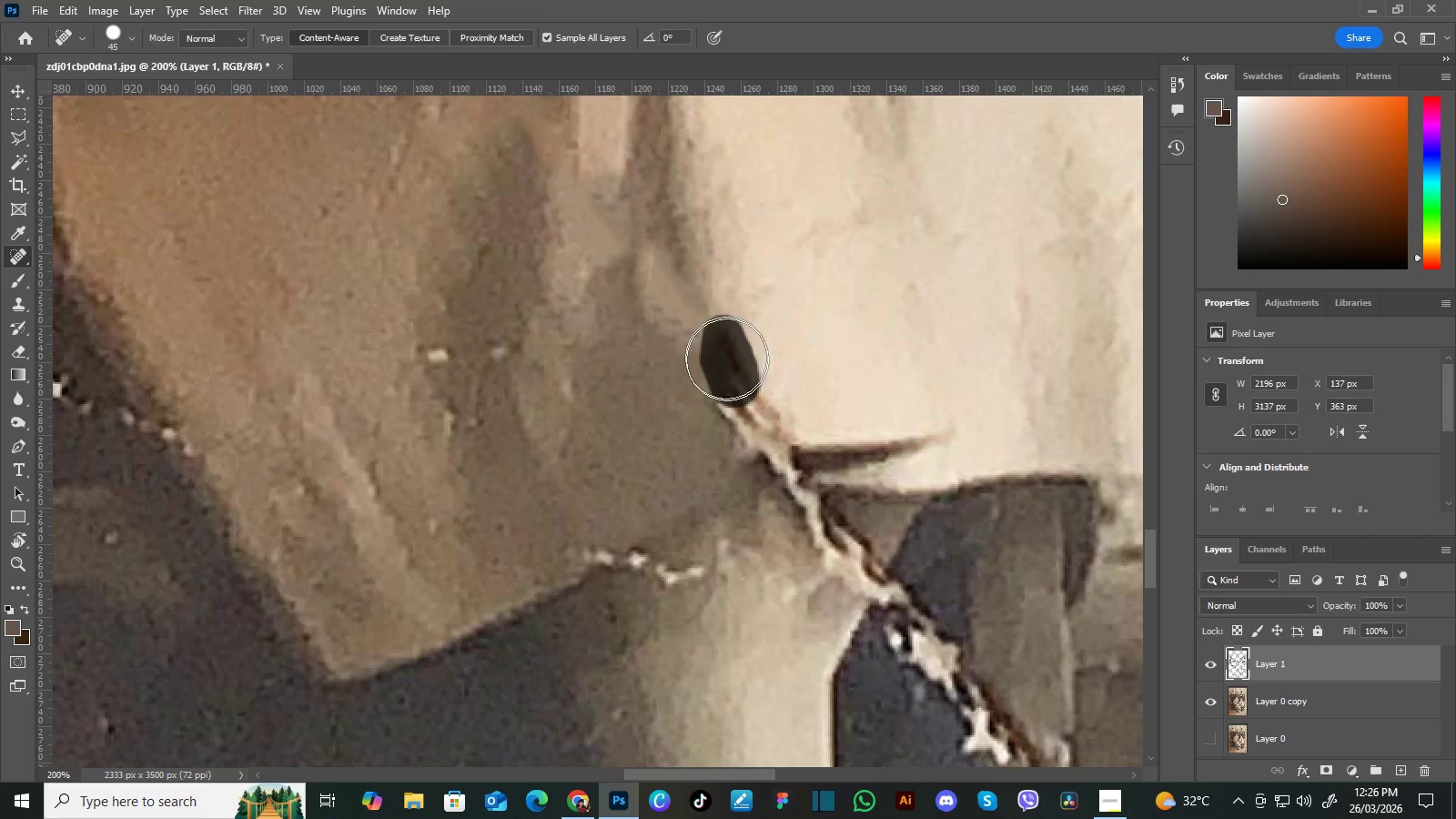 
left_click_drag(start_coordinate=[722, 481], to_coordinate=[685, 377])
 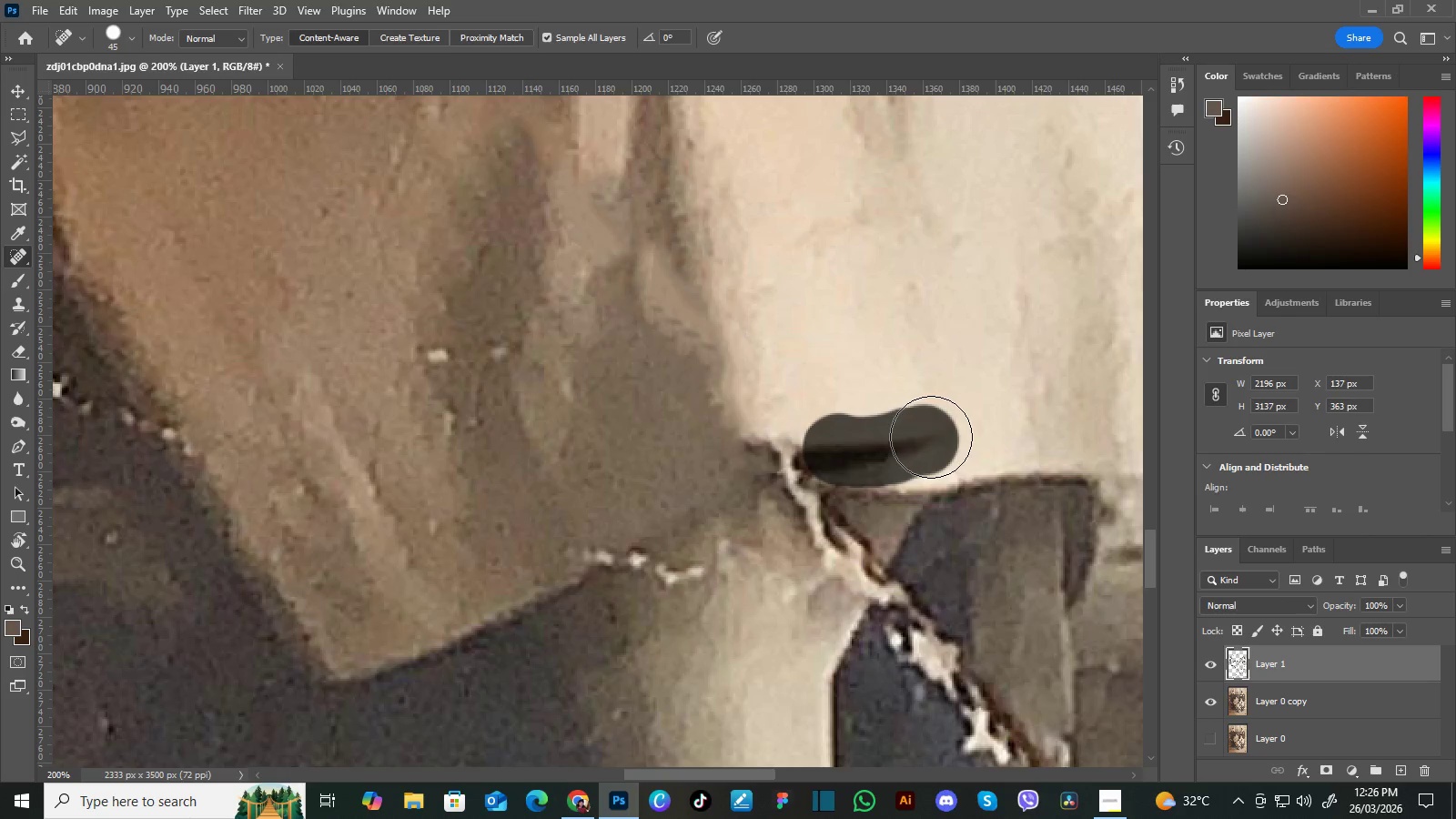 
wait(5.11)
 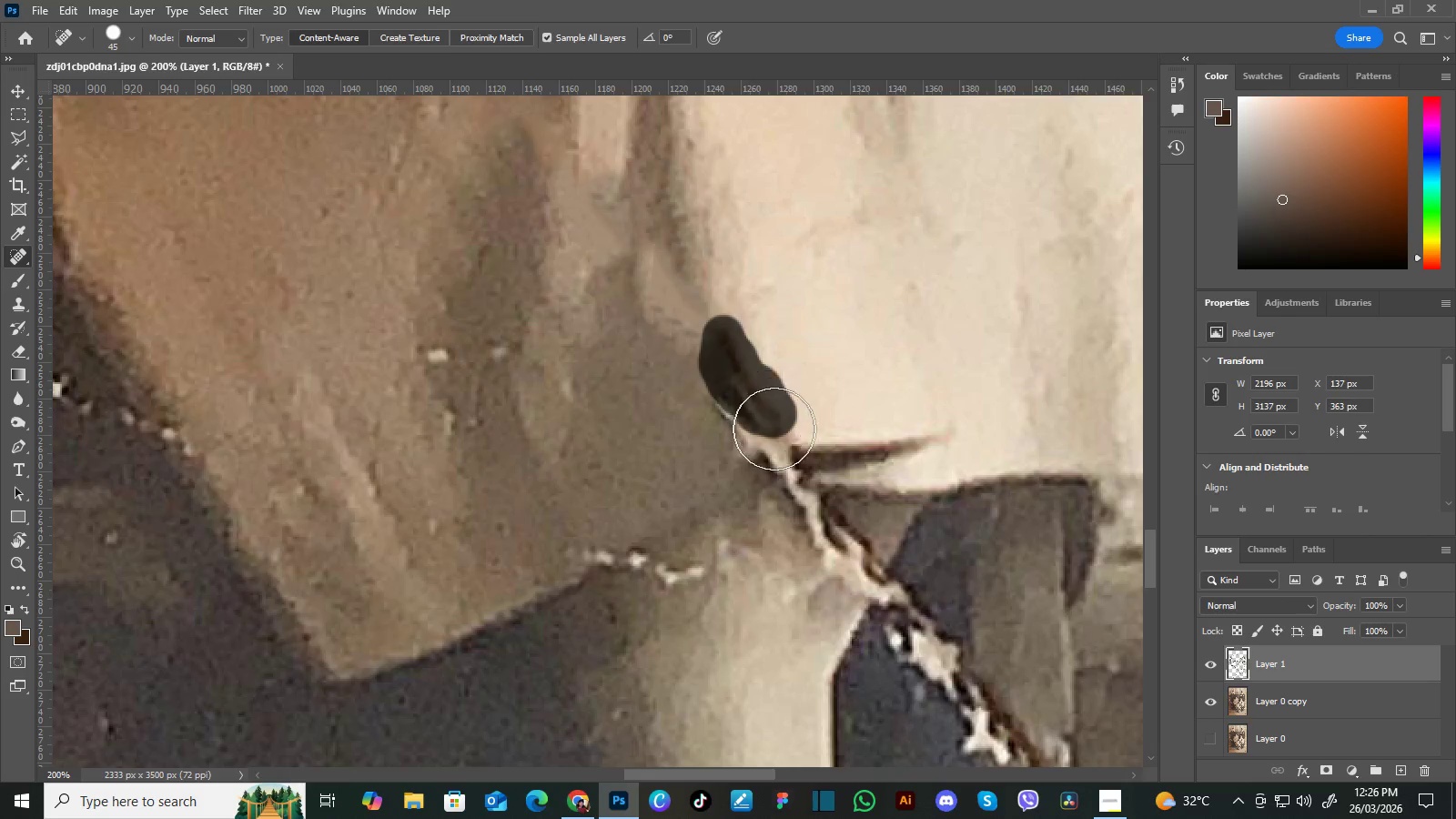 
hold_key(key=Space, duration=0.53)
 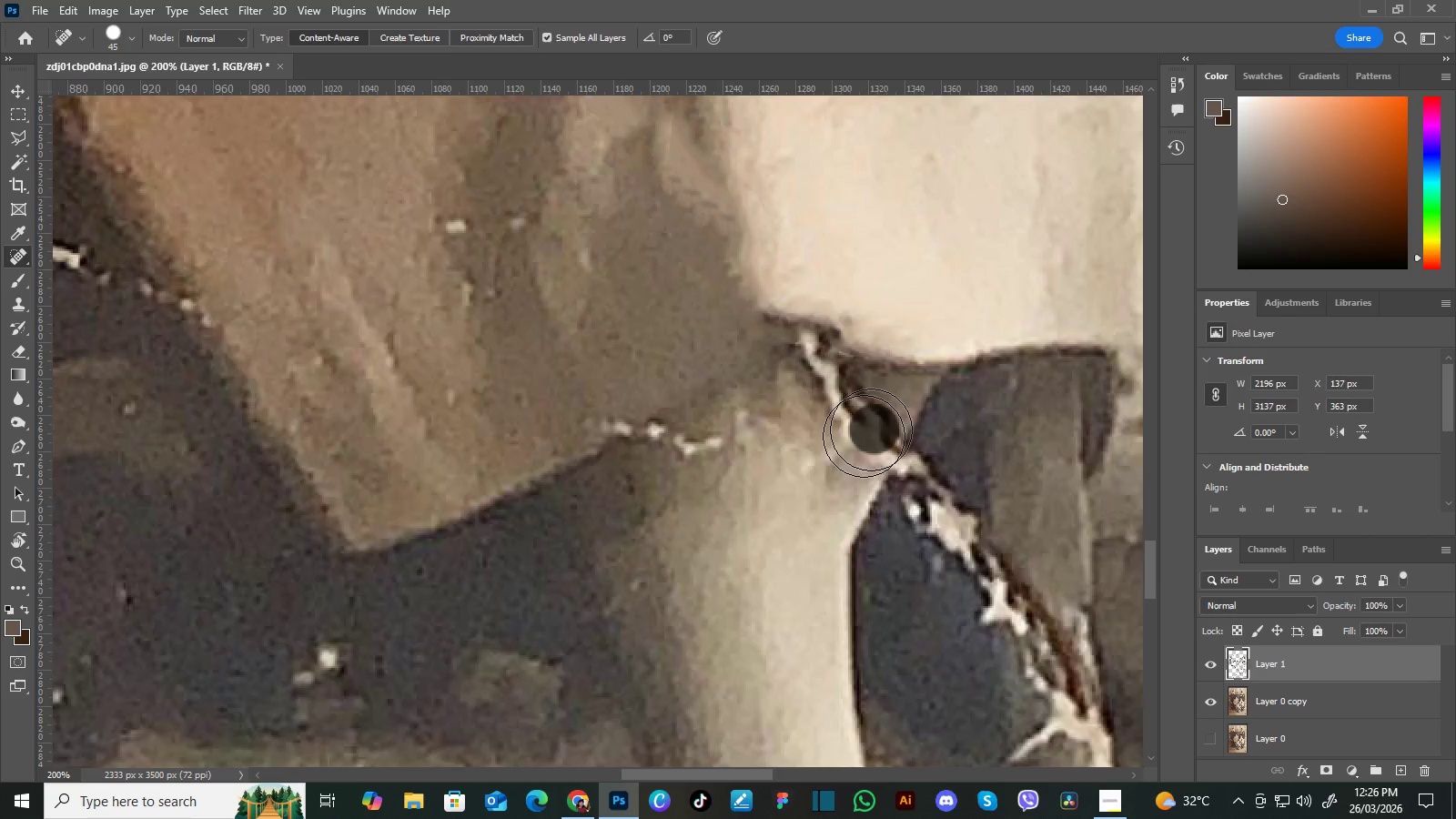 
left_click_drag(start_coordinate=[806, 571], to_coordinate=[824, 441])
 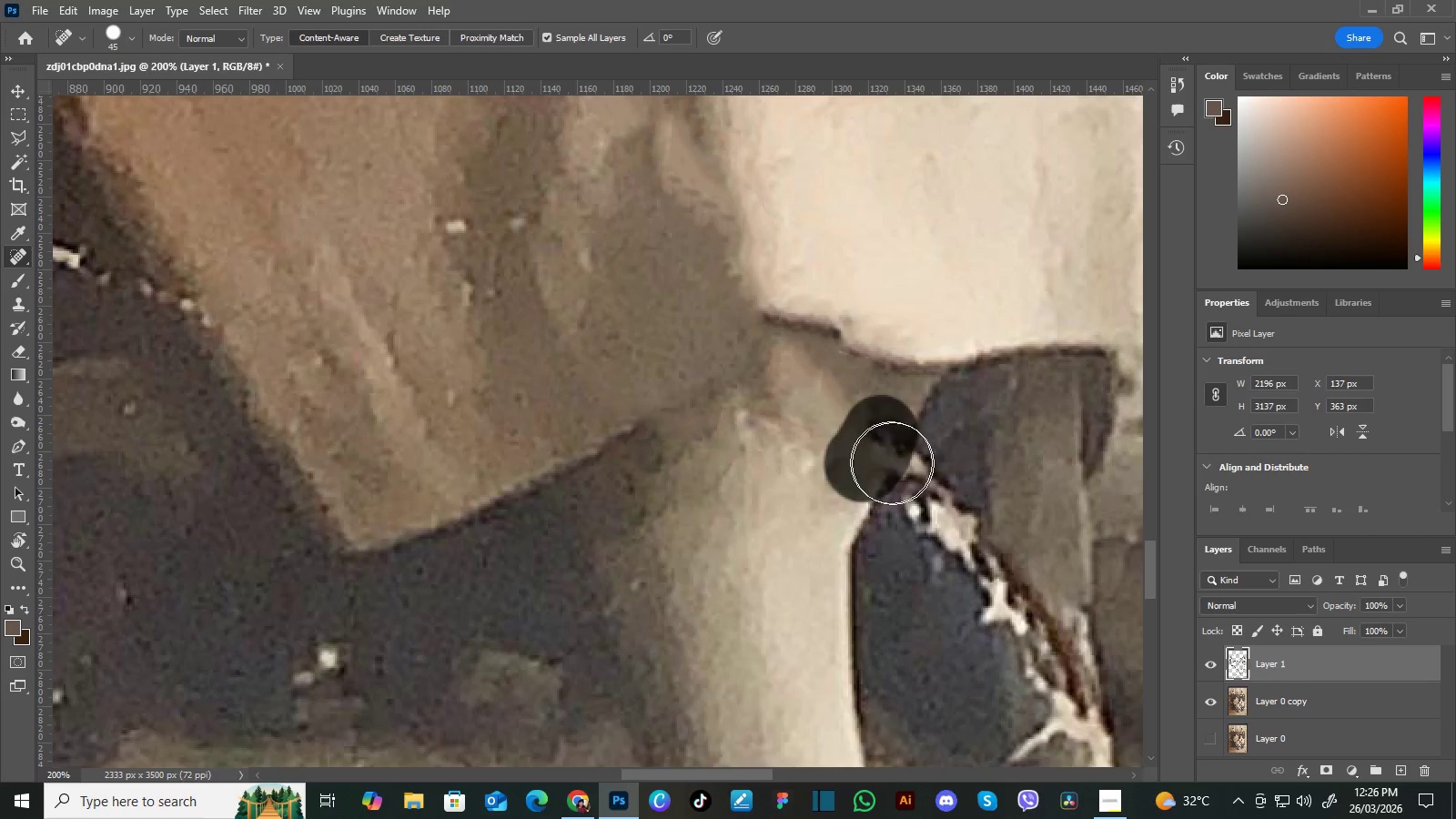 
wait(11.72)
 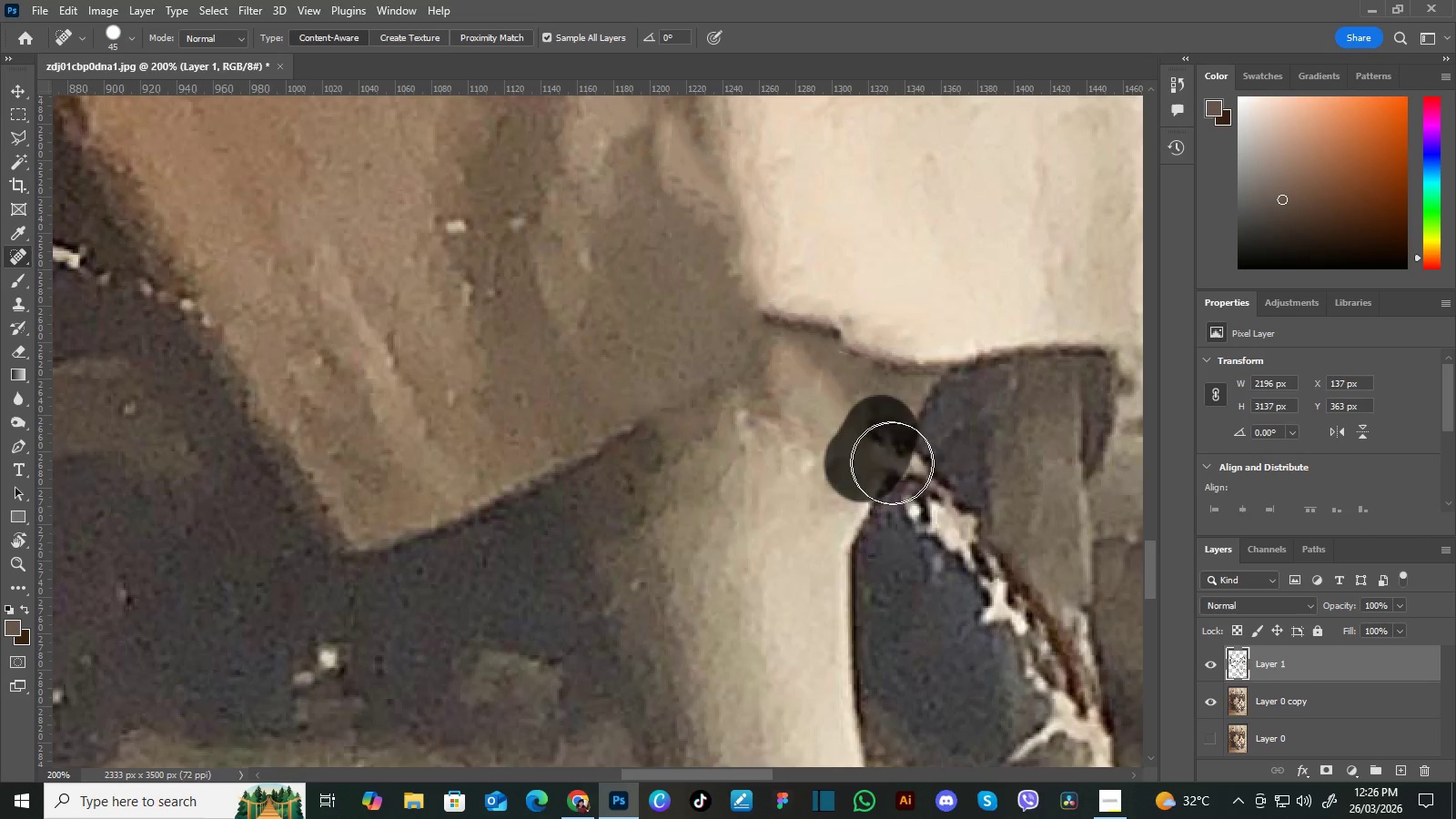 
key(Space)
 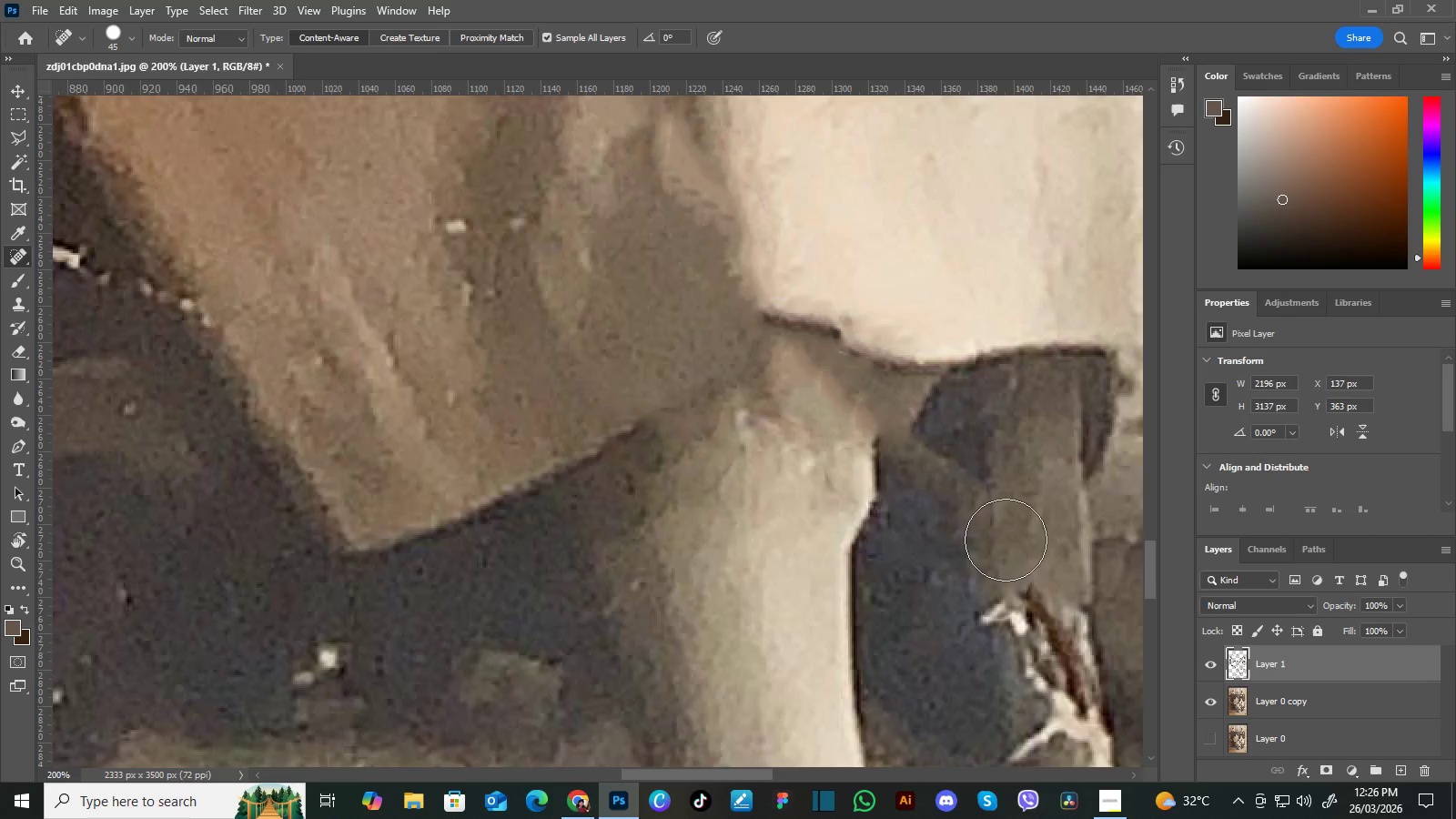 
hold_key(key=Space, duration=1.05)
 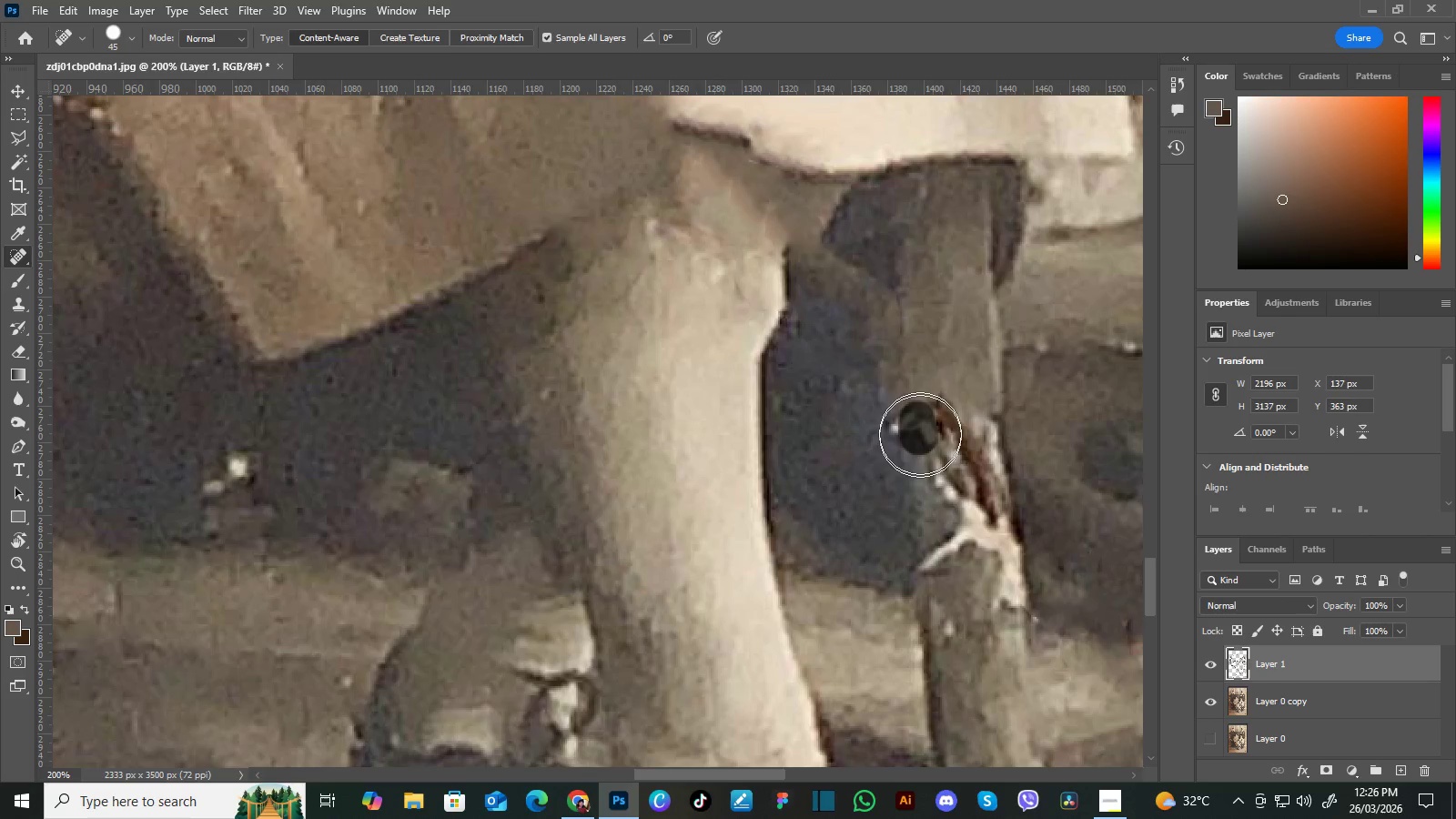 
left_click_drag(start_coordinate=[1013, 553], to_coordinate=[953, 415])
 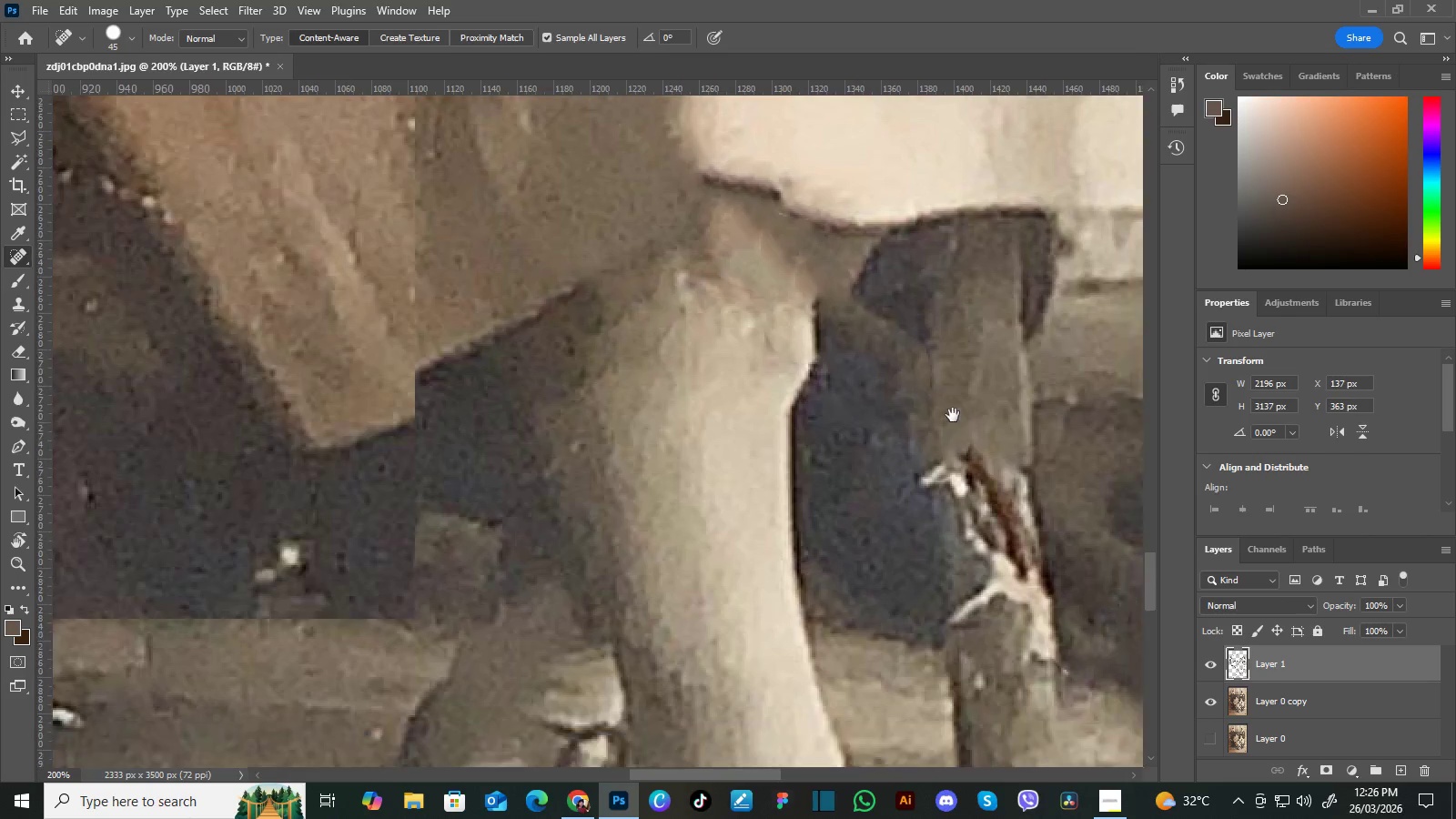 
left_click_drag(start_coordinate=[969, 493], to_coordinate=[939, 440])
 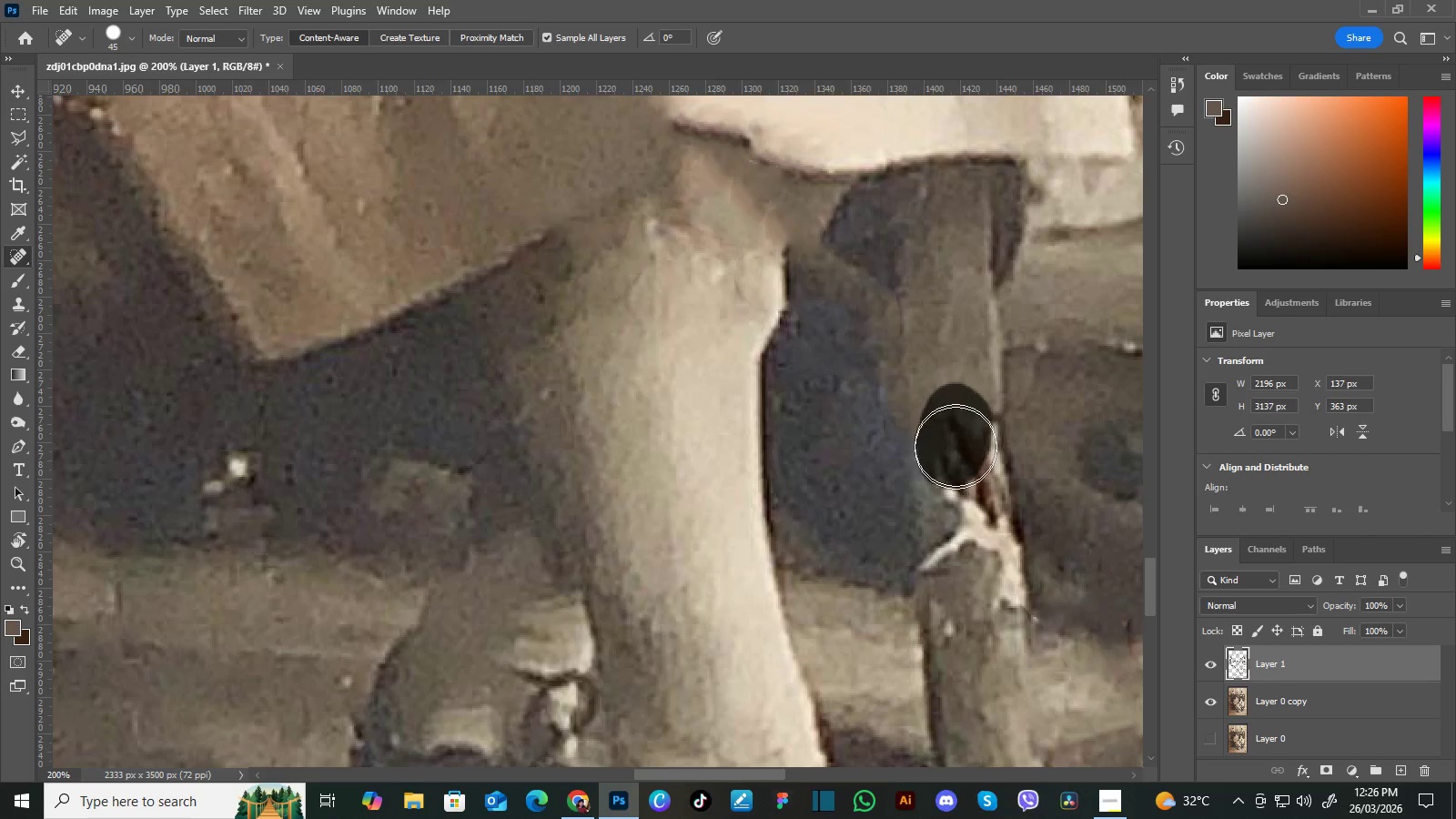 
hold_key(key=Space, duration=0.53)
 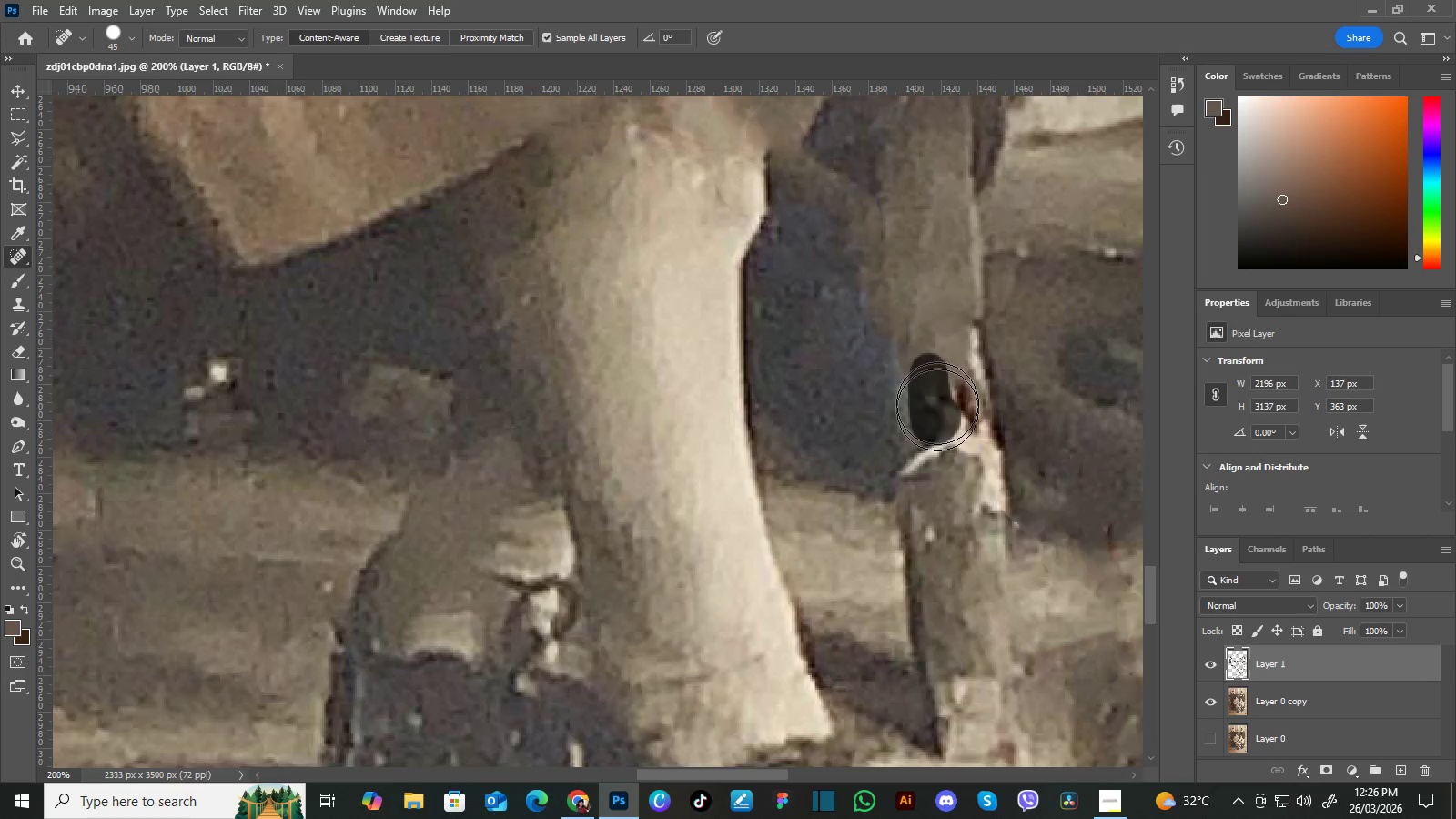 
left_click_drag(start_coordinate=[959, 483], to_coordinate=[940, 389])
 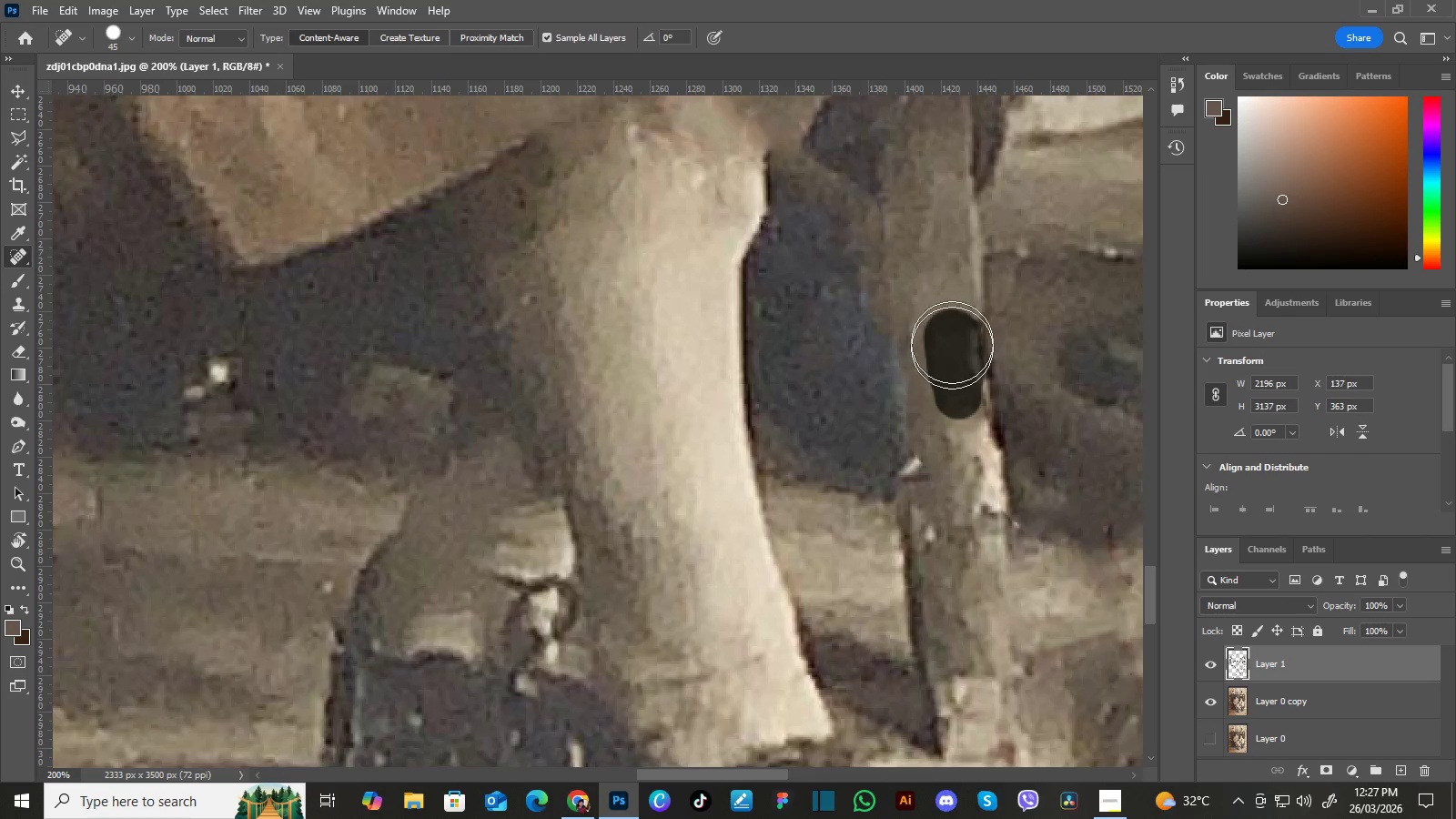 
hold_key(key=Space, duration=0.42)
 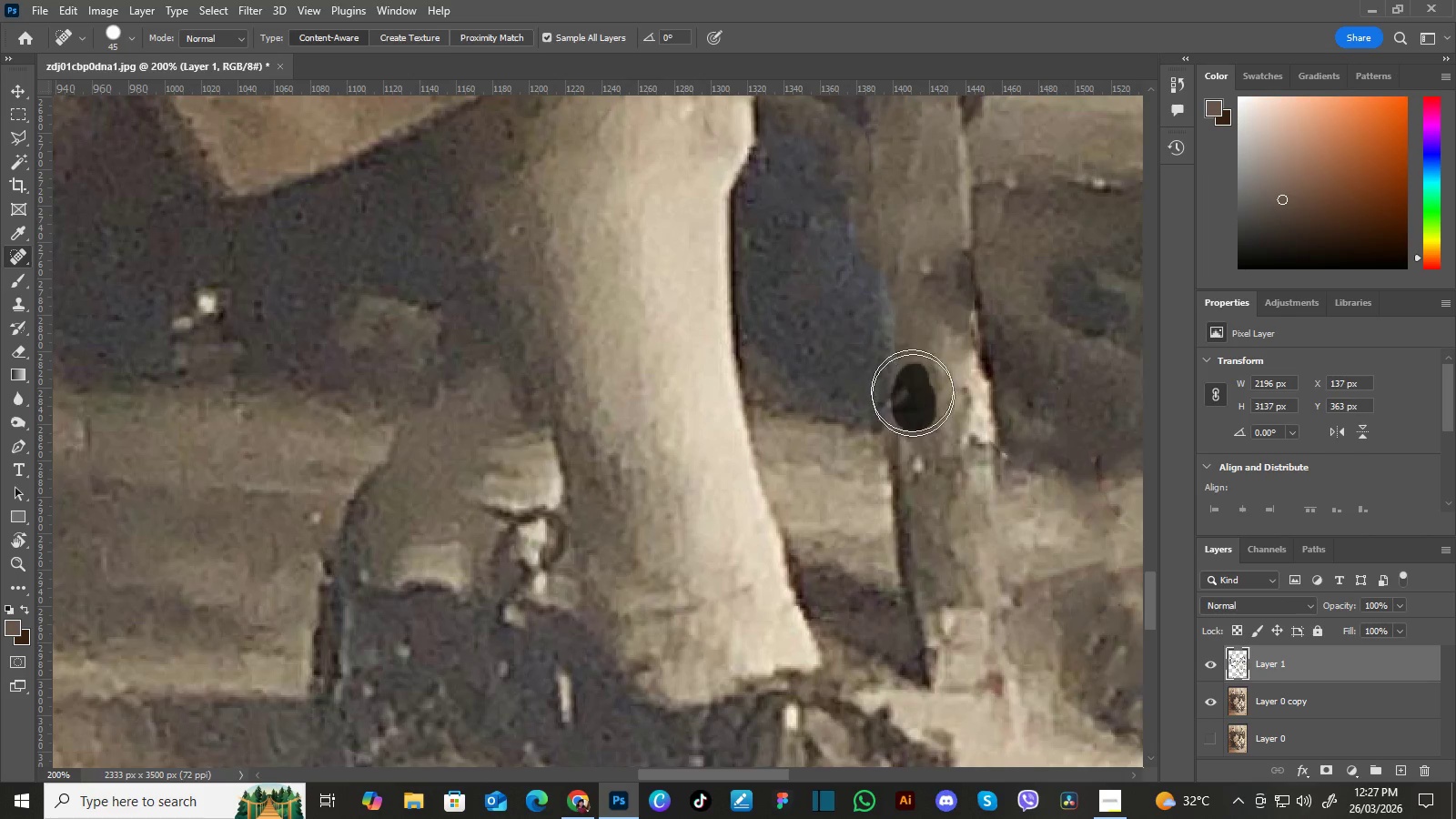 
left_click_drag(start_coordinate=[959, 471], to_coordinate=[947, 402])
 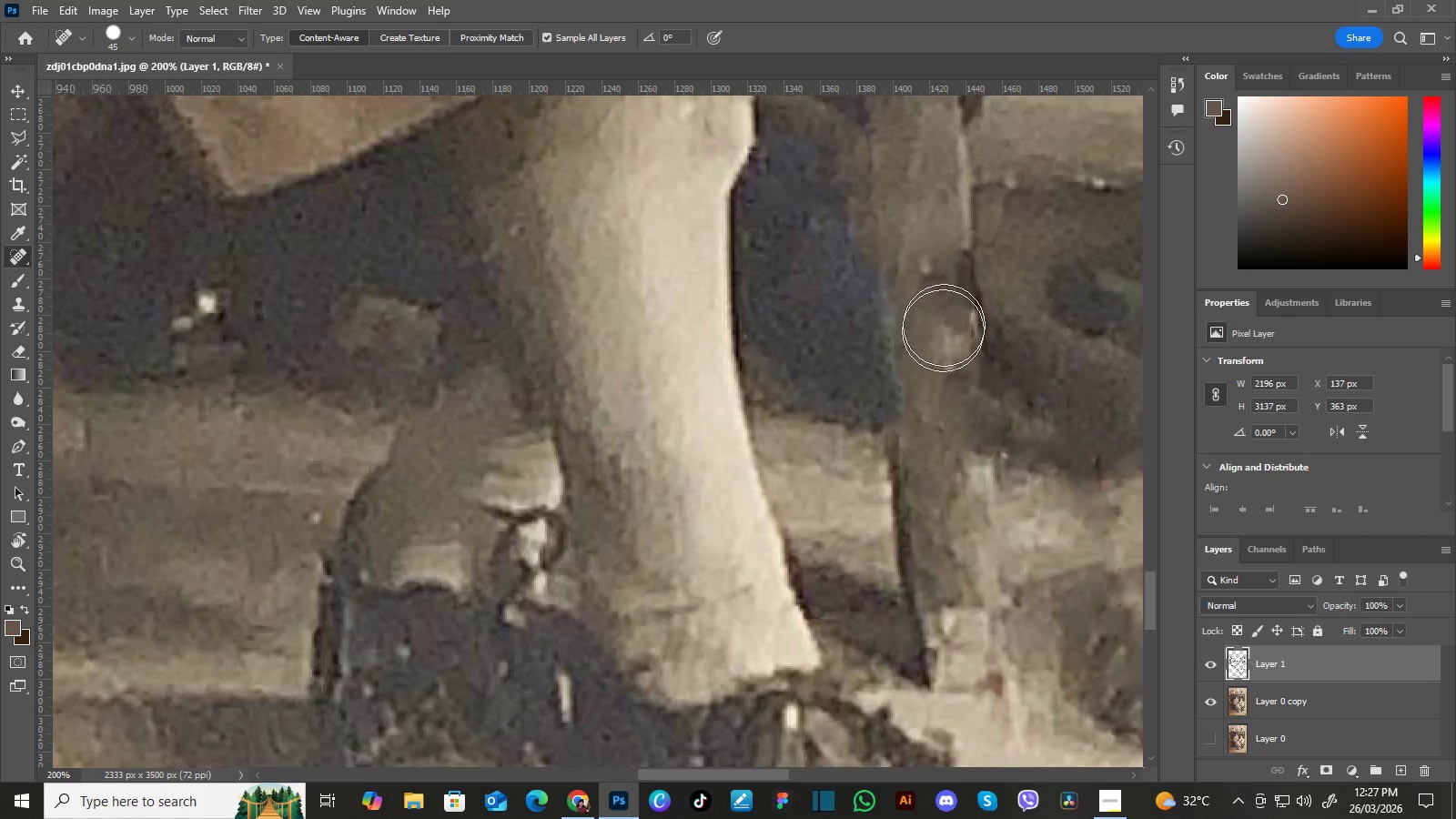 
hold_key(key=Space, duration=0.48)
 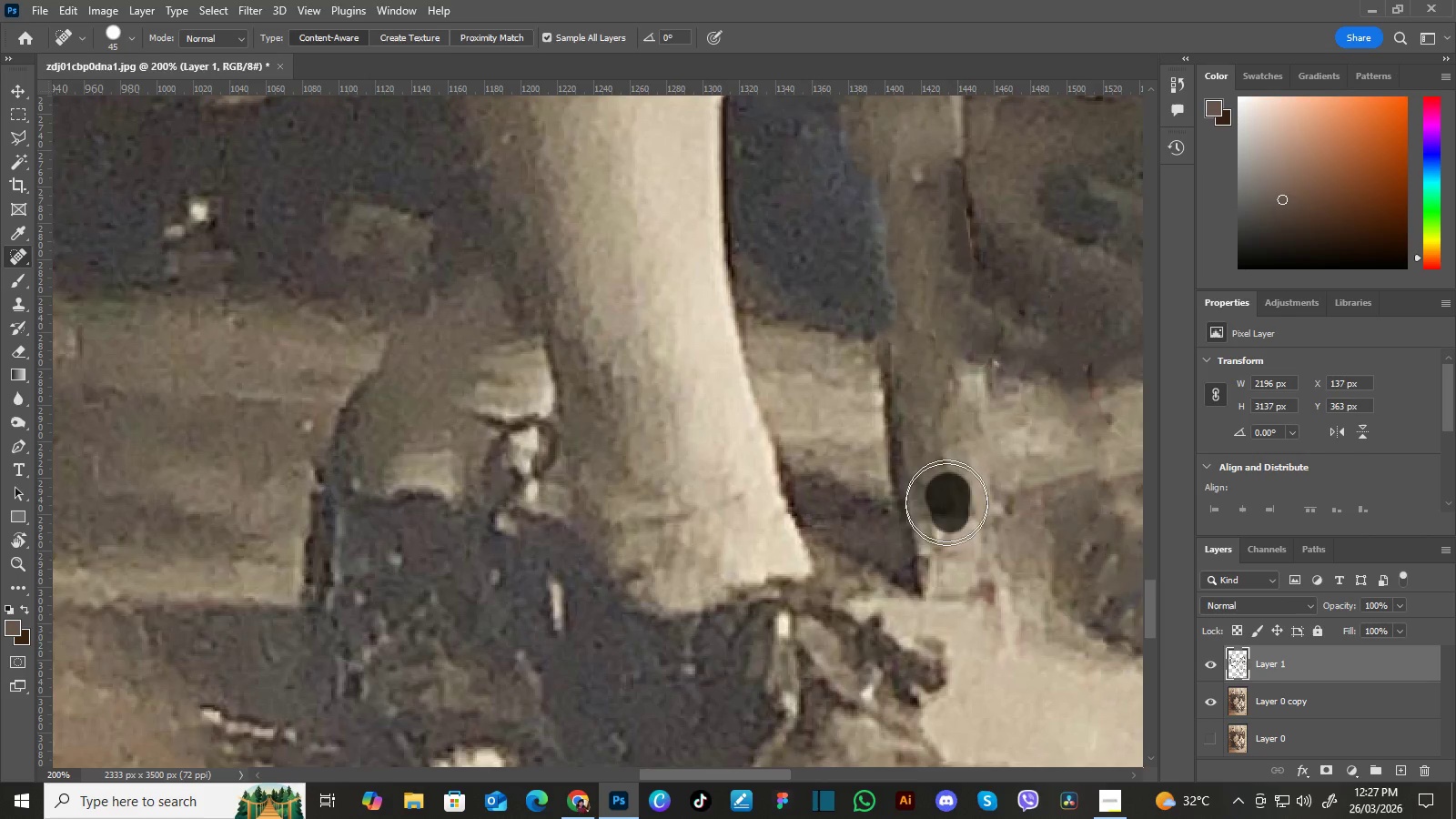 
left_click_drag(start_coordinate=[977, 493], to_coordinate=[969, 401])
 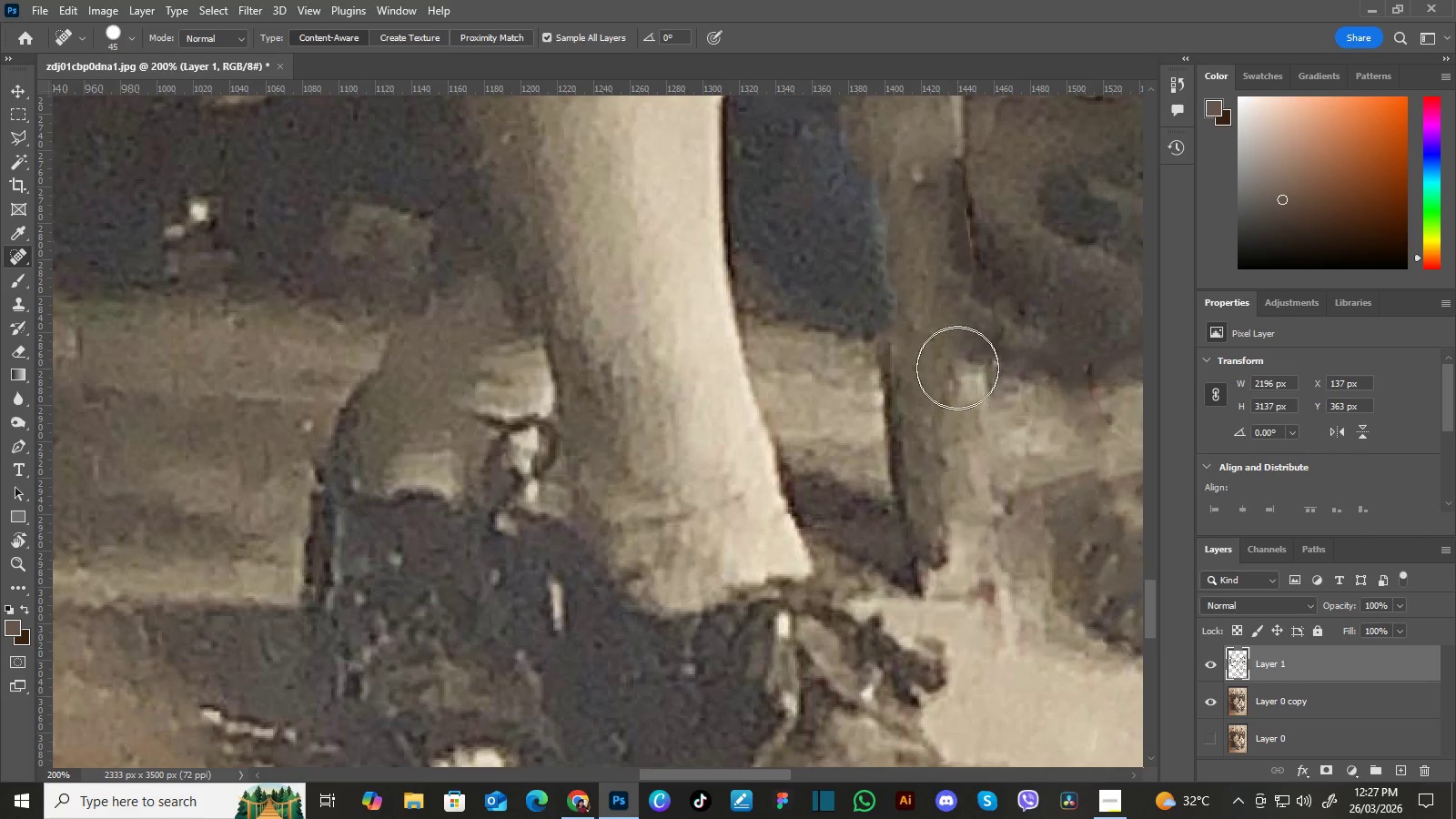 
hold_key(key=Space, duration=1.5)
 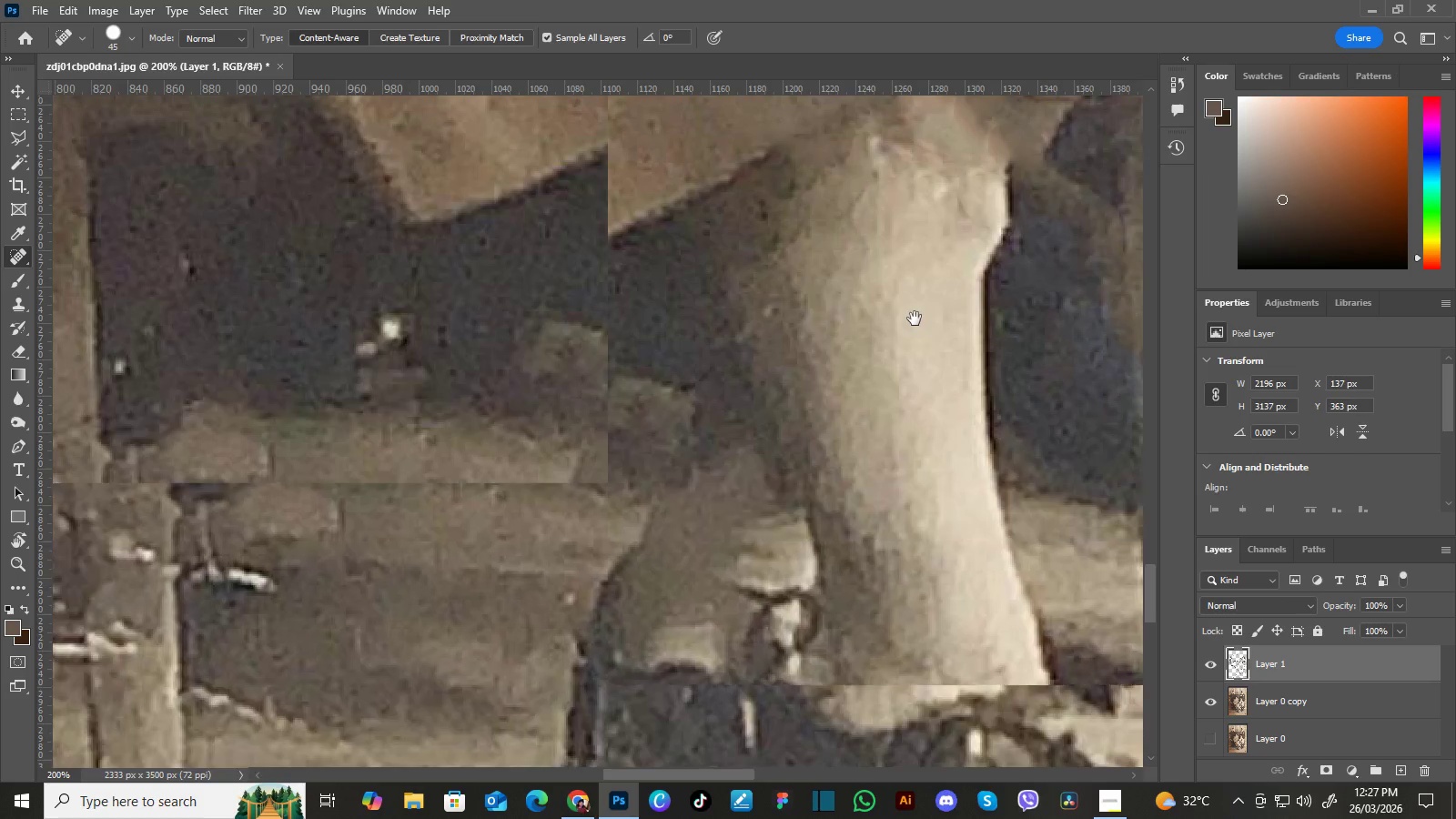 
left_click_drag(start_coordinate=[875, 339], to_coordinate=[1006, 519])
 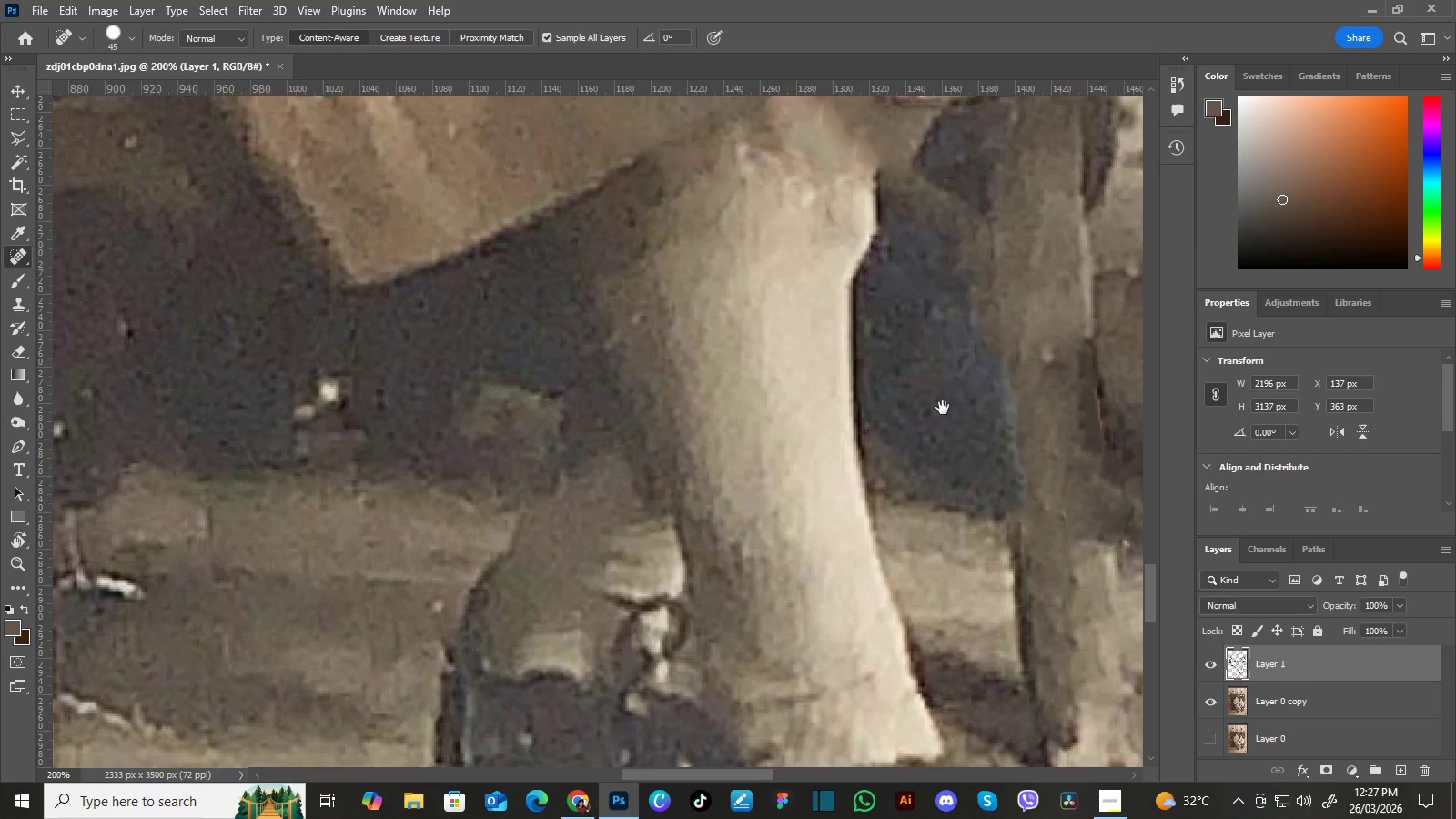 
left_click_drag(start_coordinate=[956, 417], to_coordinate=[910, 386])
 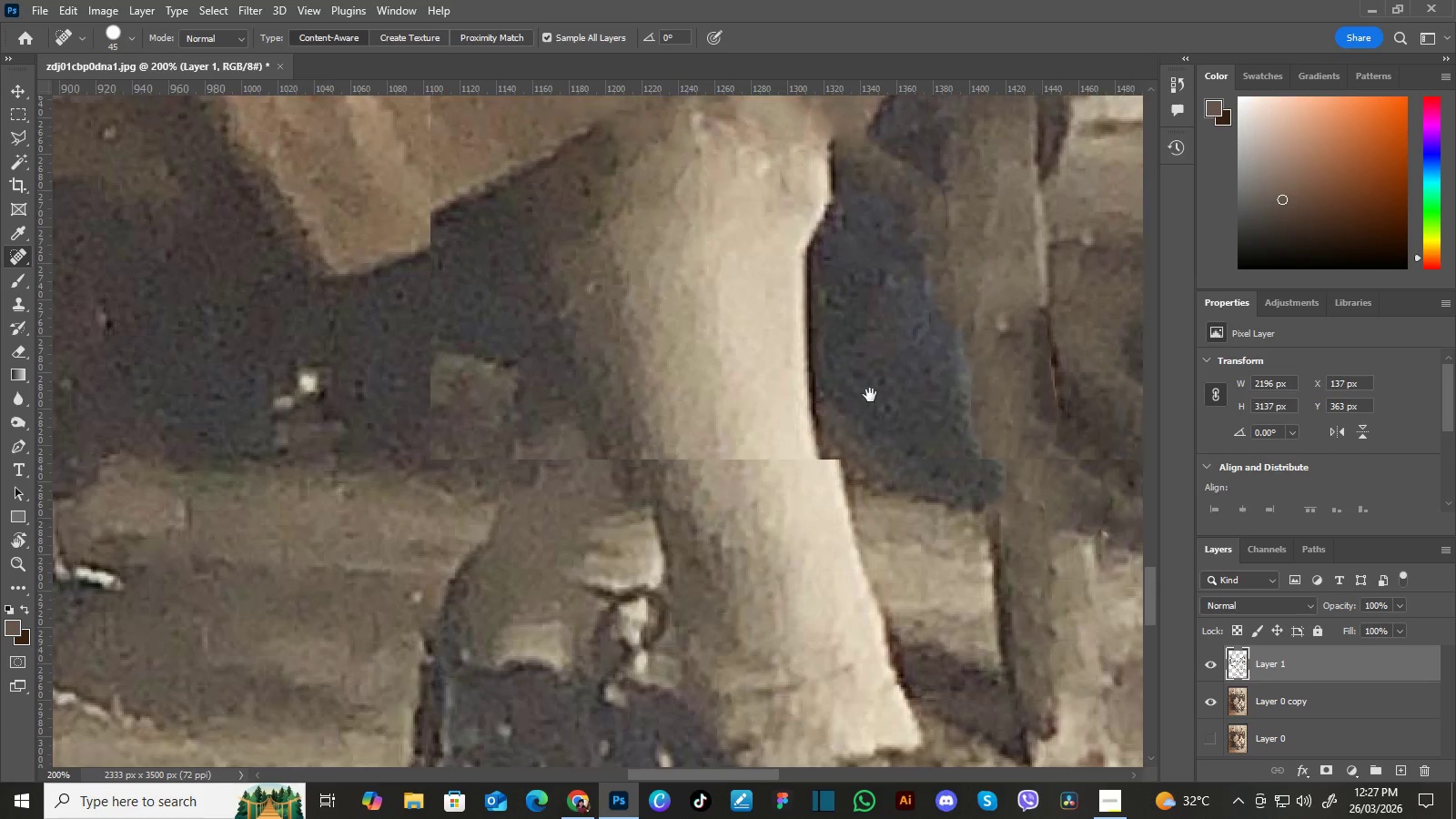 
left_click_drag(start_coordinate=[860, 385], to_coordinate=[967, 353])
 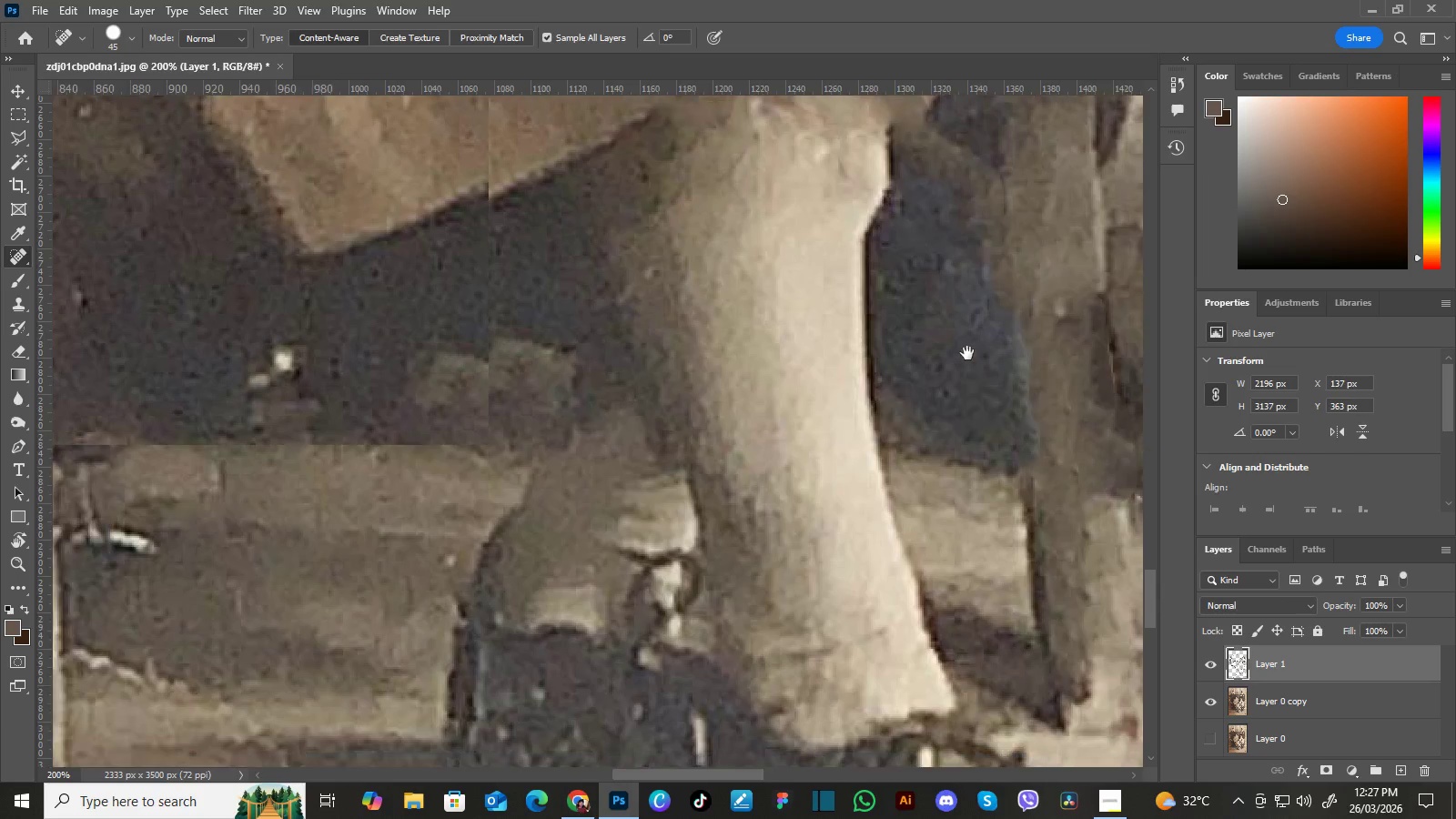 
hold_key(key=Space, duration=0.5)
 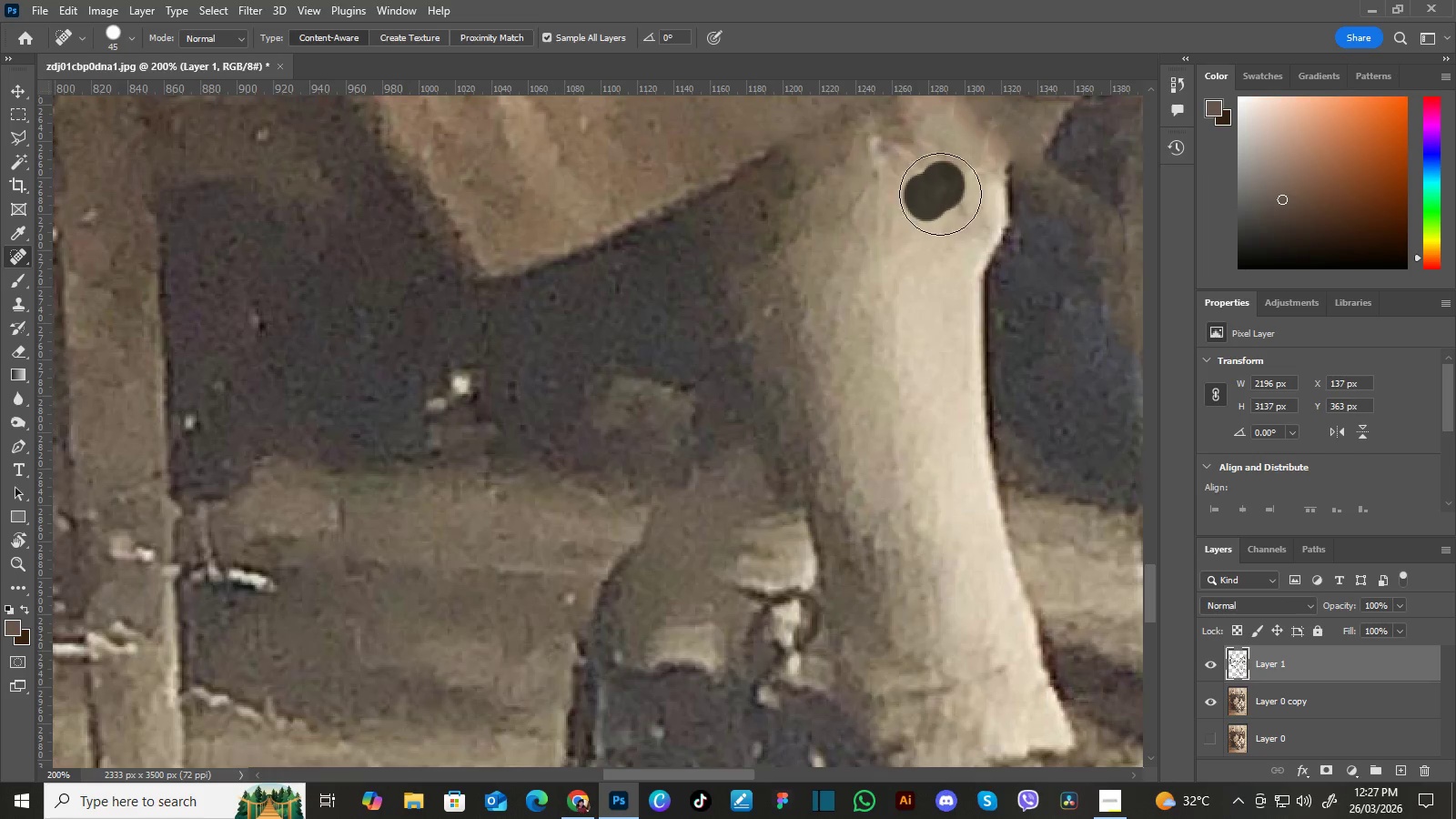 
left_click_drag(start_coordinate=[855, 364], to_coordinate=[925, 420])
 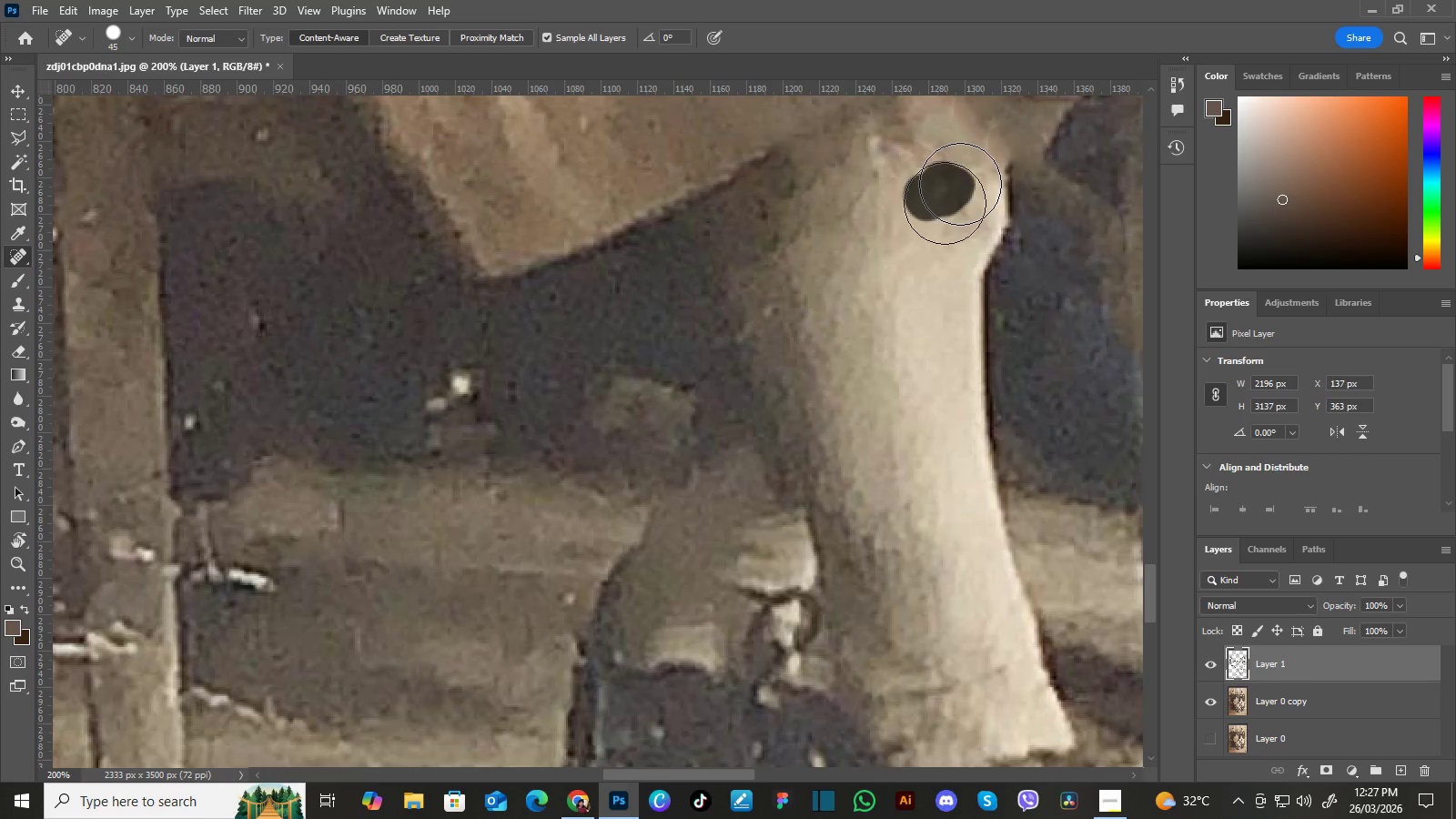 
hold_key(key=Space, duration=1.02)
 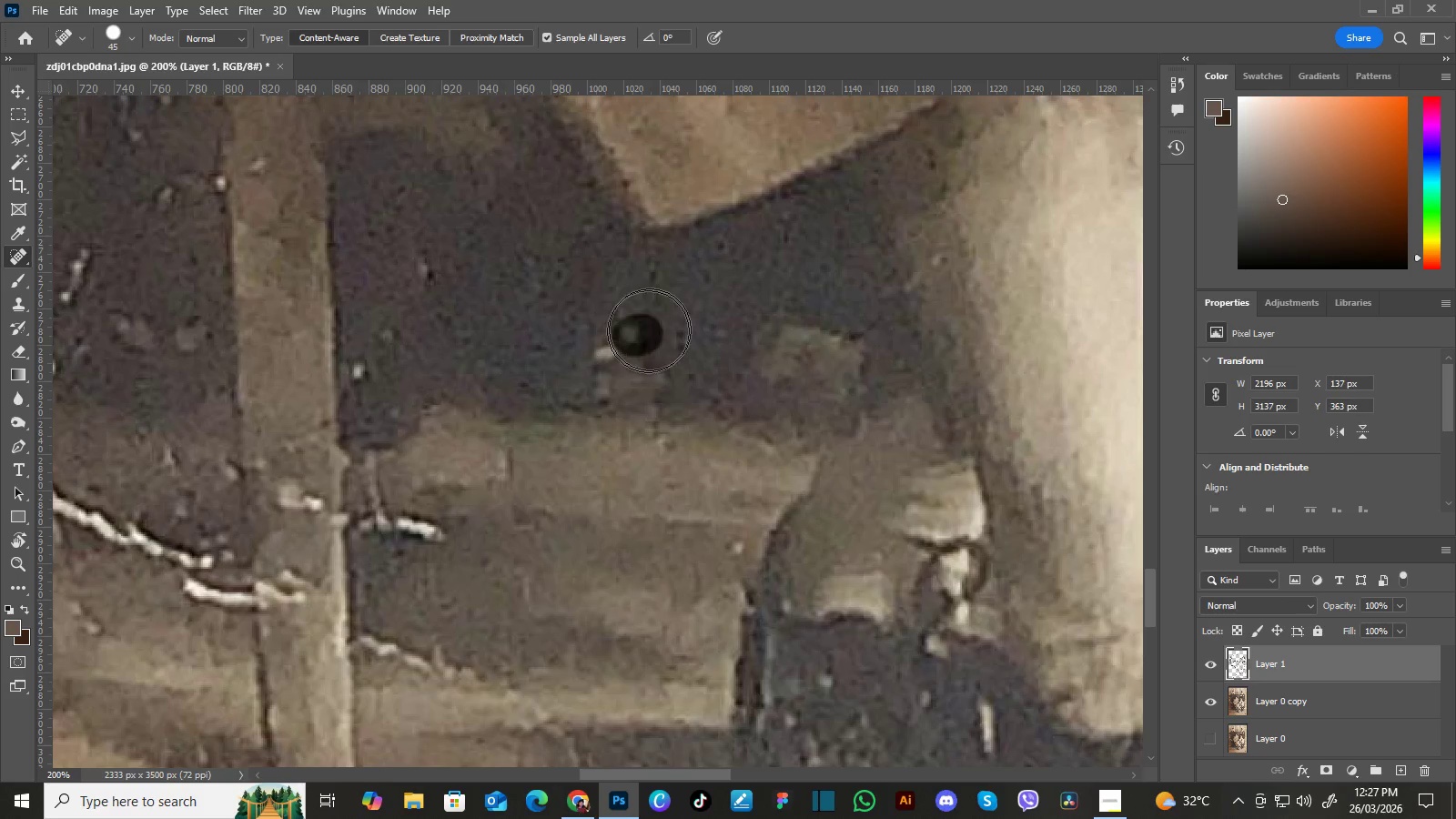 
left_click_drag(start_coordinate=[794, 344], to_coordinate=[875, 281])
 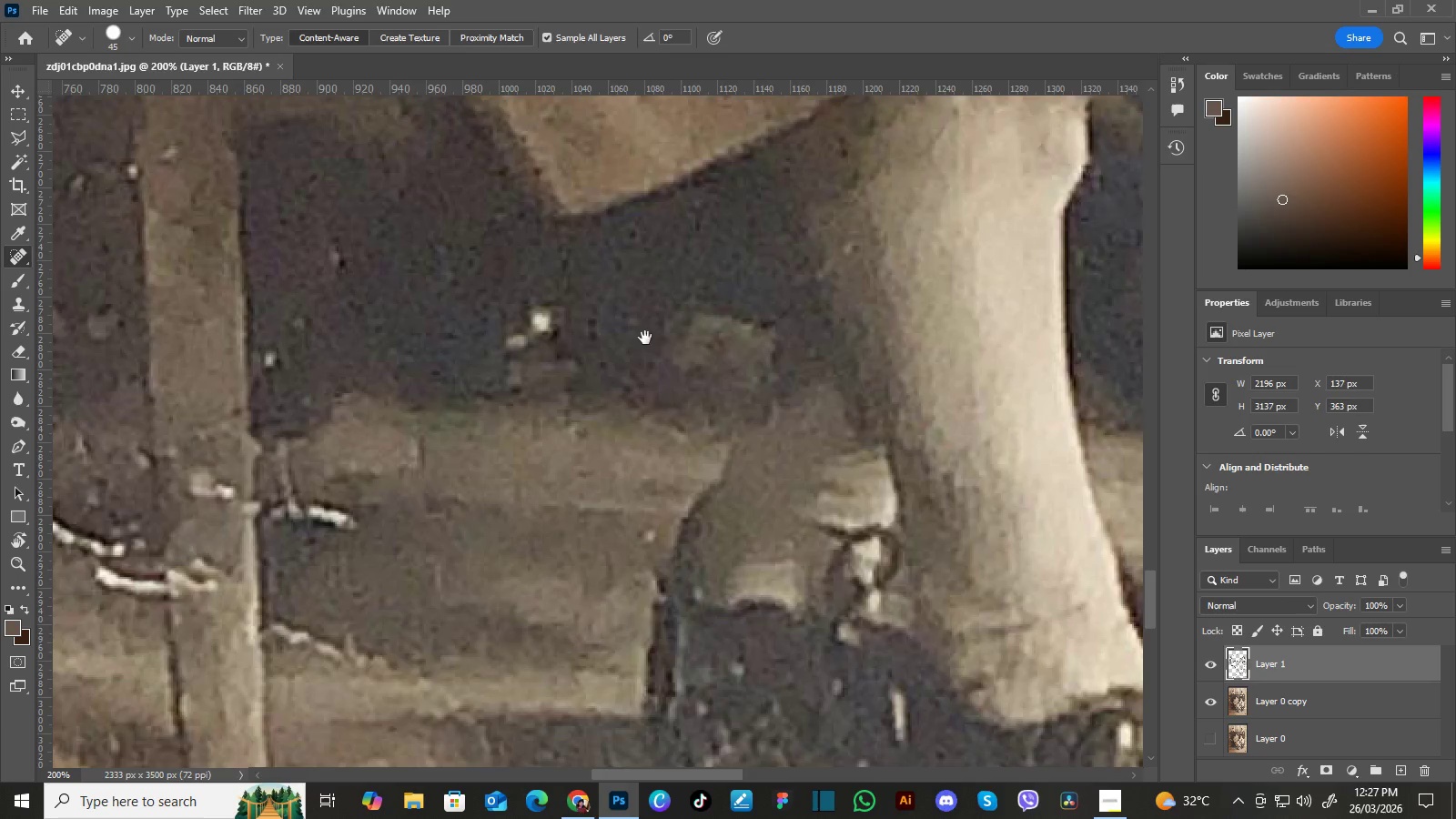 
left_click_drag(start_coordinate=[657, 339], to_coordinate=[745, 350])
 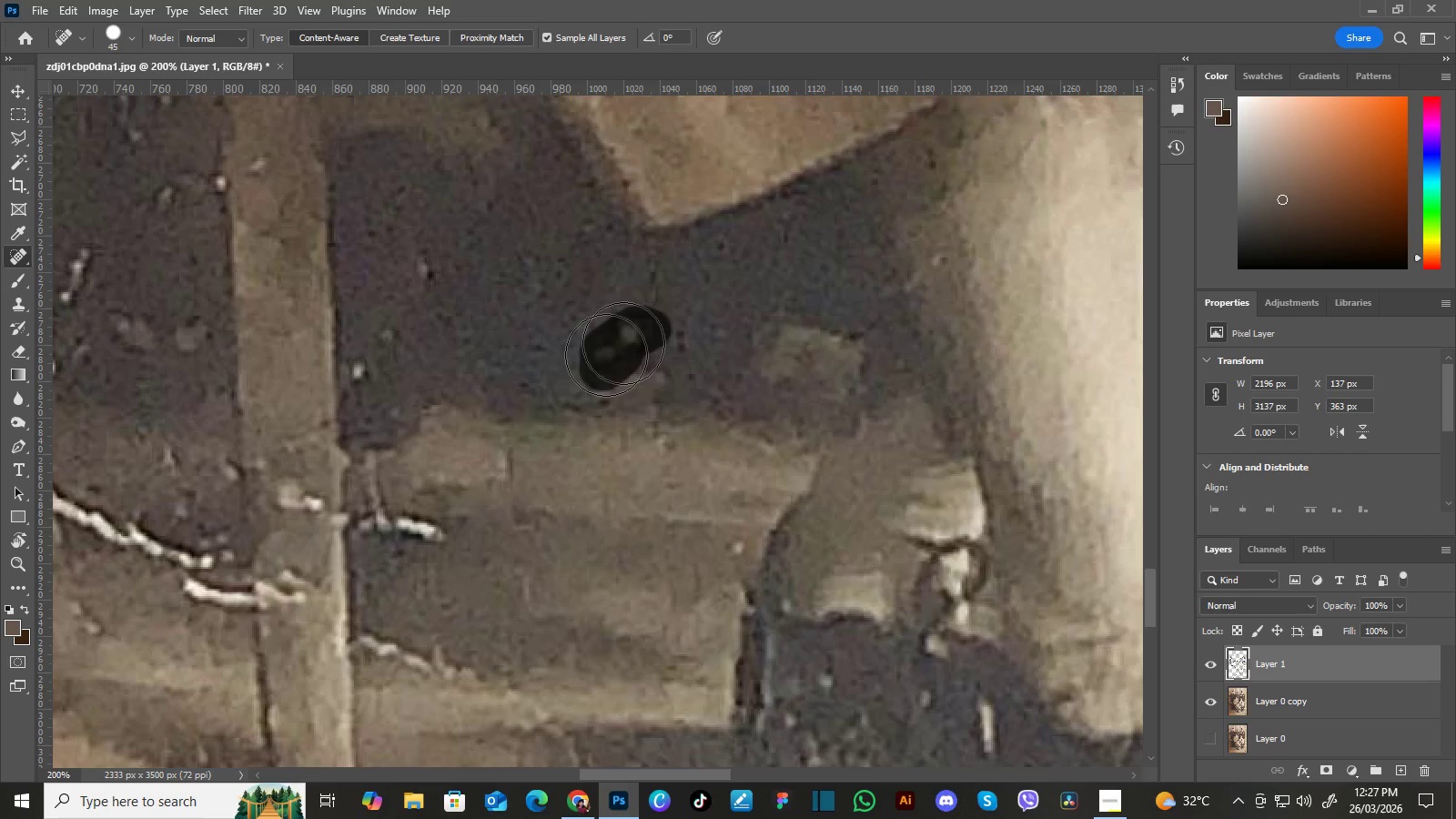 
hold_key(key=Space, duration=1.39)
 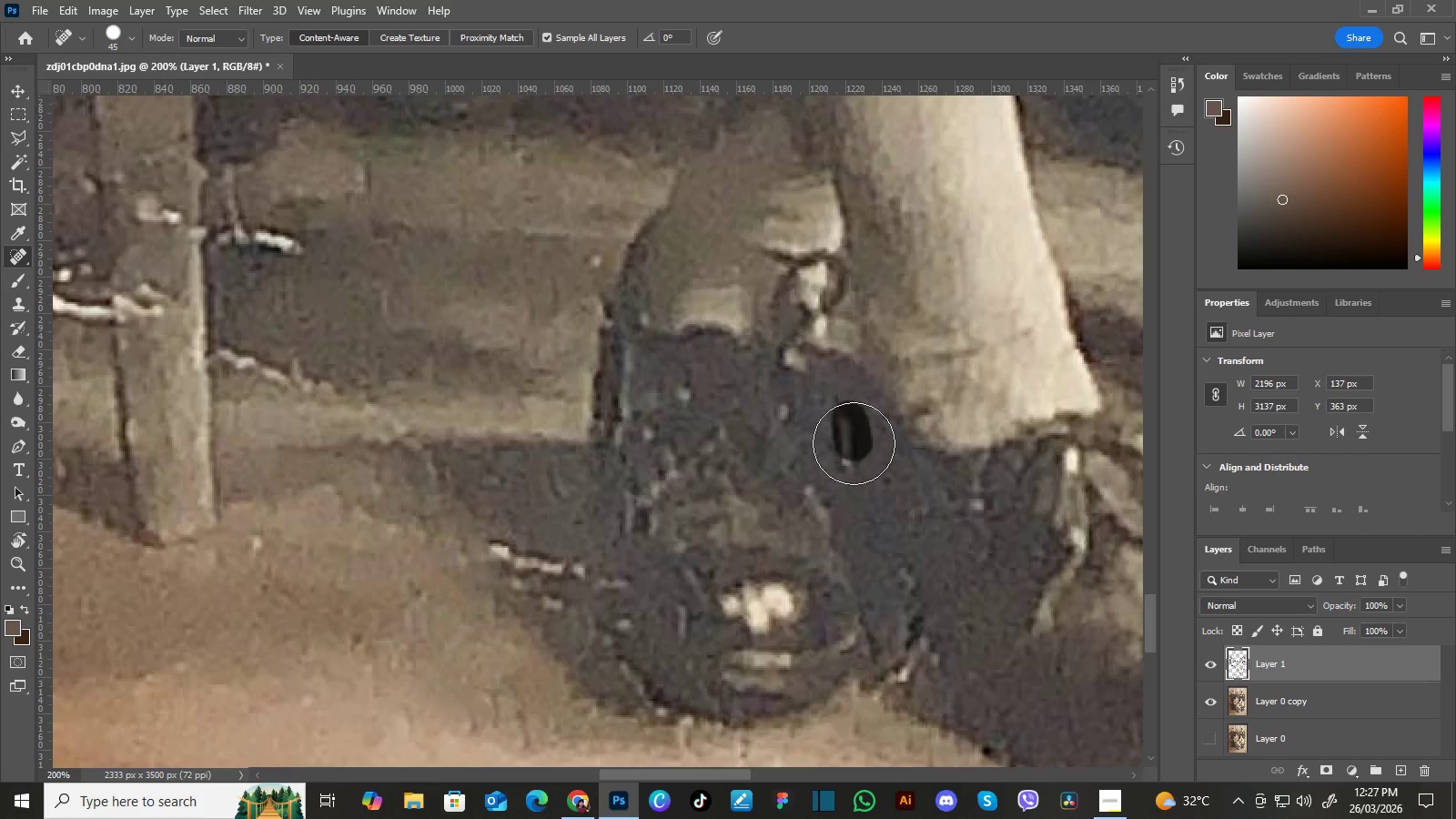 
left_click_drag(start_coordinate=[868, 467], to_coordinate=[827, 318])
 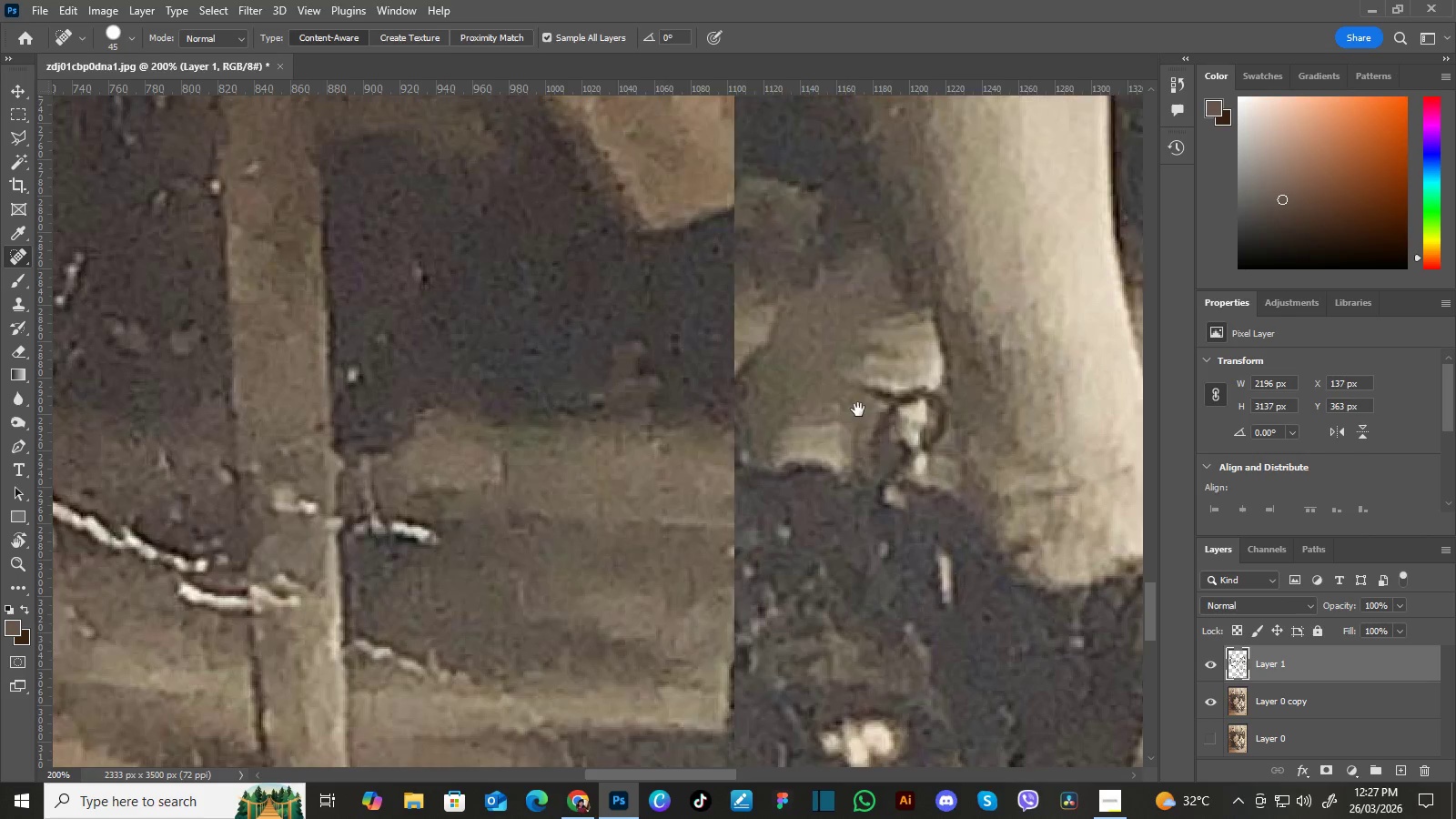 
left_click_drag(start_coordinate=[863, 423], to_coordinate=[817, 336])
 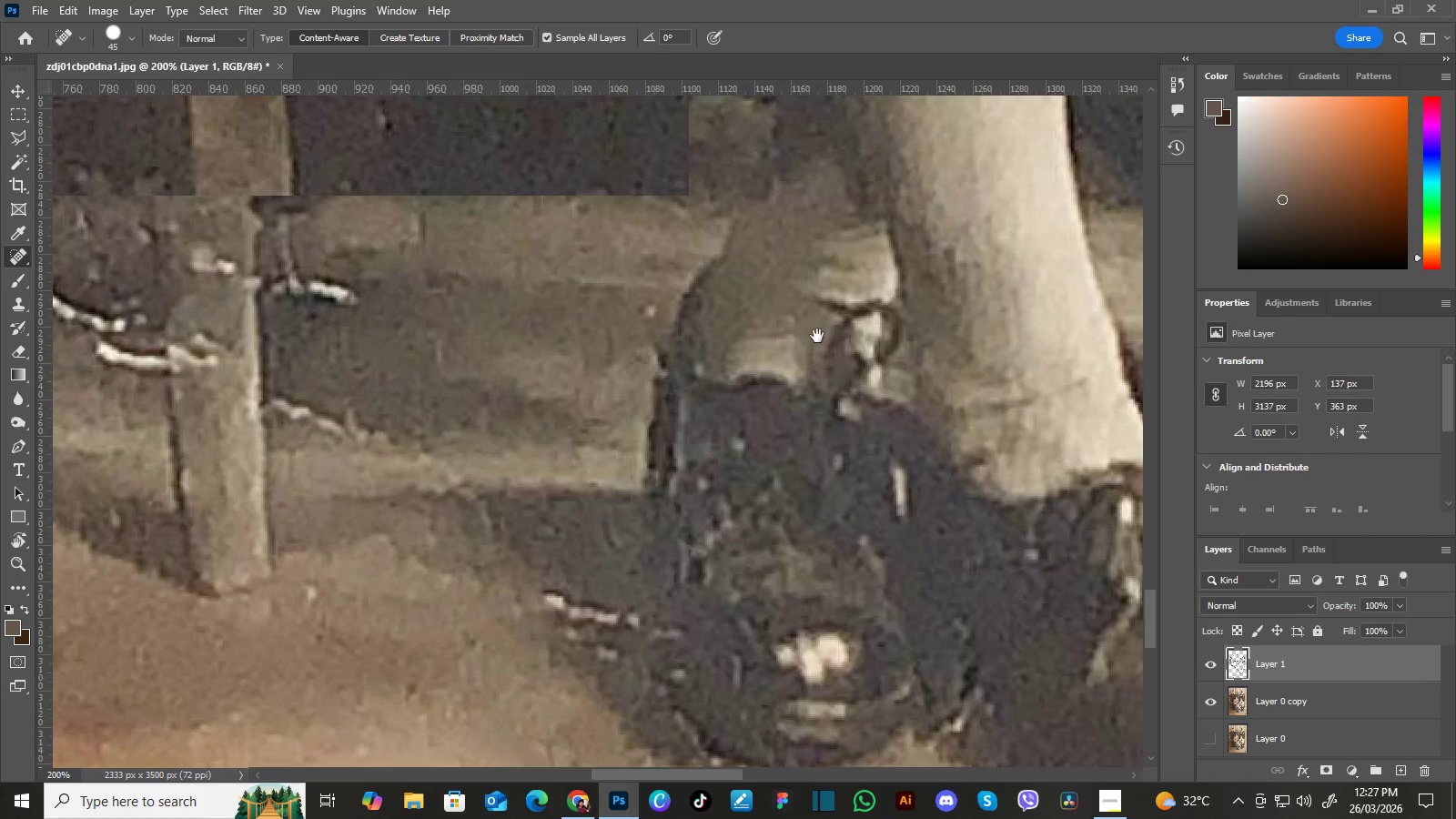 
left_click_drag(start_coordinate=[854, 418], to_coordinate=[799, 368])
 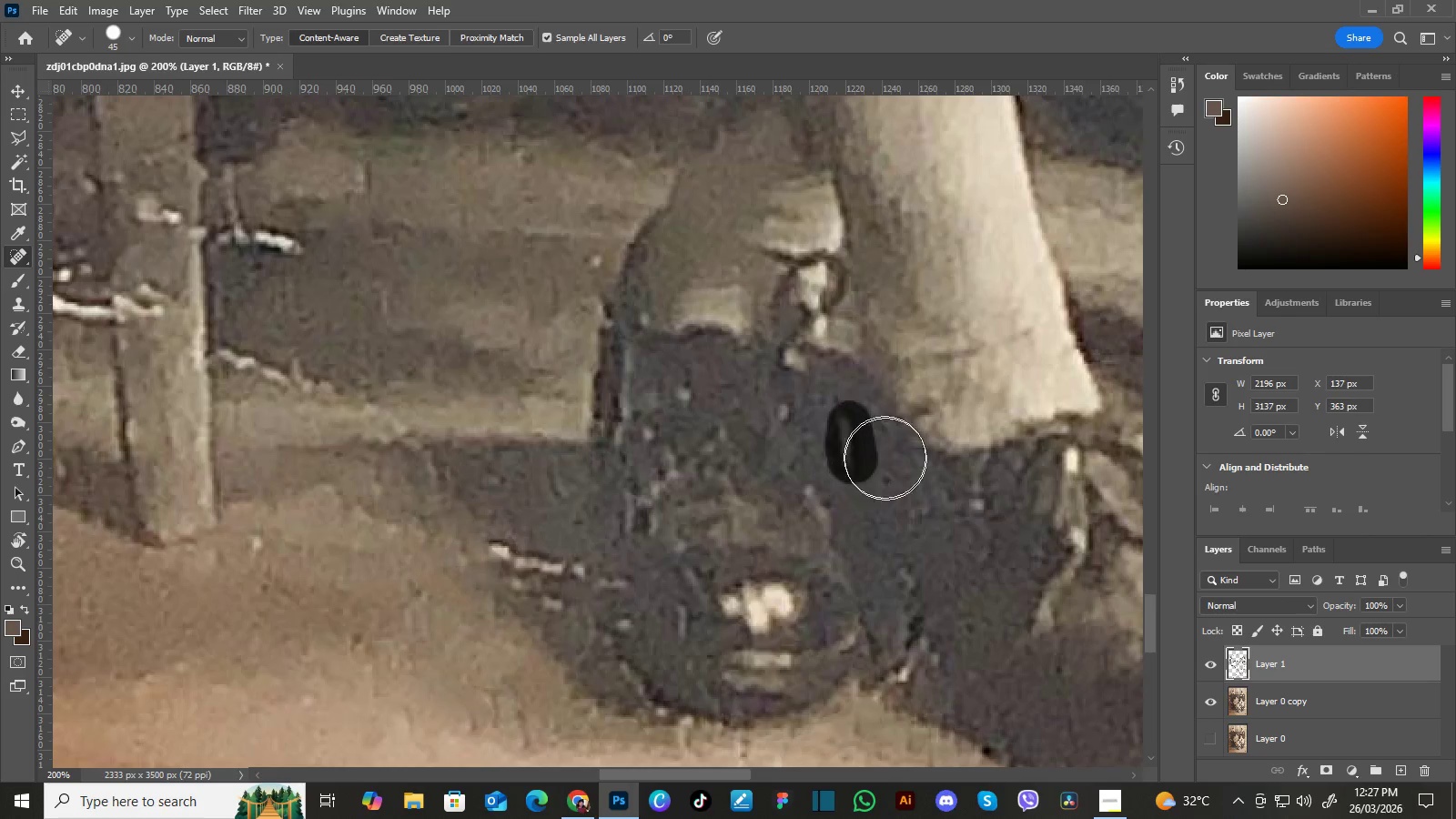 
hold_key(key=Space, duration=0.53)
 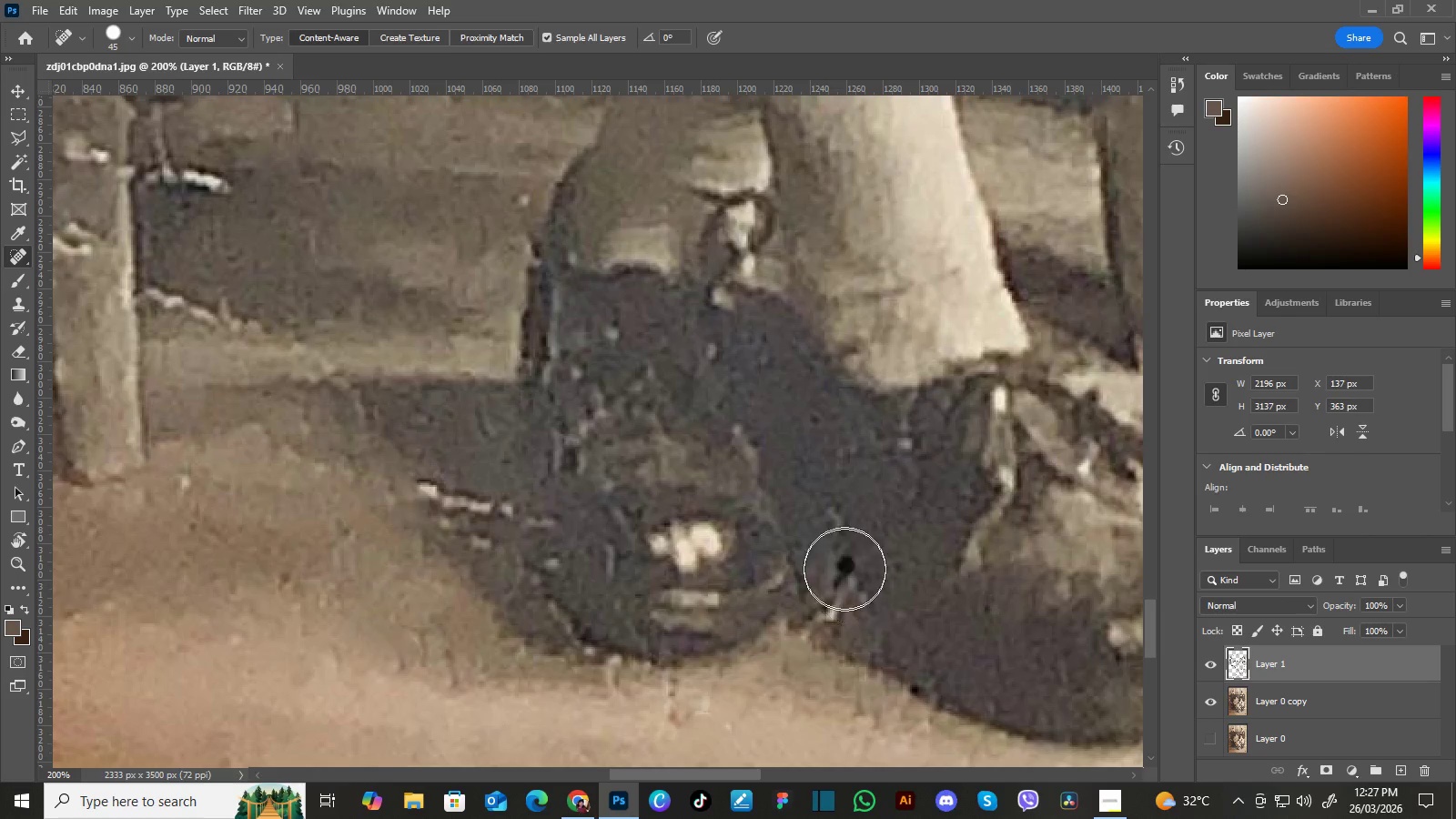 
left_click_drag(start_coordinate=[990, 520], to_coordinate=[918, 459])
 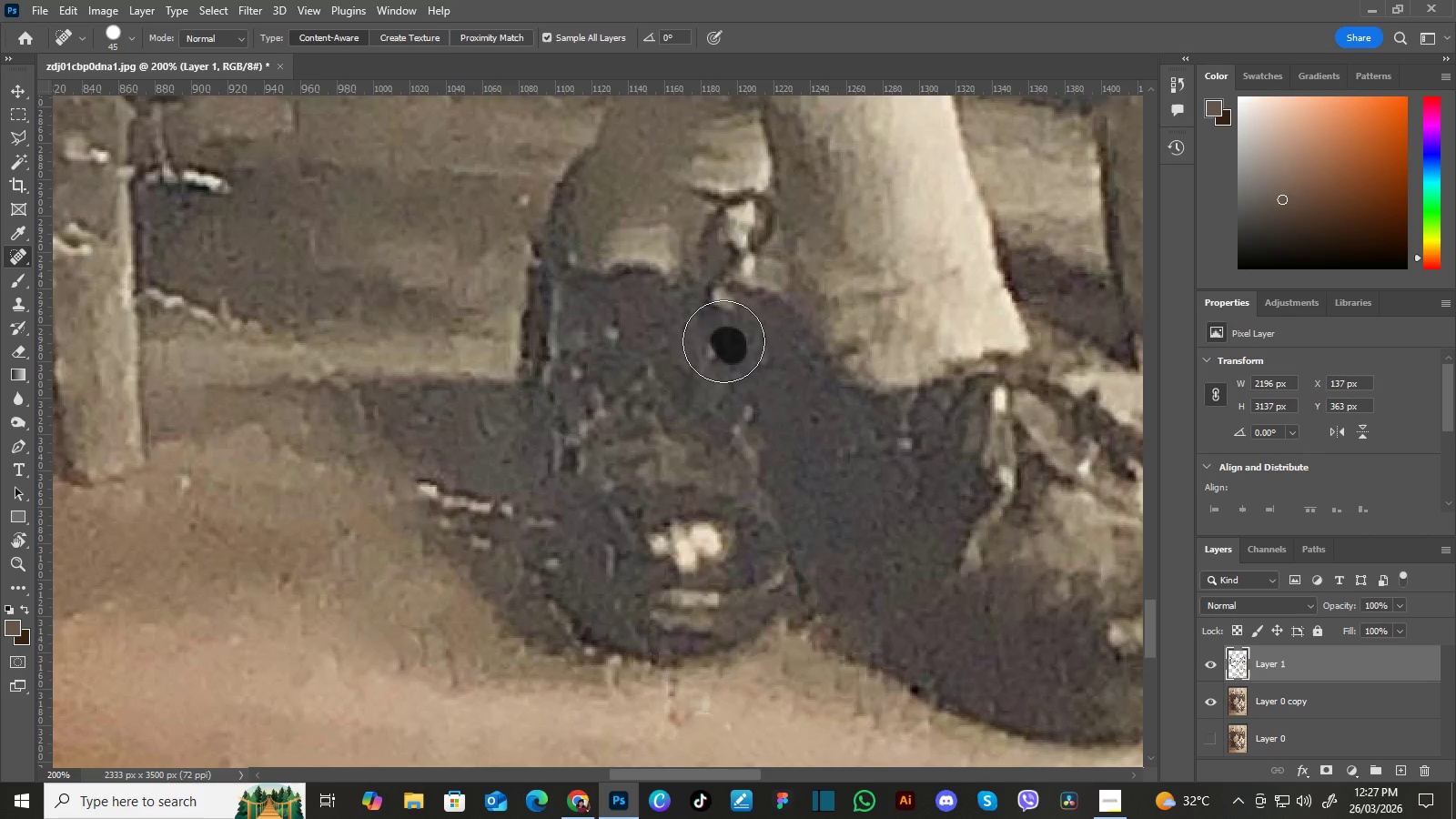 
hold_key(key=Space, duration=0.98)
 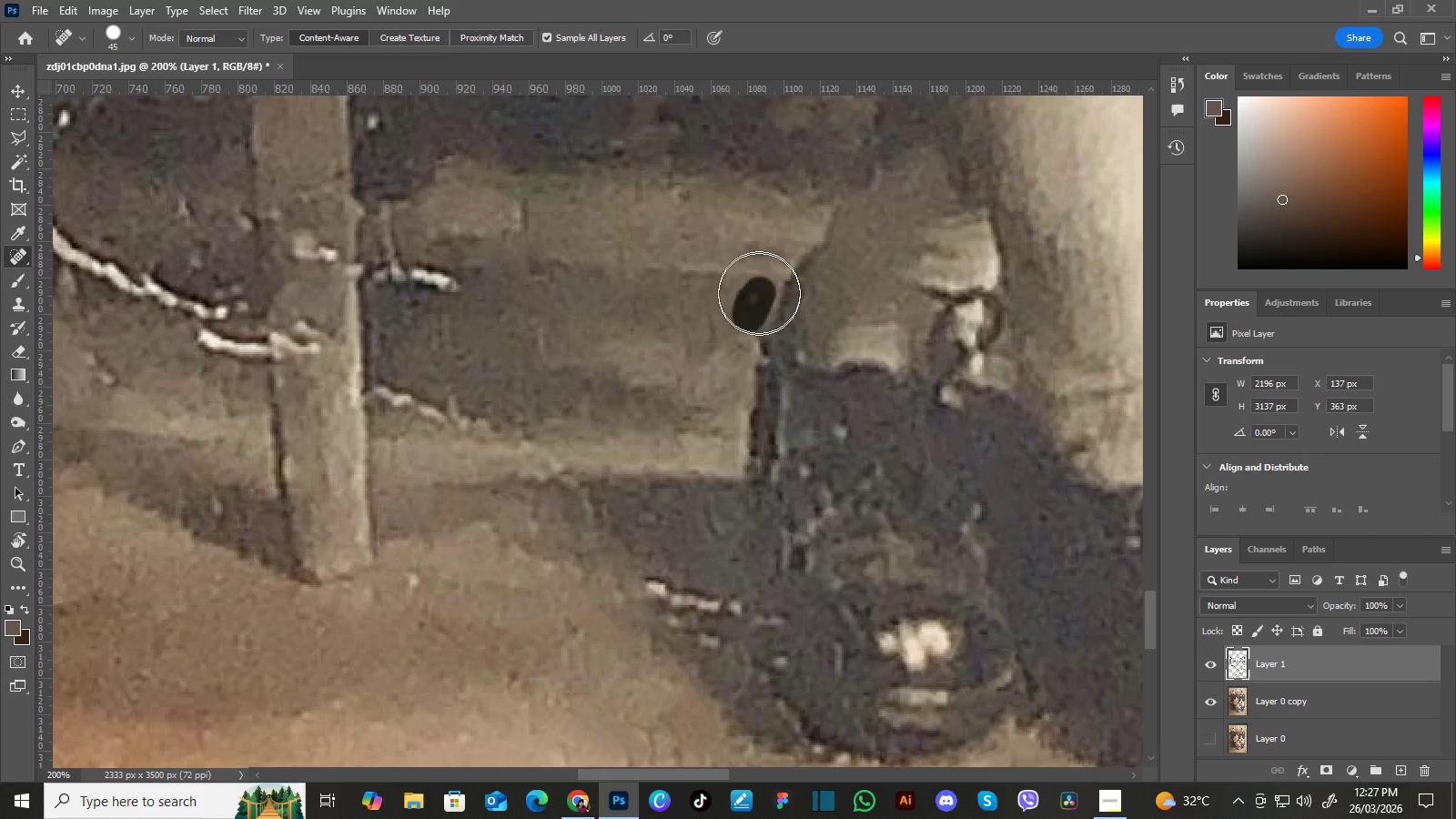 
left_click_drag(start_coordinate=[558, 339], to_coordinate=[734, 439])
 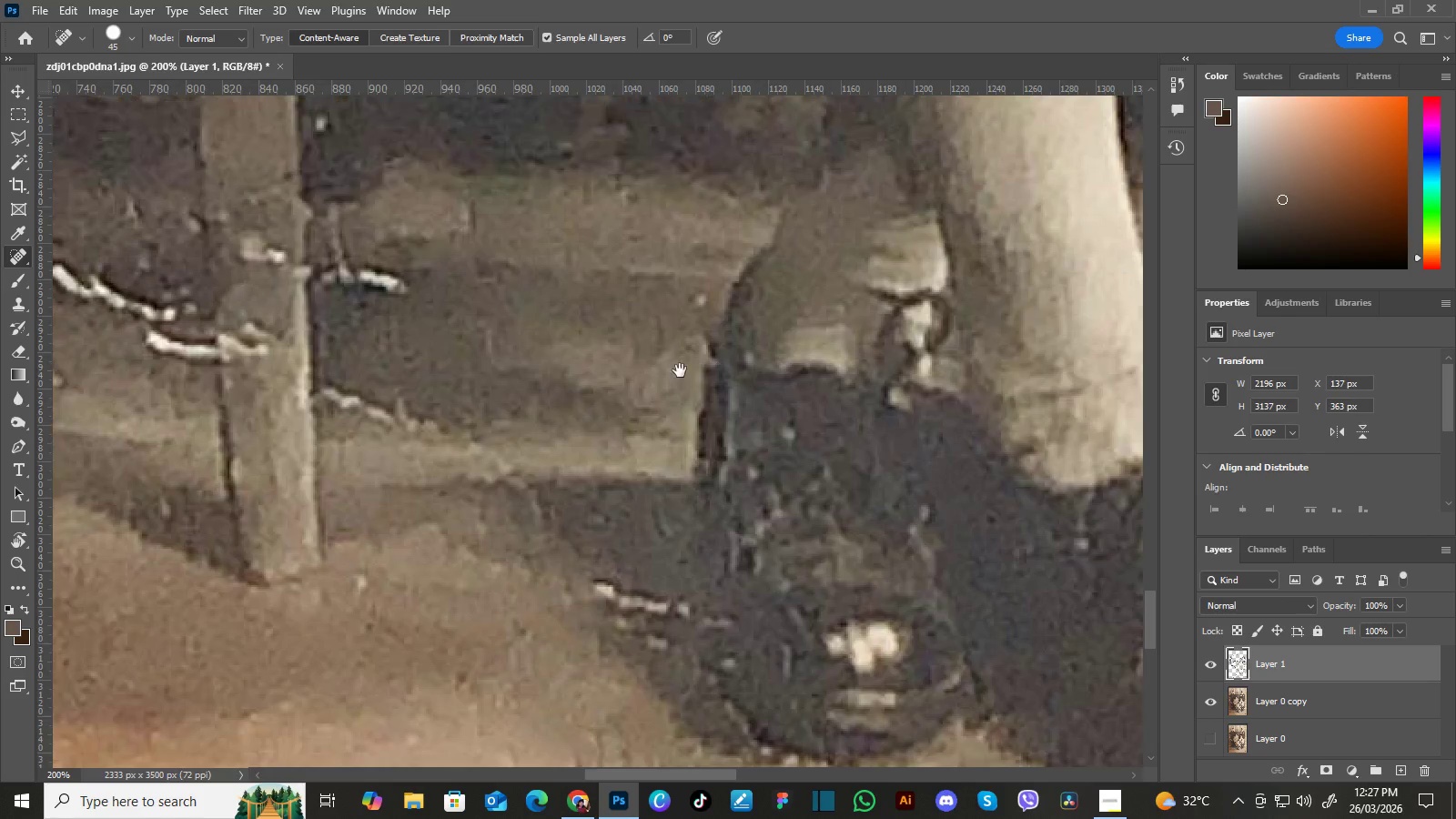 
left_click_drag(start_coordinate=[681, 371], to_coordinate=[733, 369])
 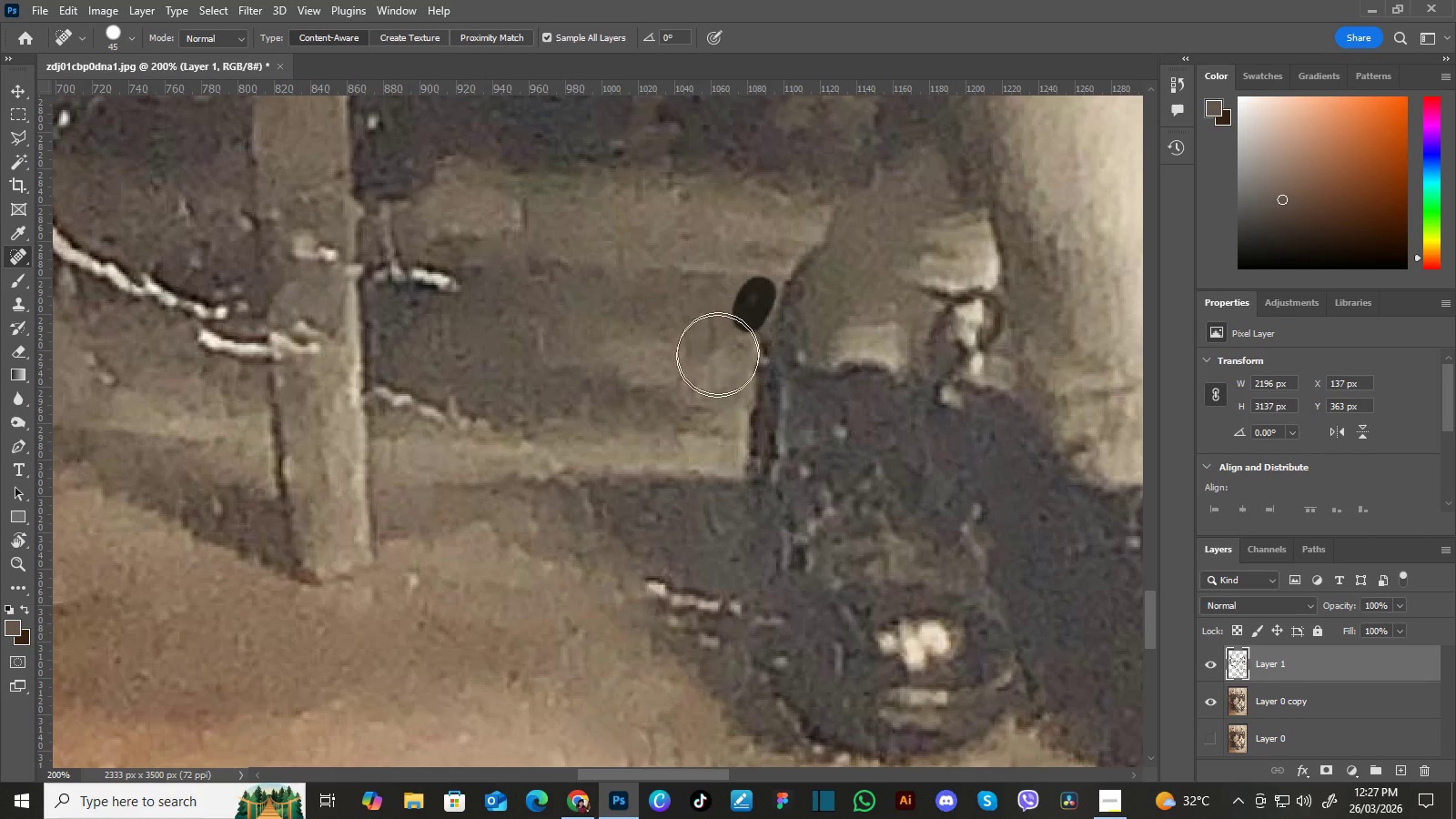 
hold_key(key=Space, duration=0.53)
 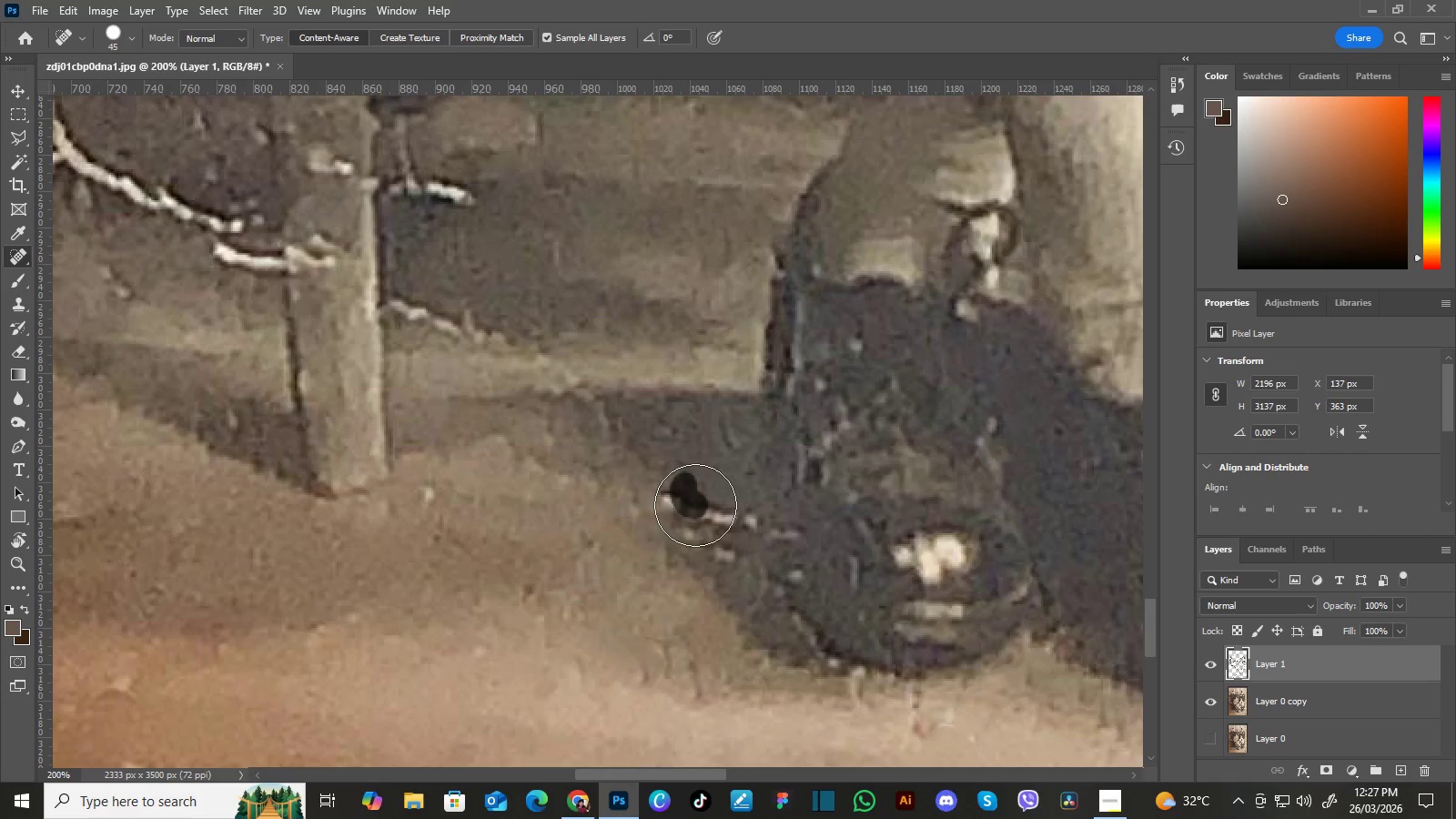 
left_click_drag(start_coordinate=[692, 472], to_coordinate=[707, 386])
 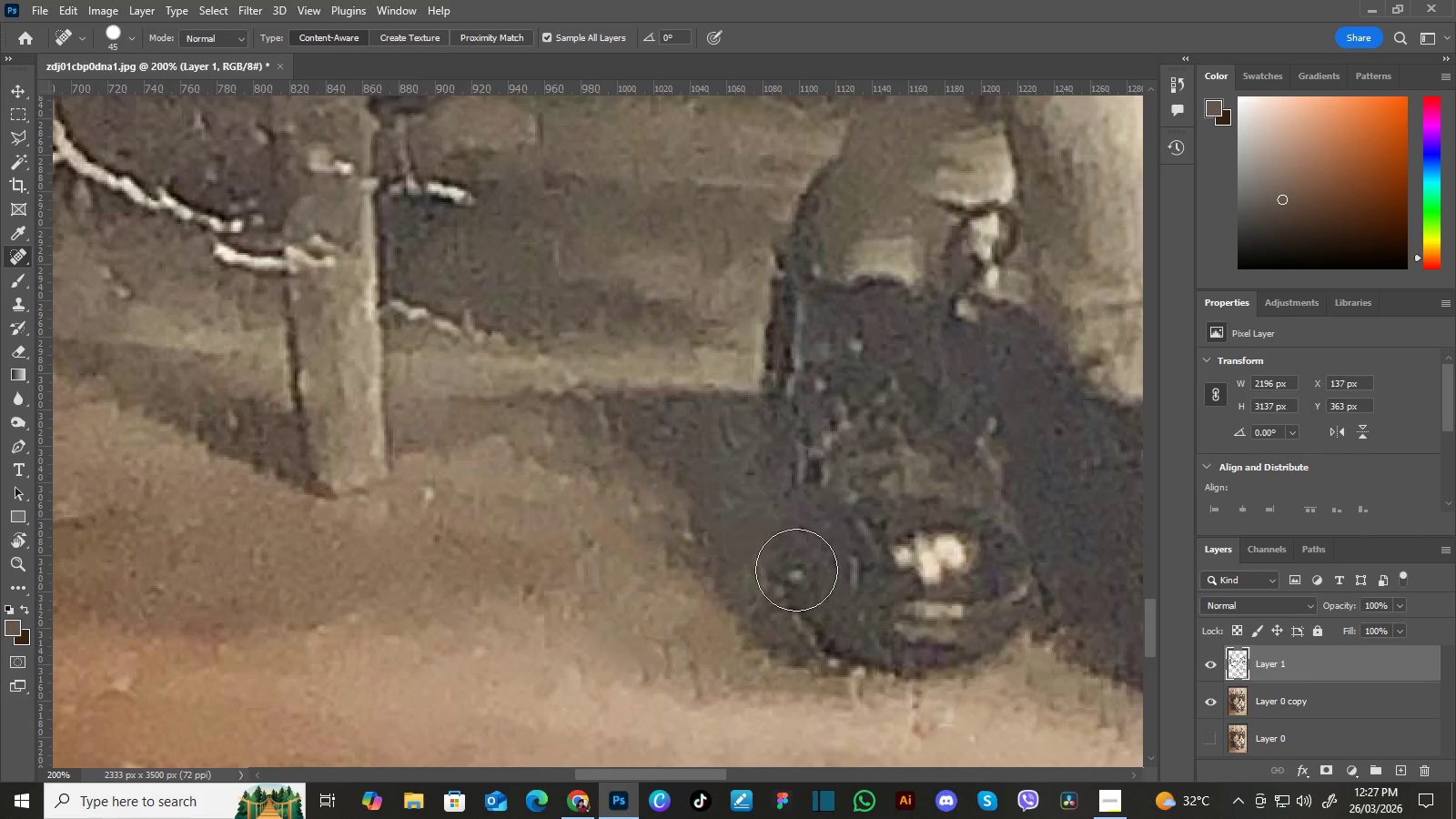 
wait(5.25)
 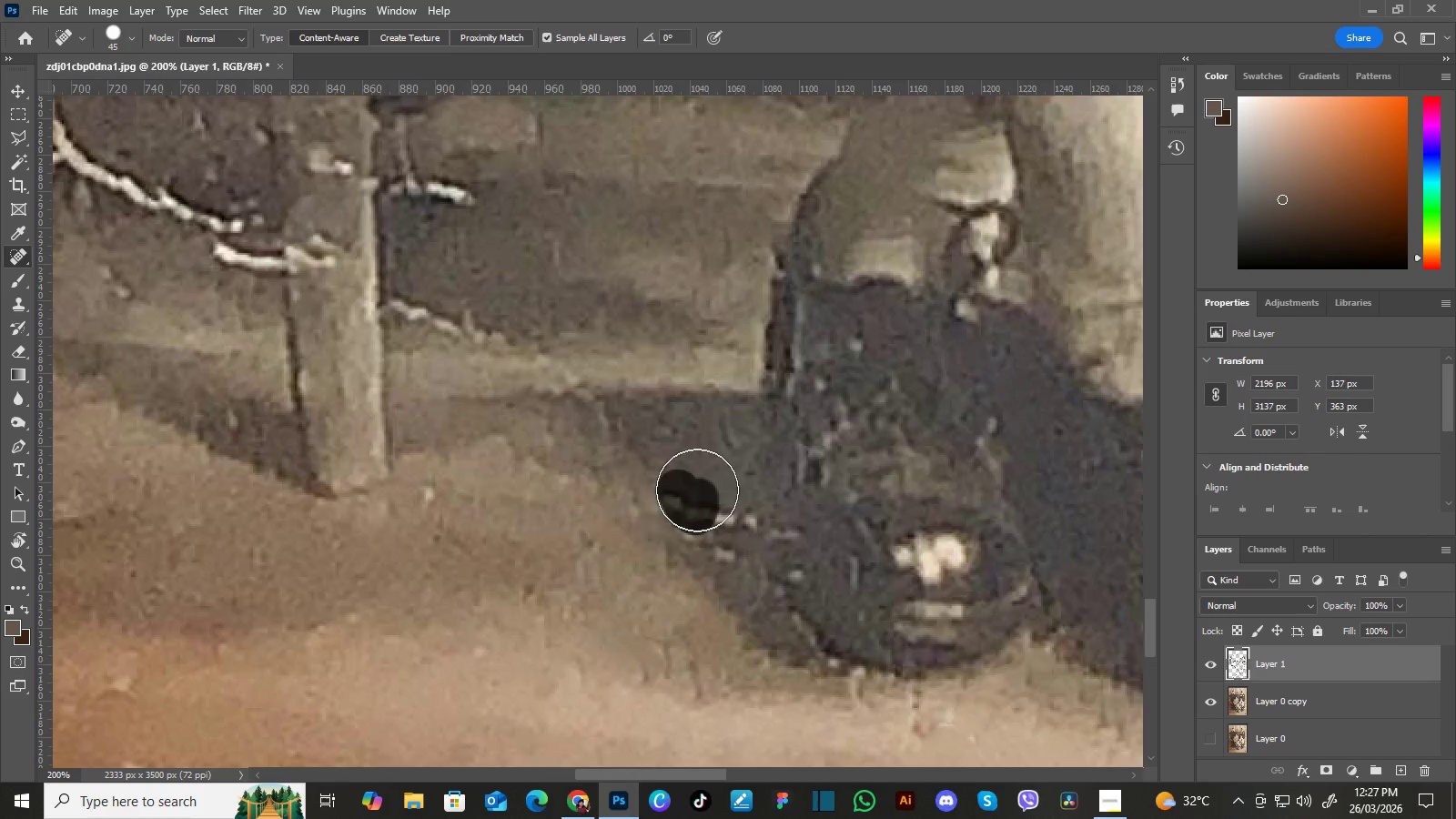 
hold_key(key=Space, duration=0.84)
 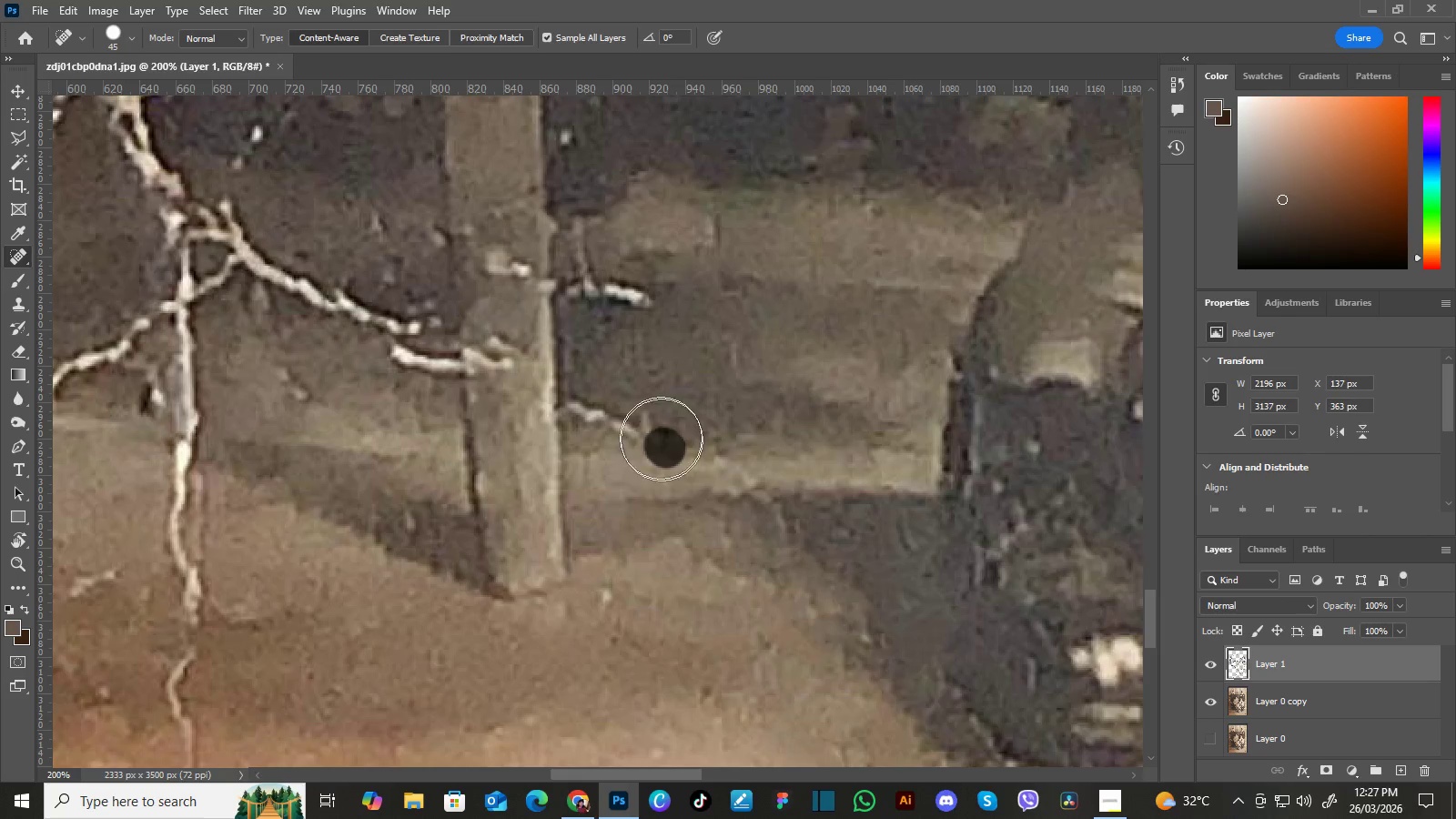 
left_click_drag(start_coordinate=[586, 362], to_coordinate=[763, 464])
 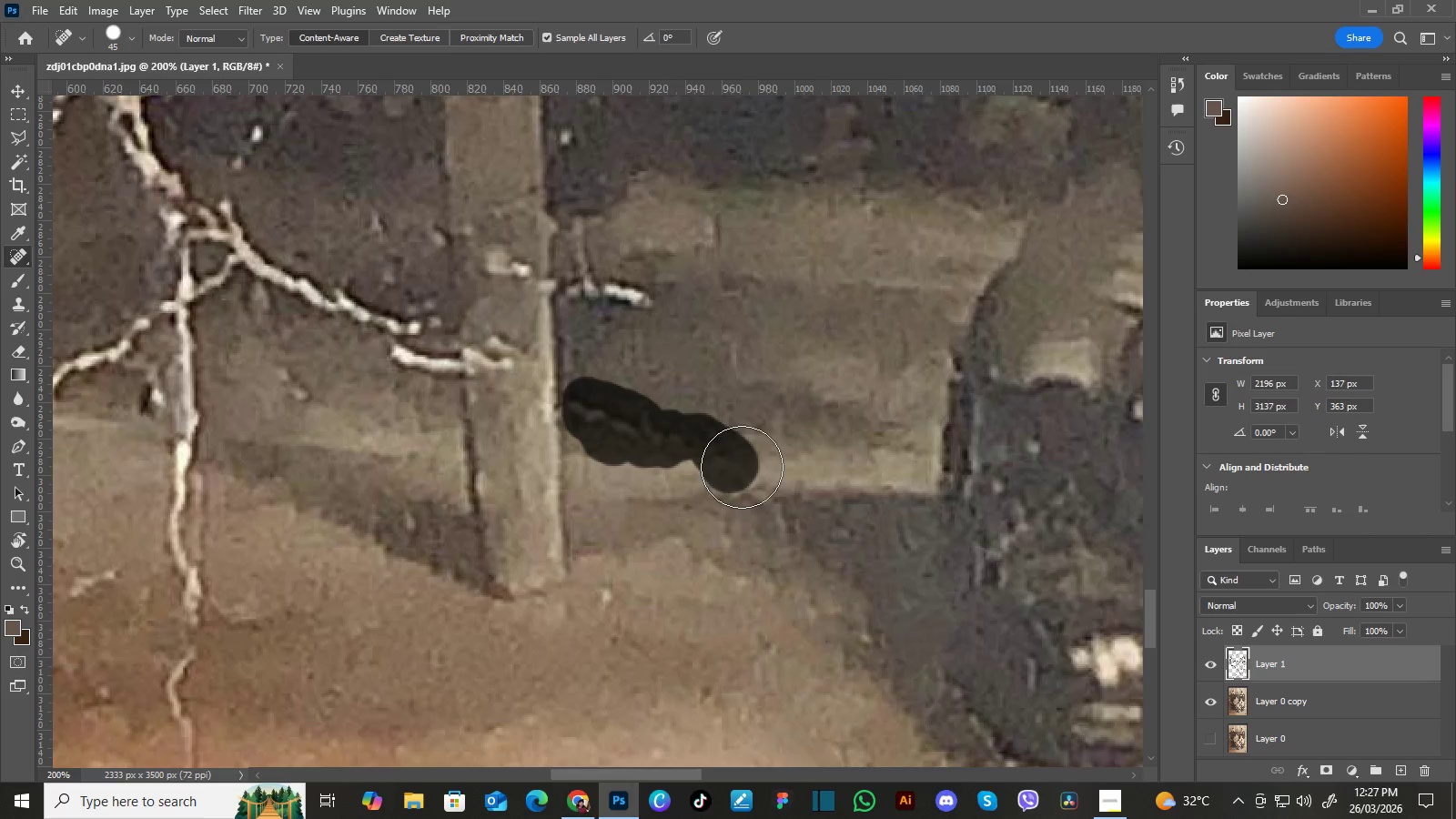 
hold_key(key=Space, duration=0.52)
 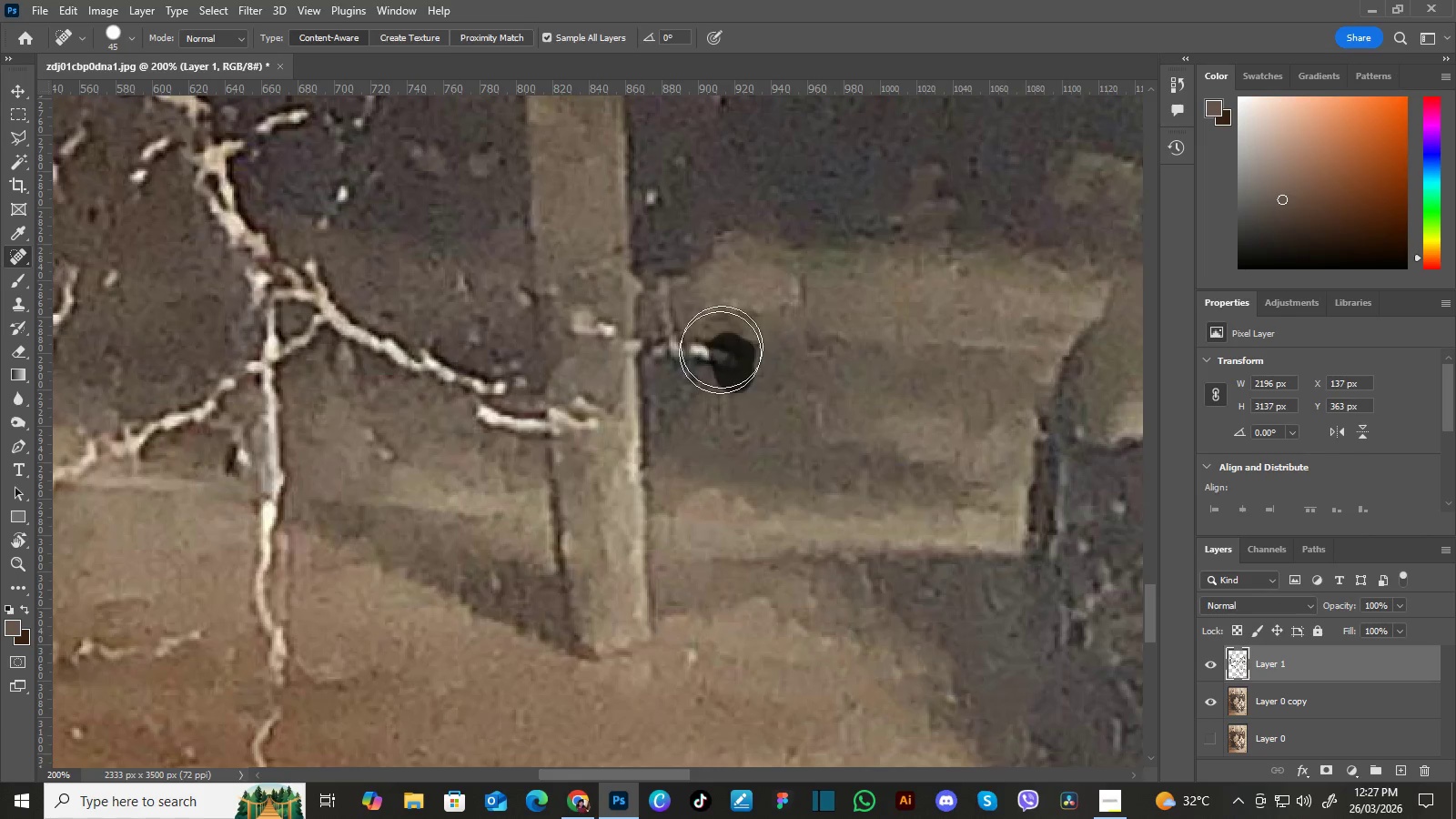 
left_click_drag(start_coordinate=[672, 341], to_coordinate=[757, 401])
 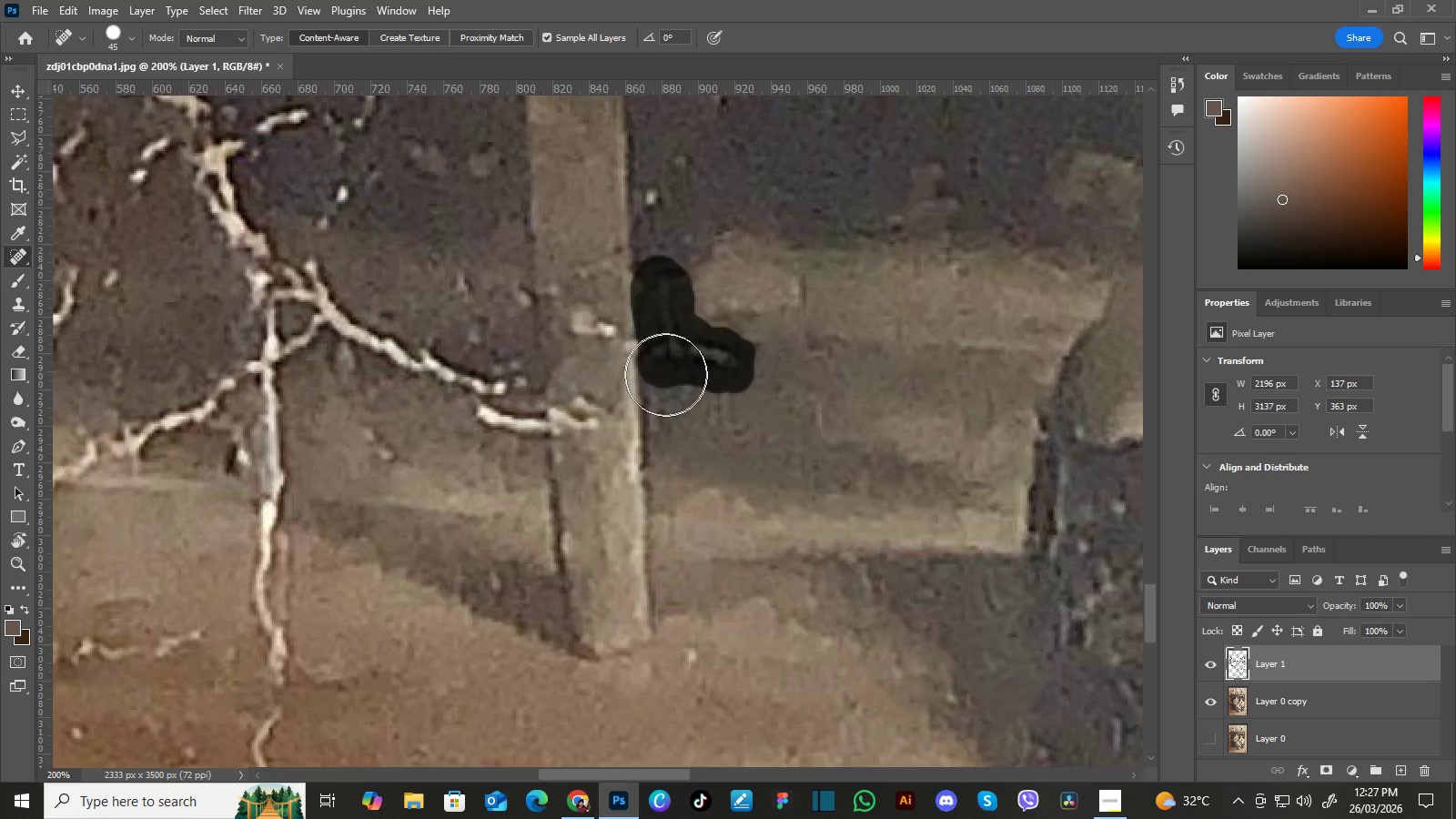 
hold_key(key=Space, duration=0.66)
 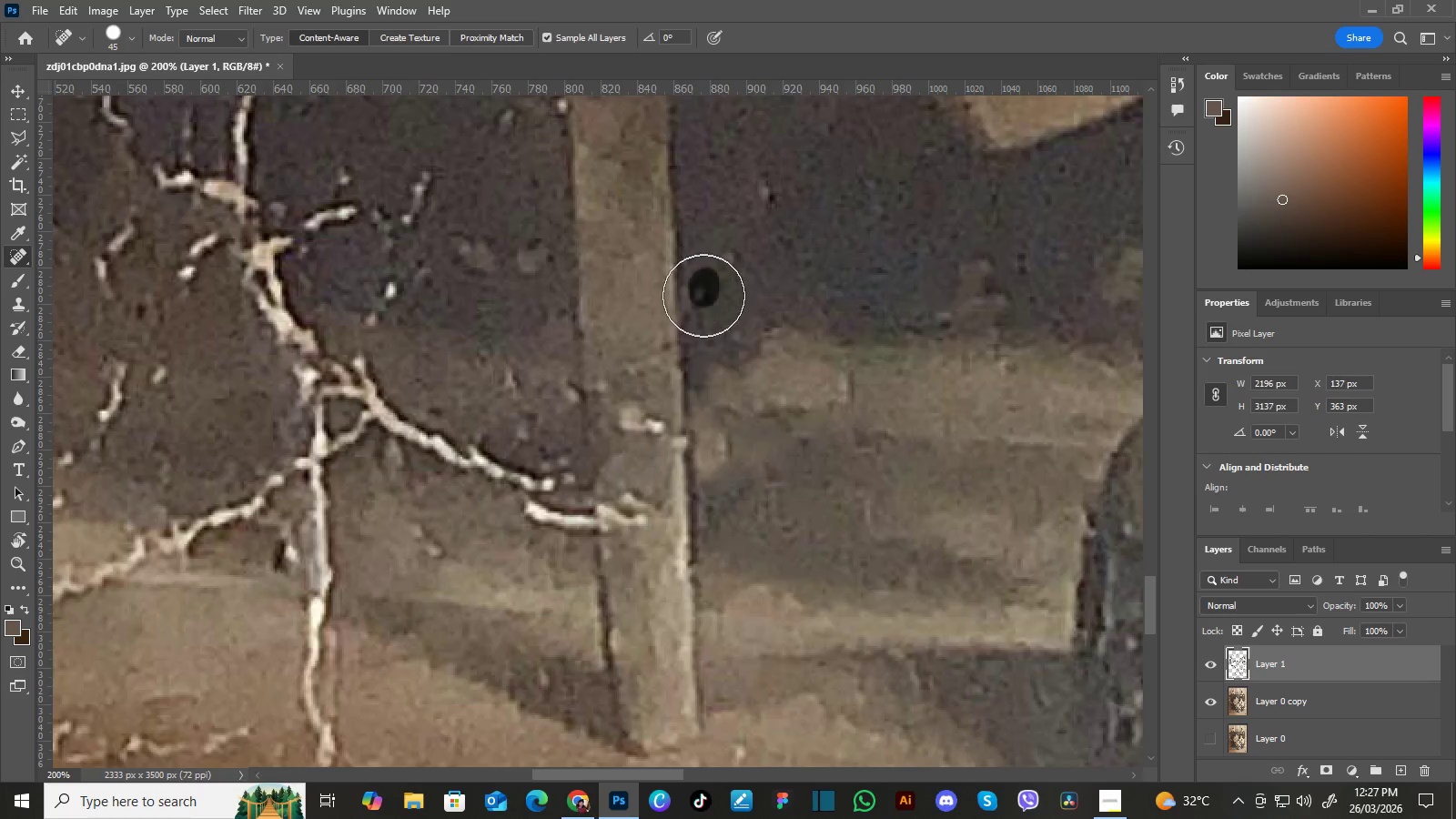 
left_click_drag(start_coordinate=[711, 298], to_coordinate=[759, 395])
 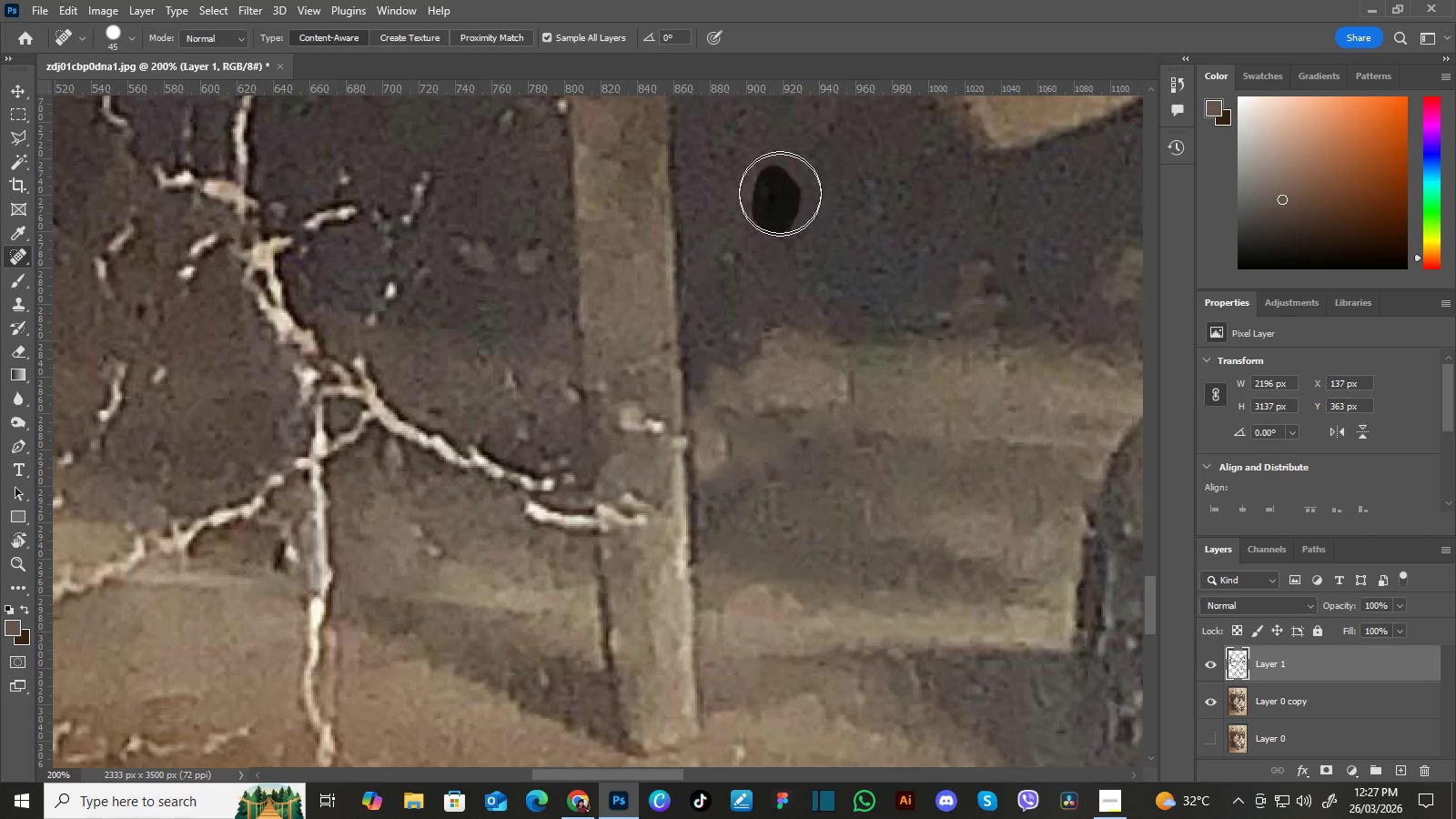 
hold_key(key=Space, duration=0.53)
 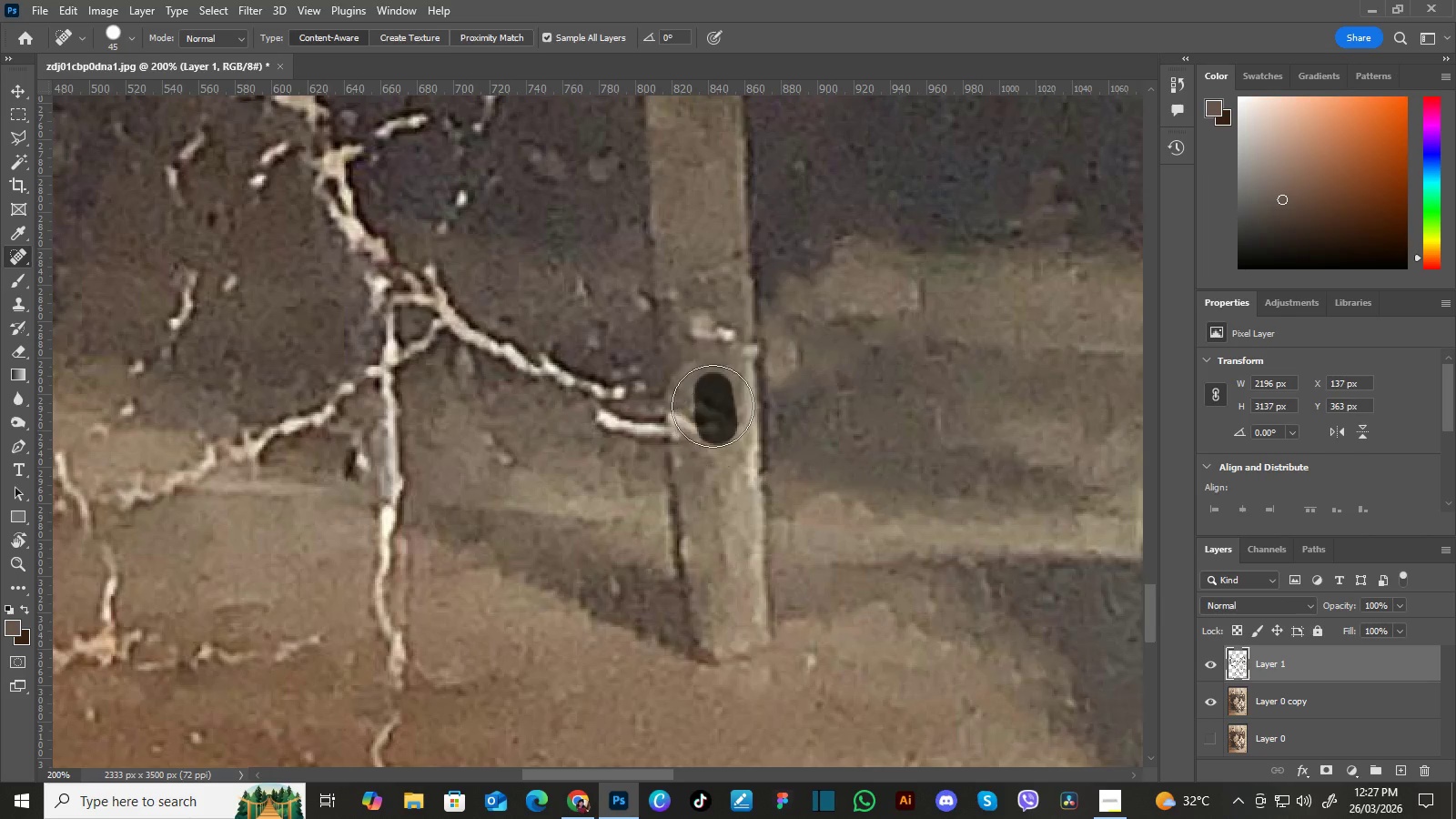 
left_click_drag(start_coordinate=[625, 379], to_coordinate=[695, 287])
 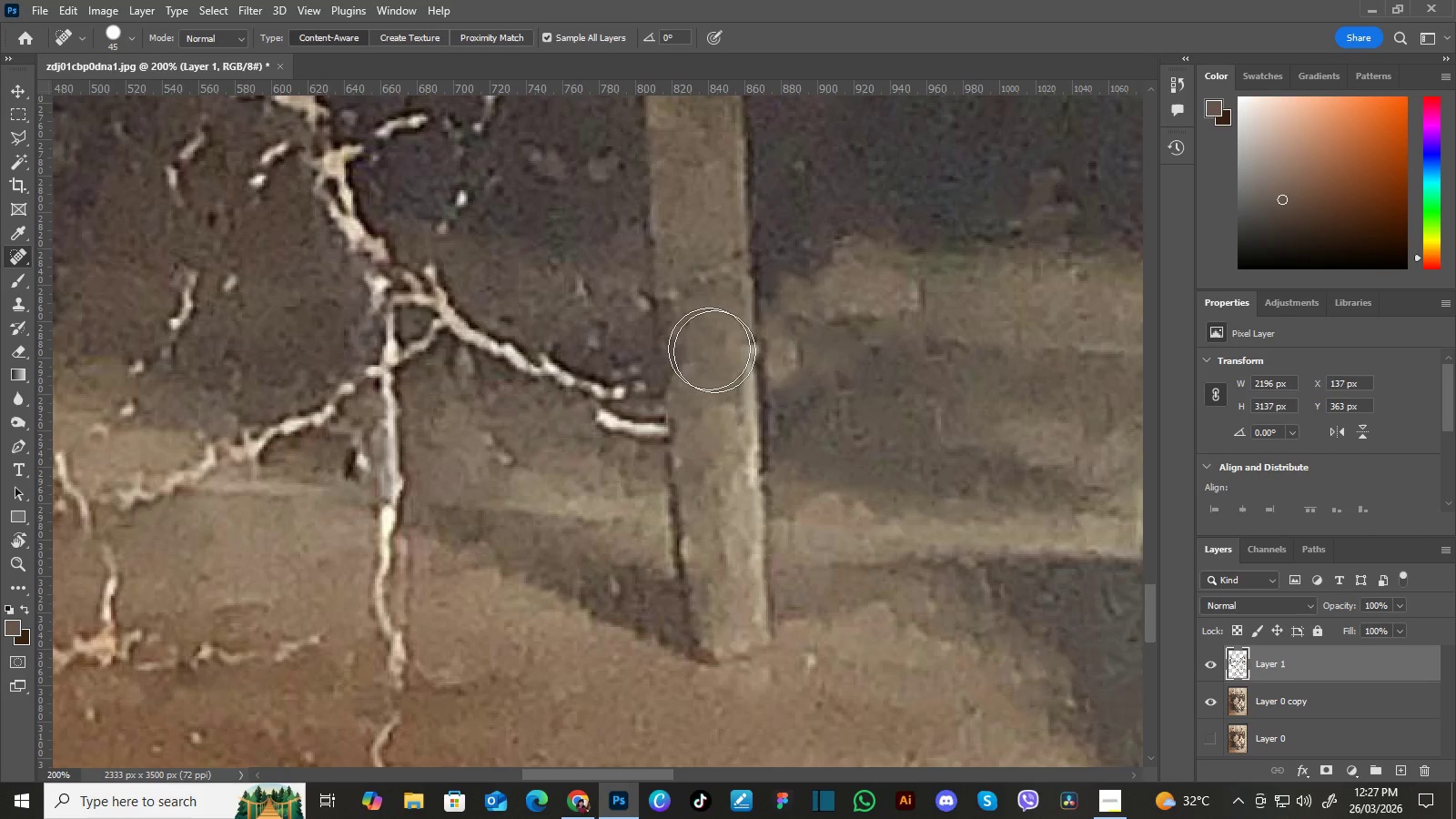 
hold_key(key=Space, duration=0.64)
 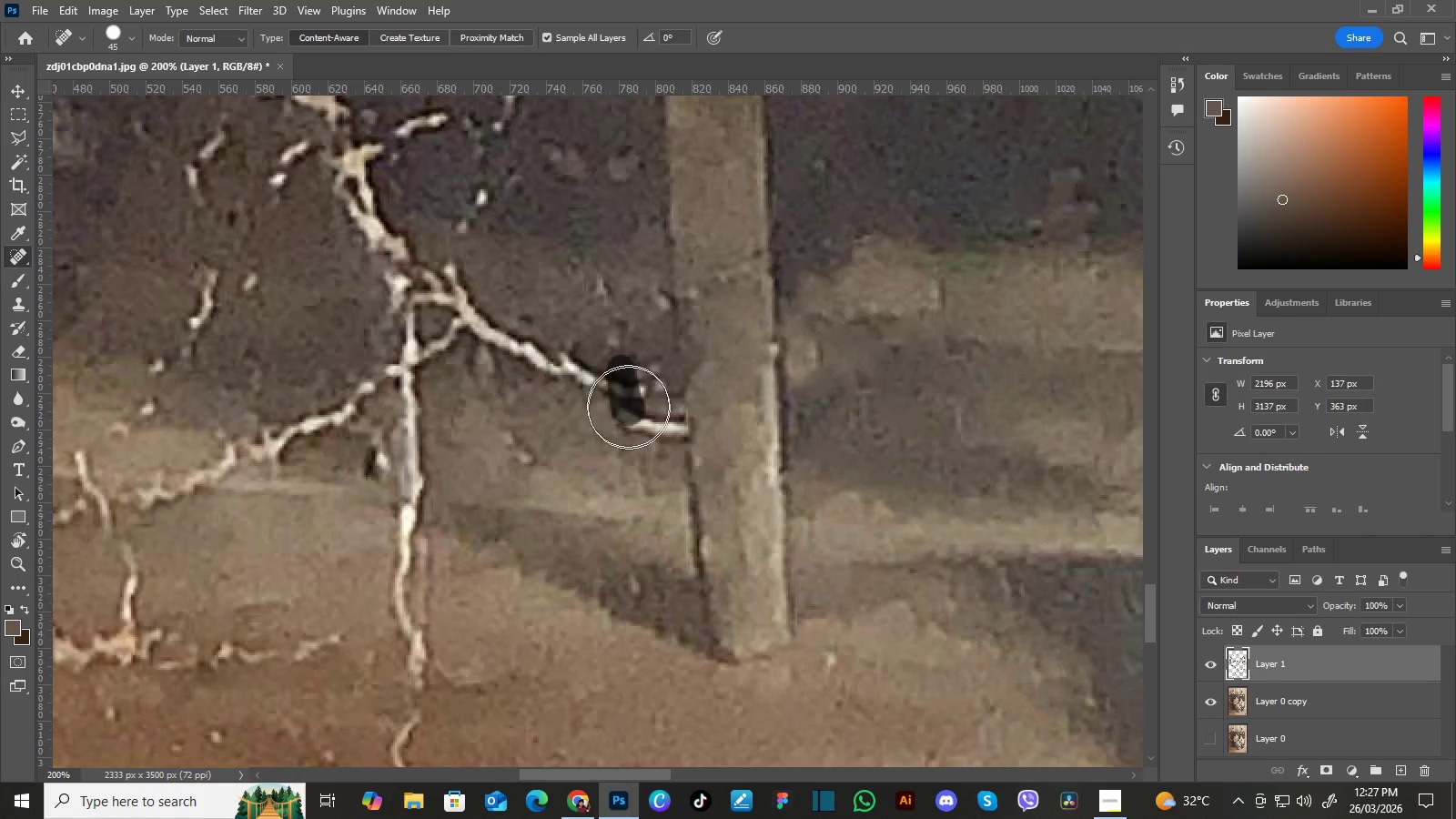 
left_click_drag(start_coordinate=[723, 521], to_coordinate=[743, 521])
 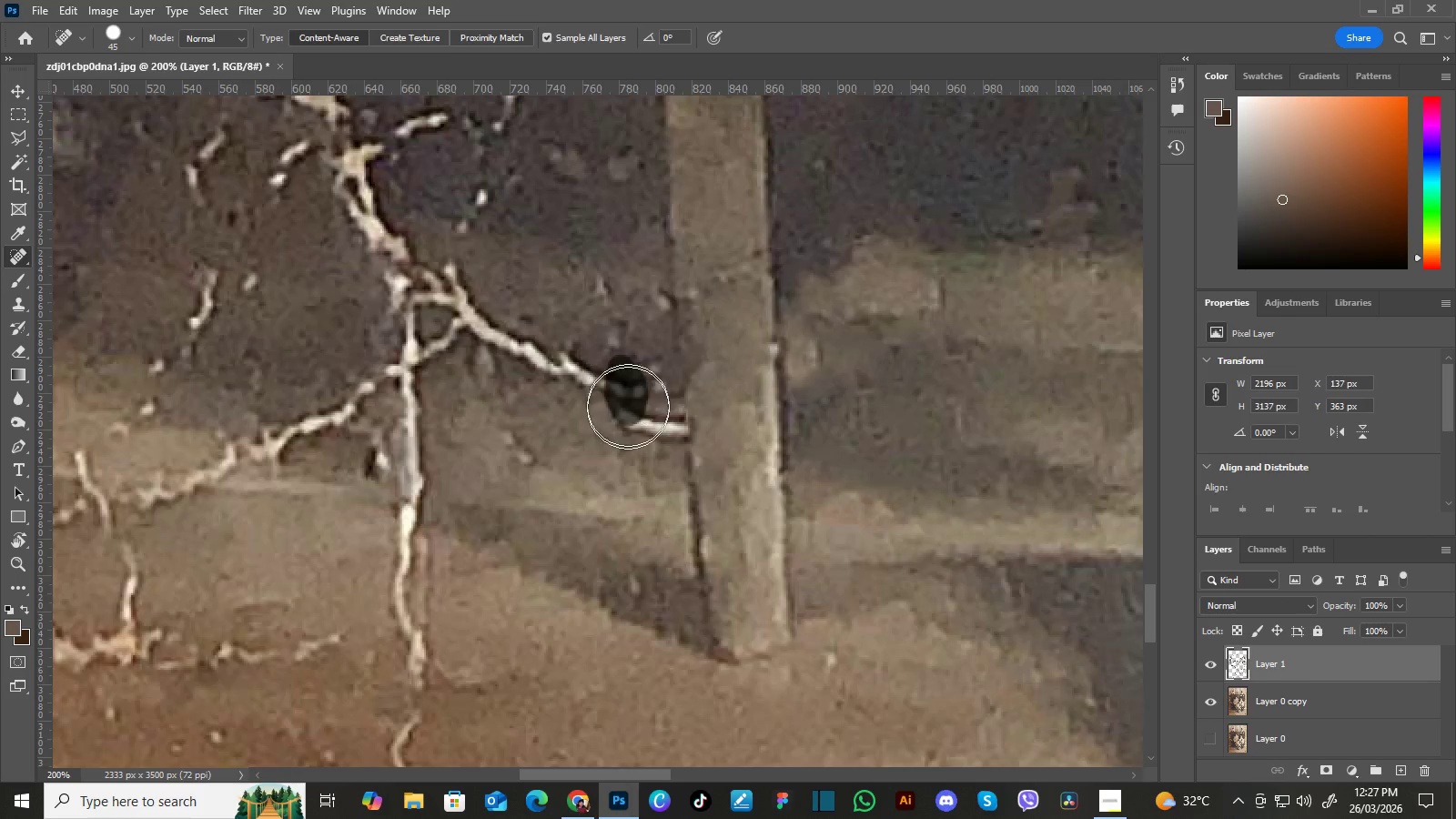 
hold_key(key=Space, duration=4.22)
 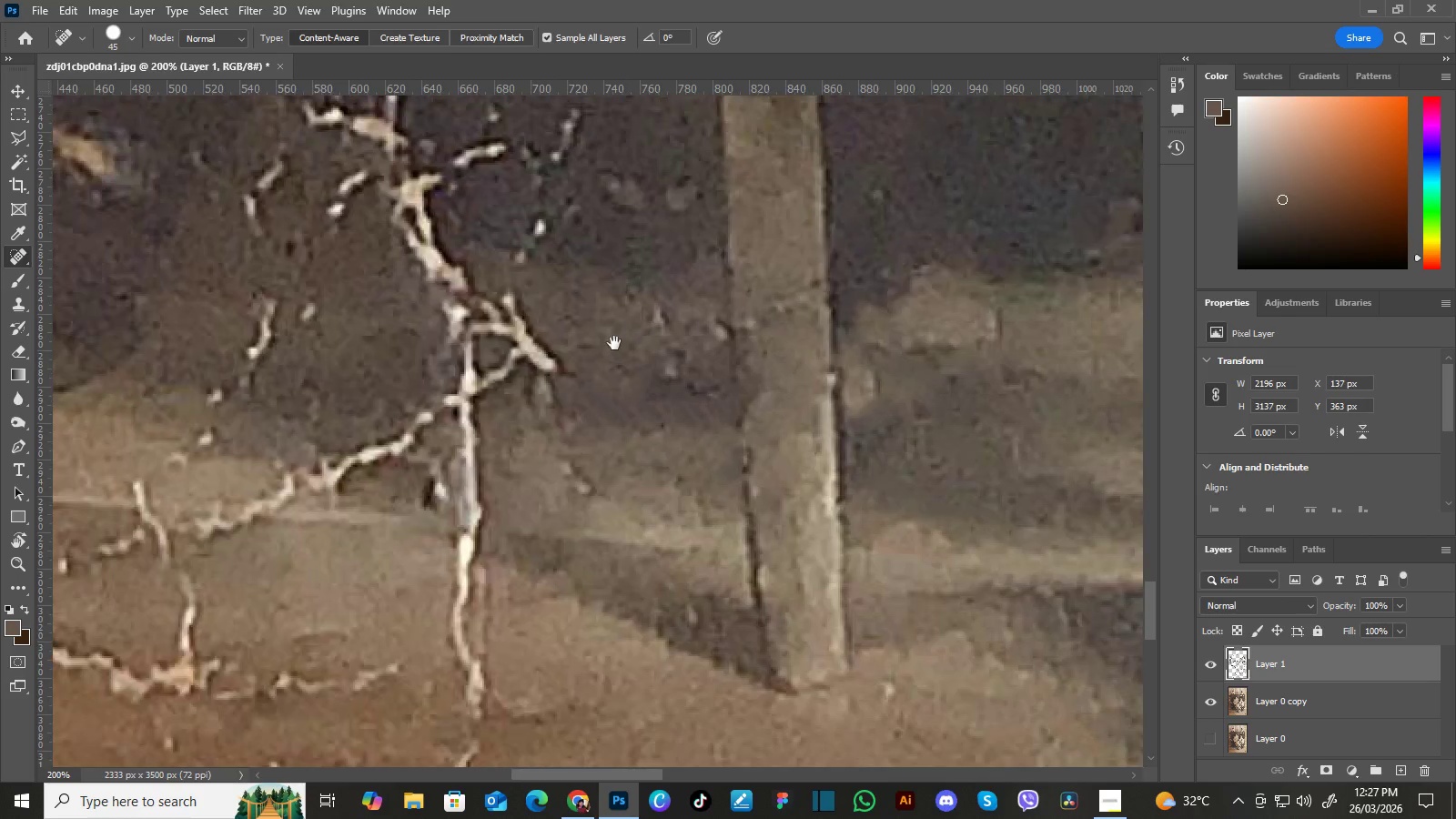 
hold_key(key=Space, duration=0.45)
 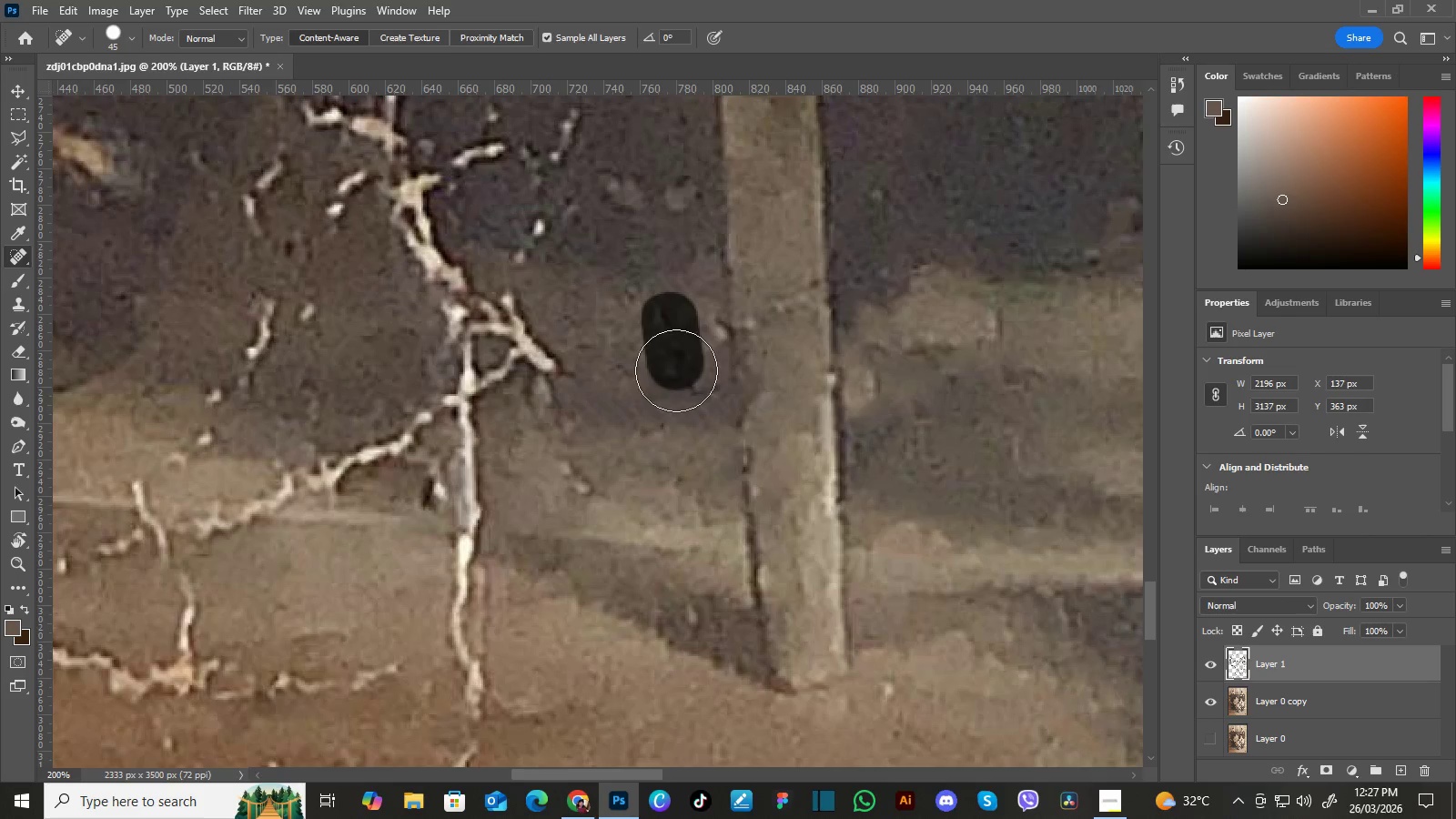 
left_click_drag(start_coordinate=[558, 313], to_coordinate=[614, 343])
 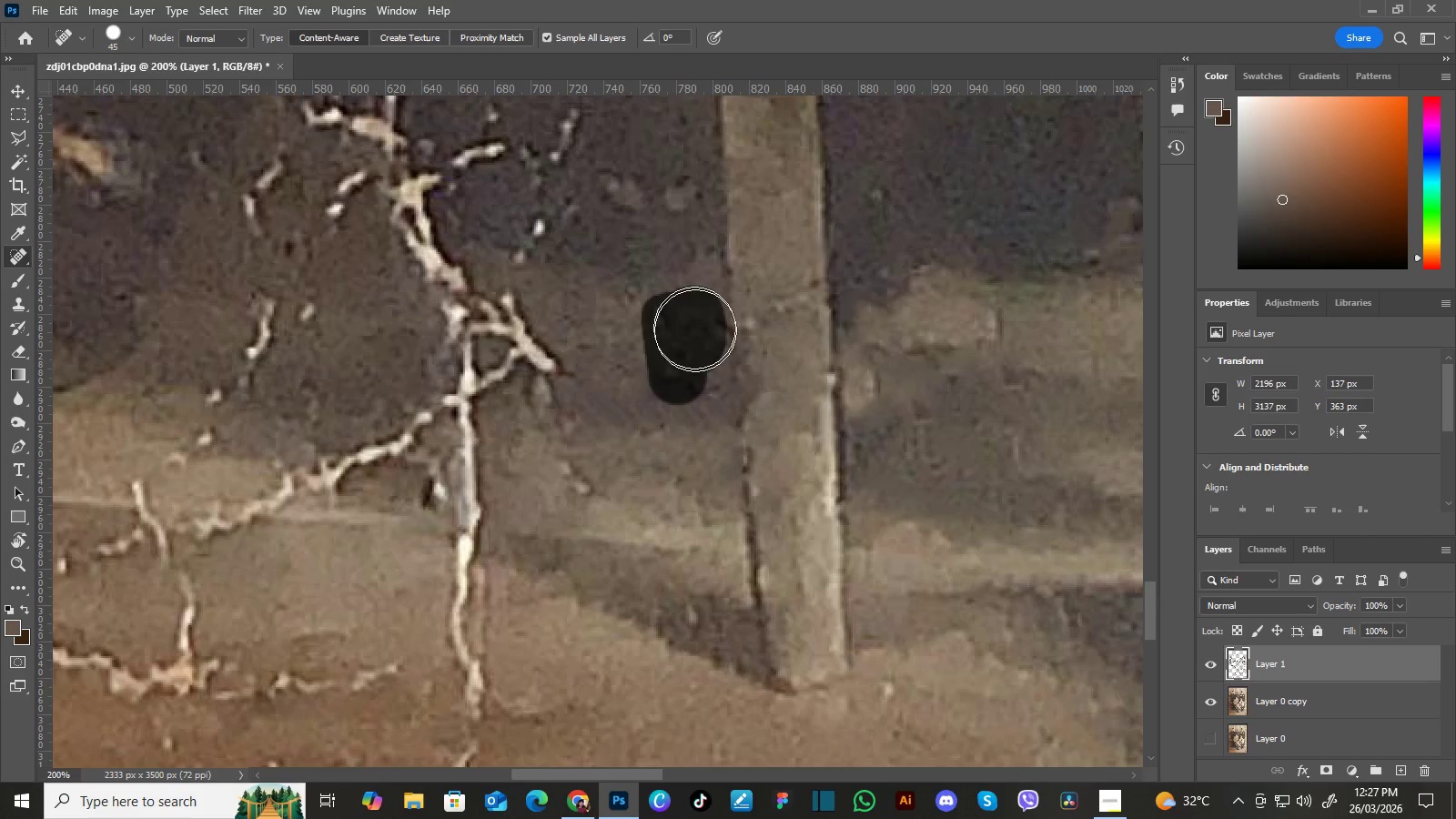 
hold_key(key=Space, duration=0.47)
 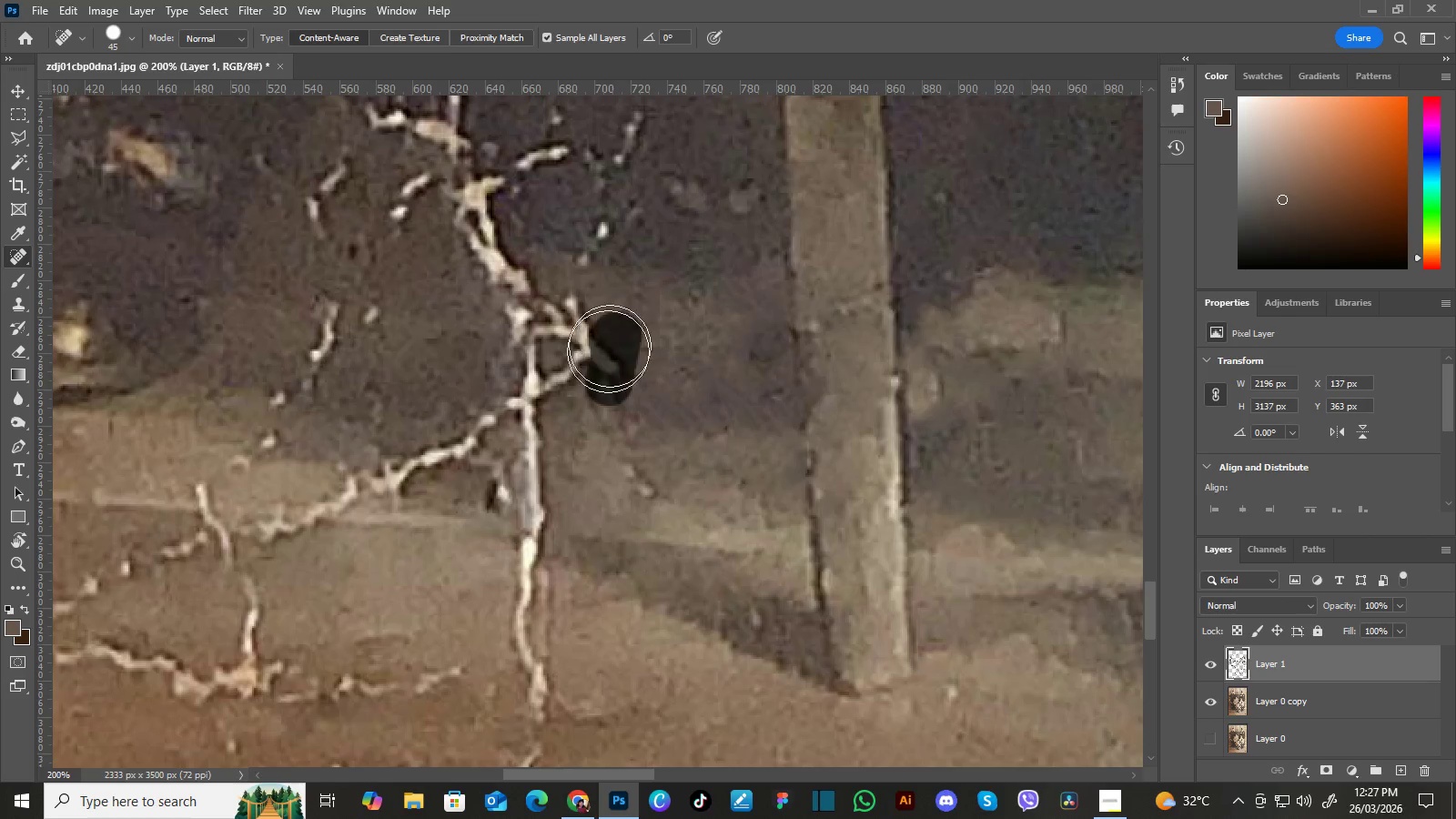 
left_click_drag(start_coordinate=[574, 359], to_coordinate=[639, 362])
 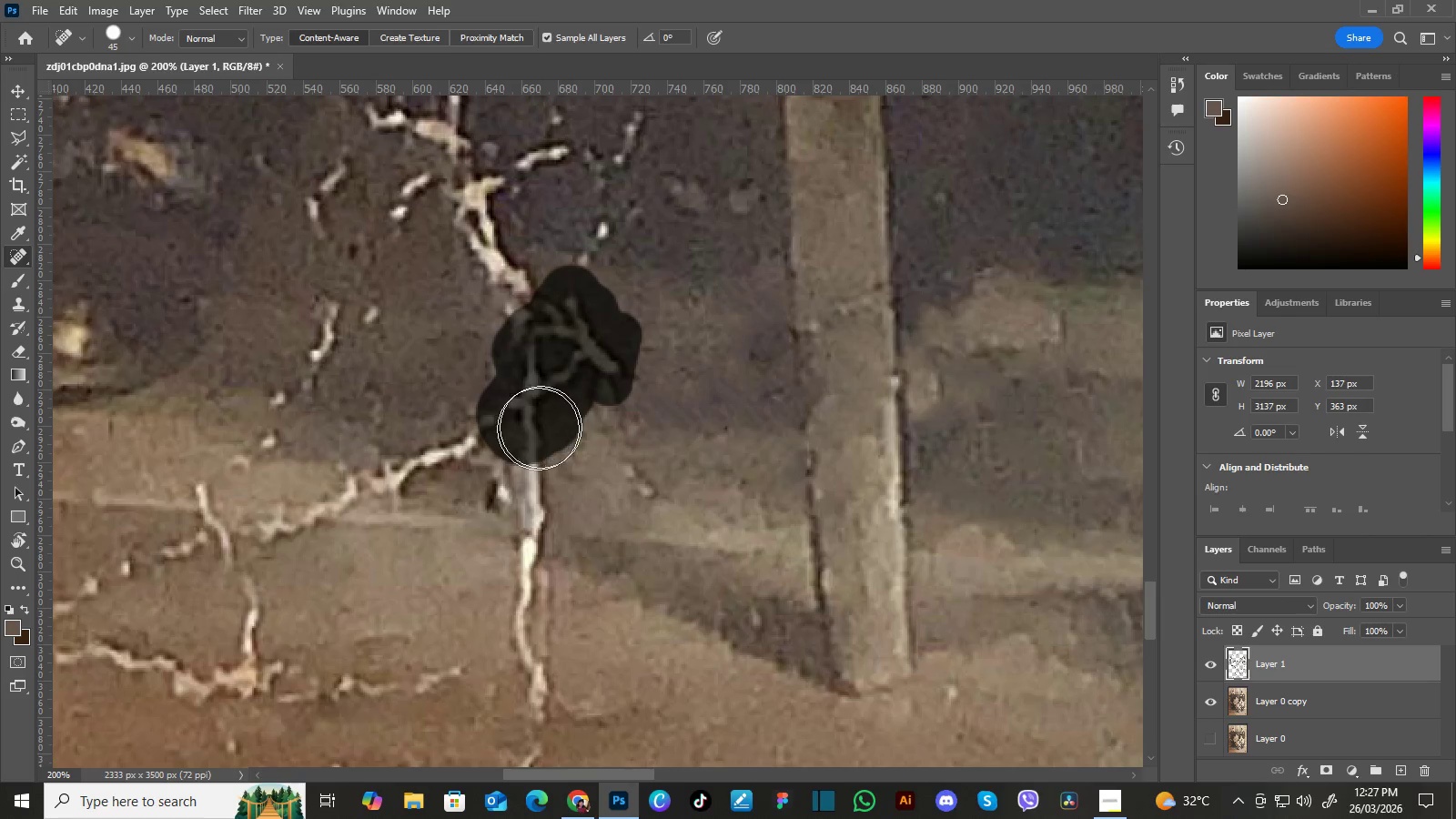 
hold_key(key=Space, duration=0.47)
 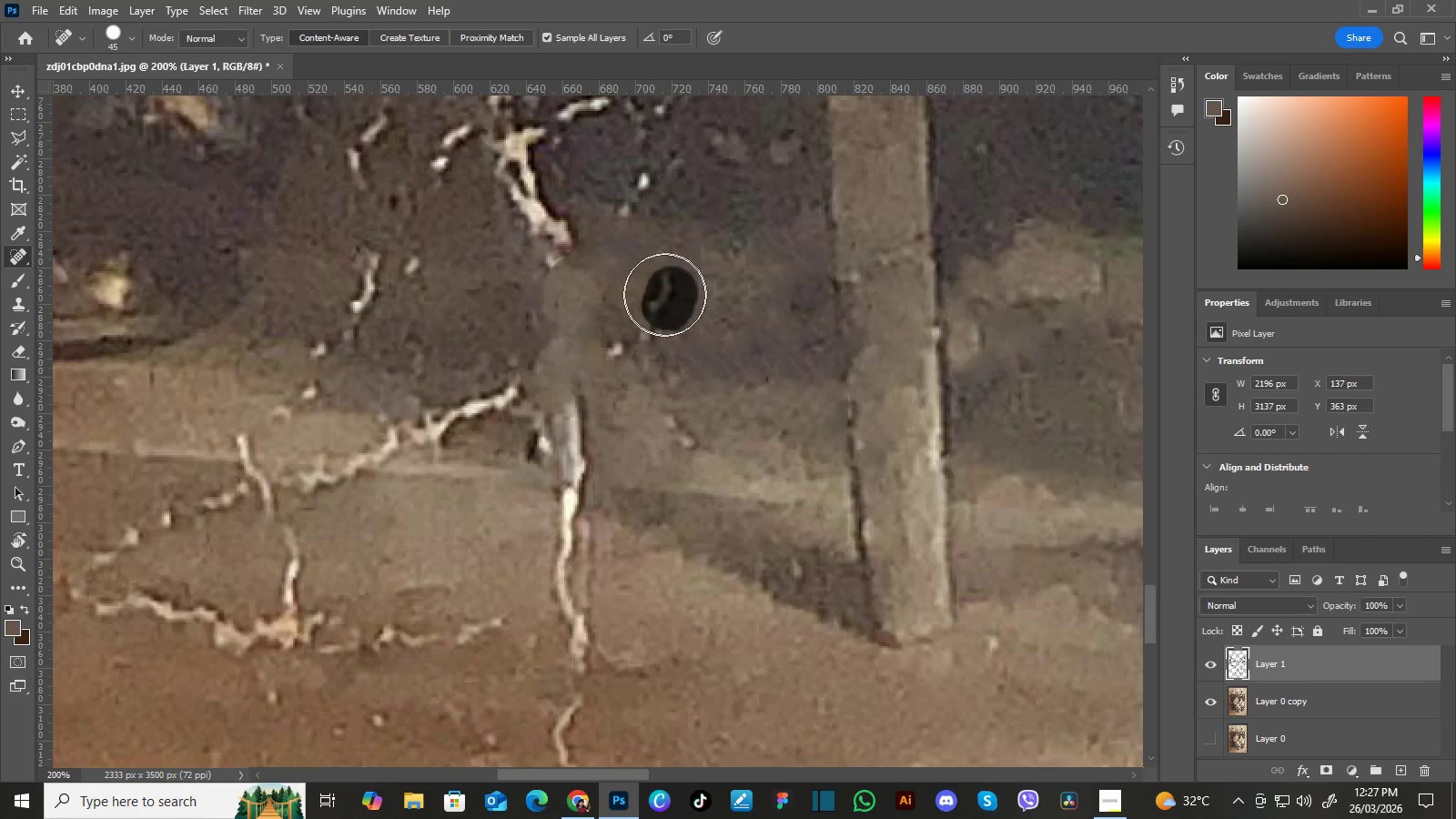 
left_click_drag(start_coordinate=[638, 430], to_coordinate=[679, 381])
 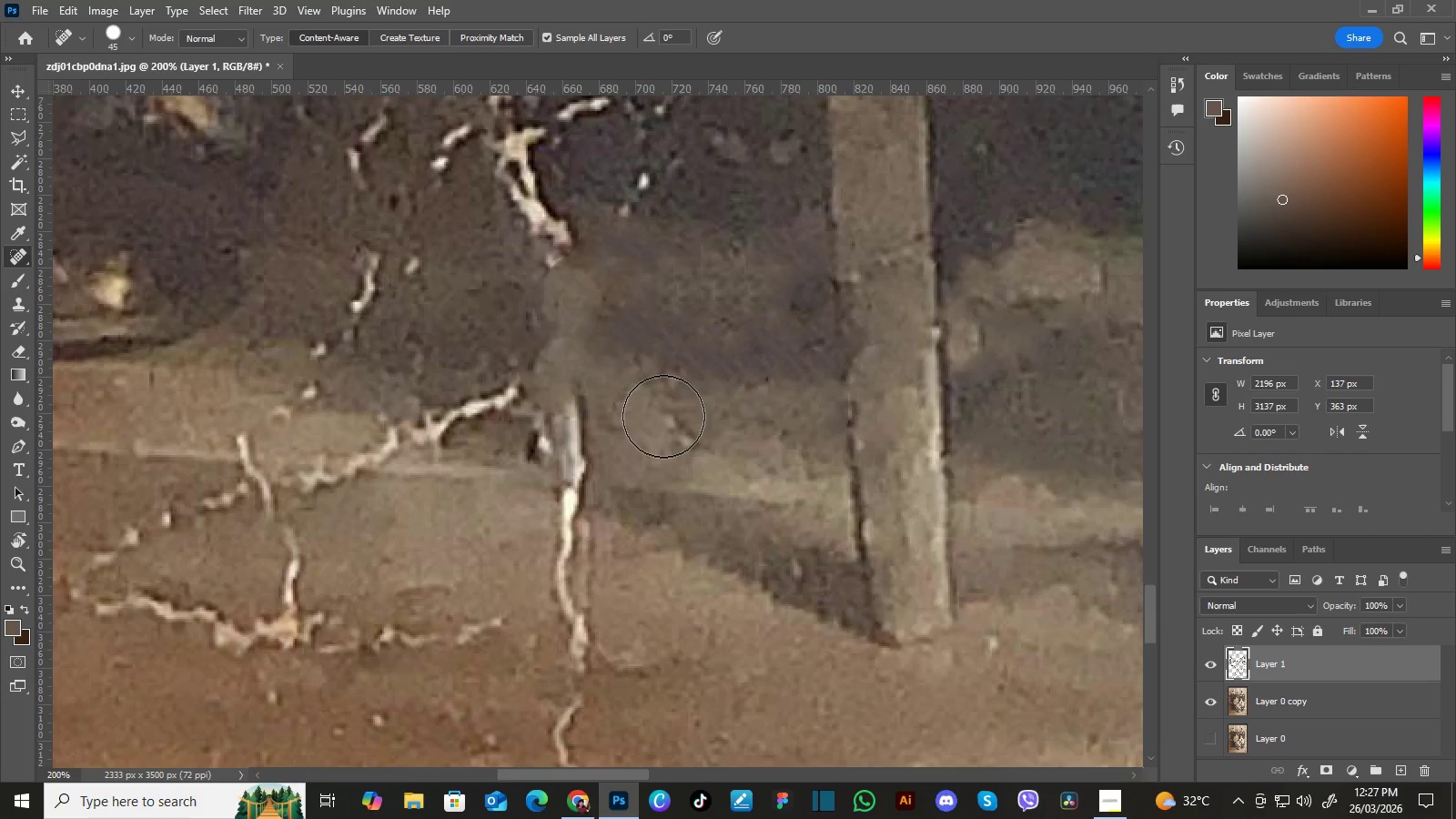 
hold_key(key=Space, duration=0.45)
 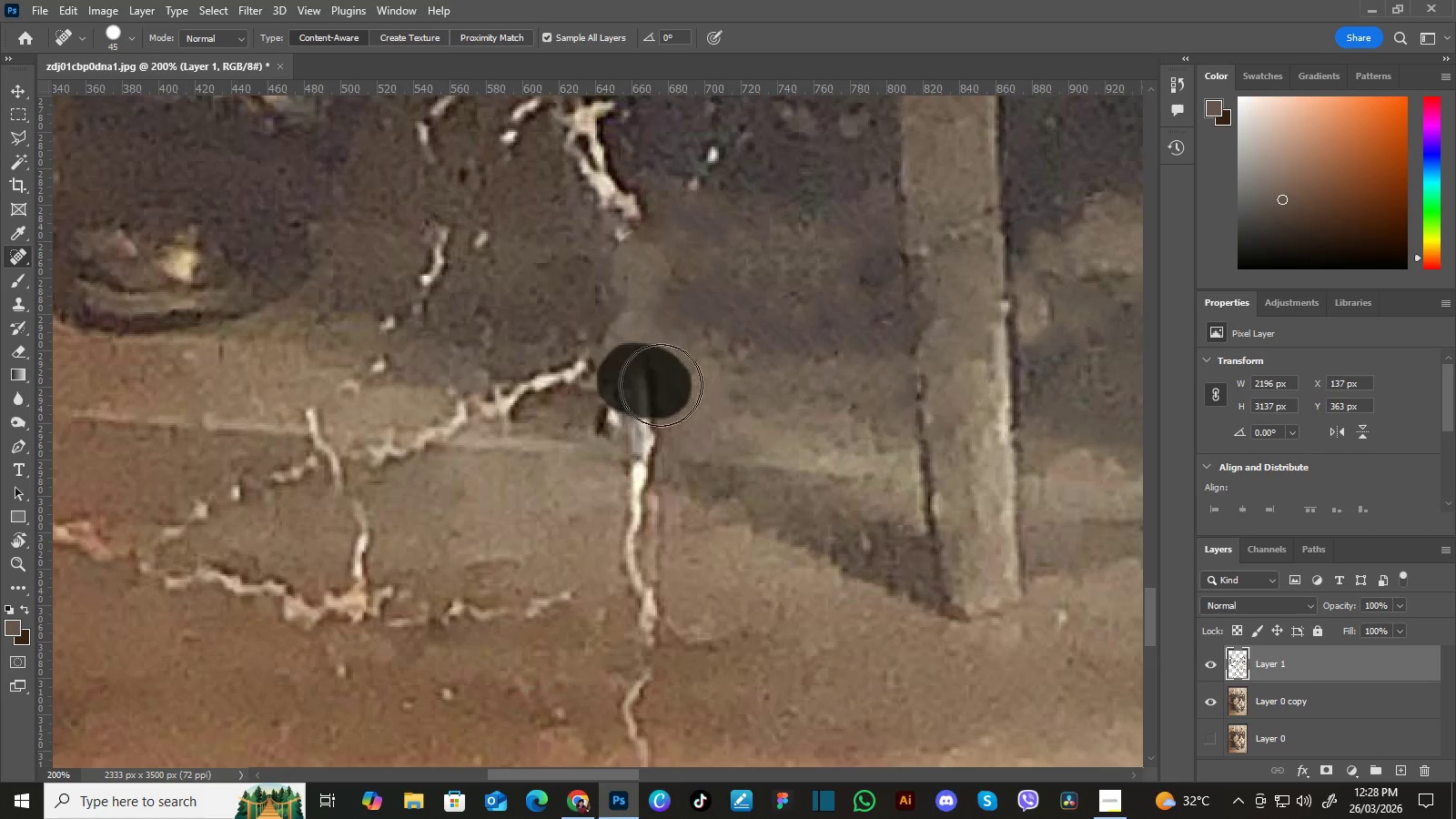 
left_click_drag(start_coordinate=[609, 429], to_coordinate=[678, 402])
 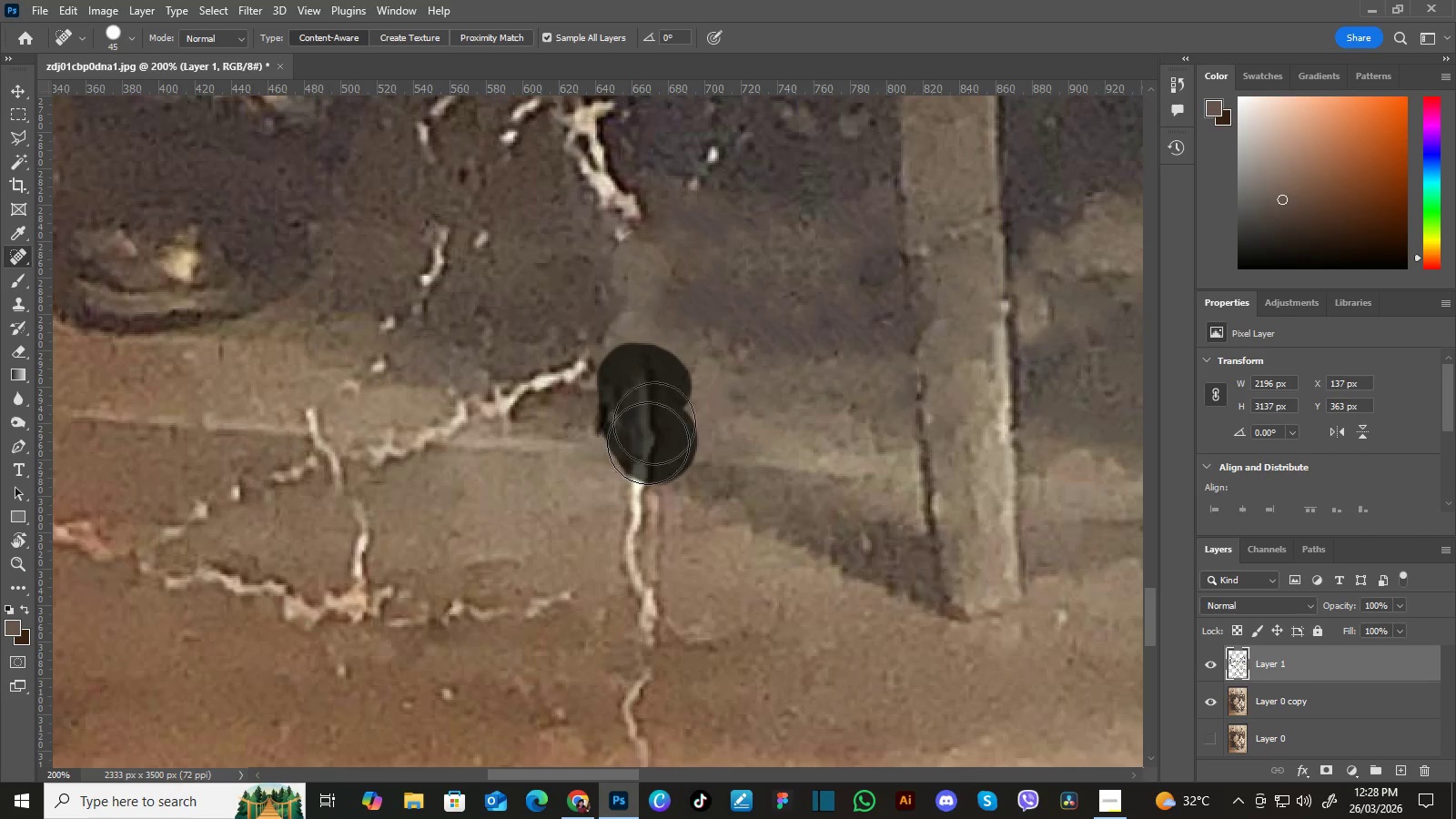 
hold_key(key=Space, duration=0.41)
 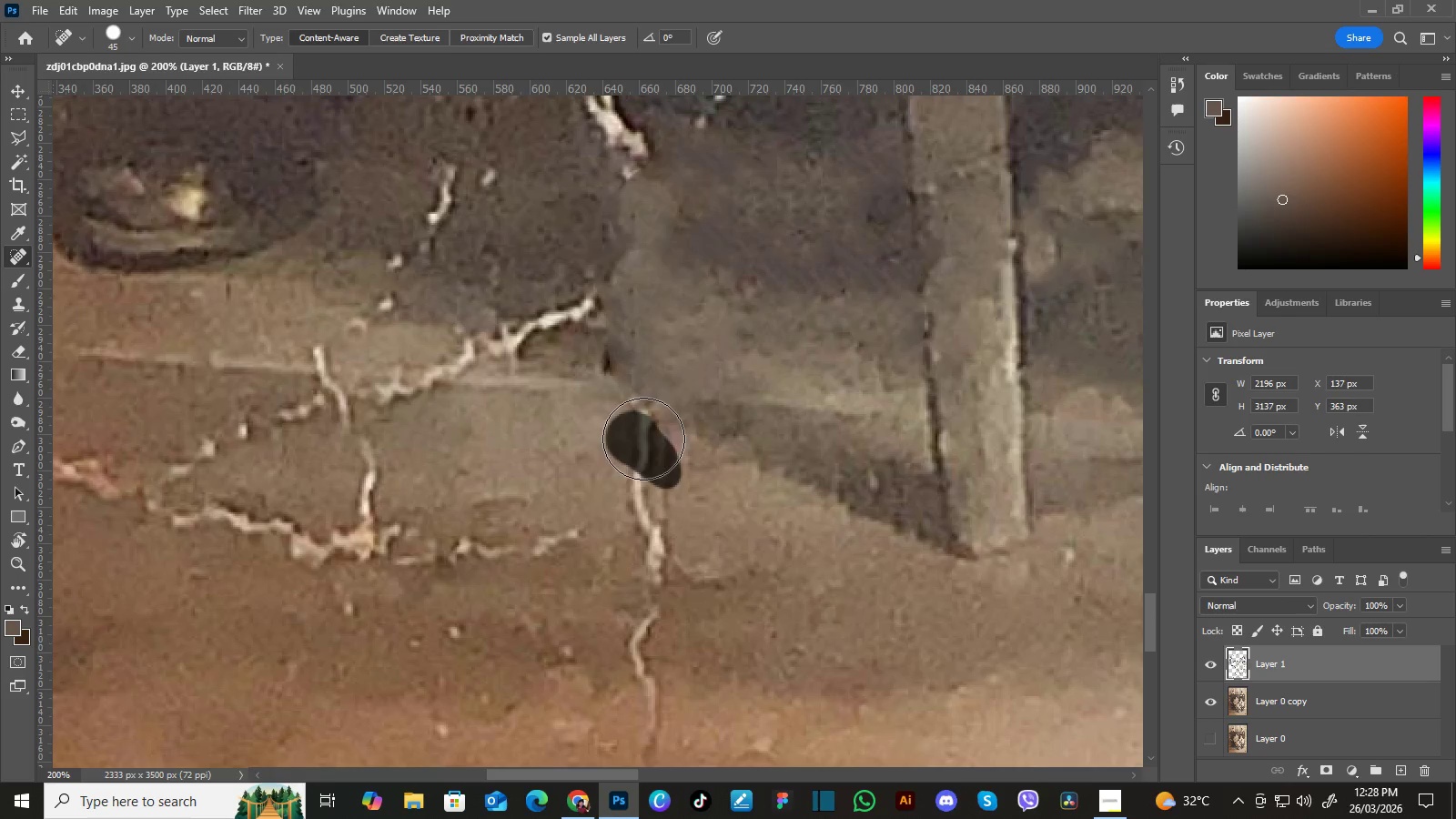 
left_click_drag(start_coordinate=[703, 551], to_coordinate=[709, 488])
 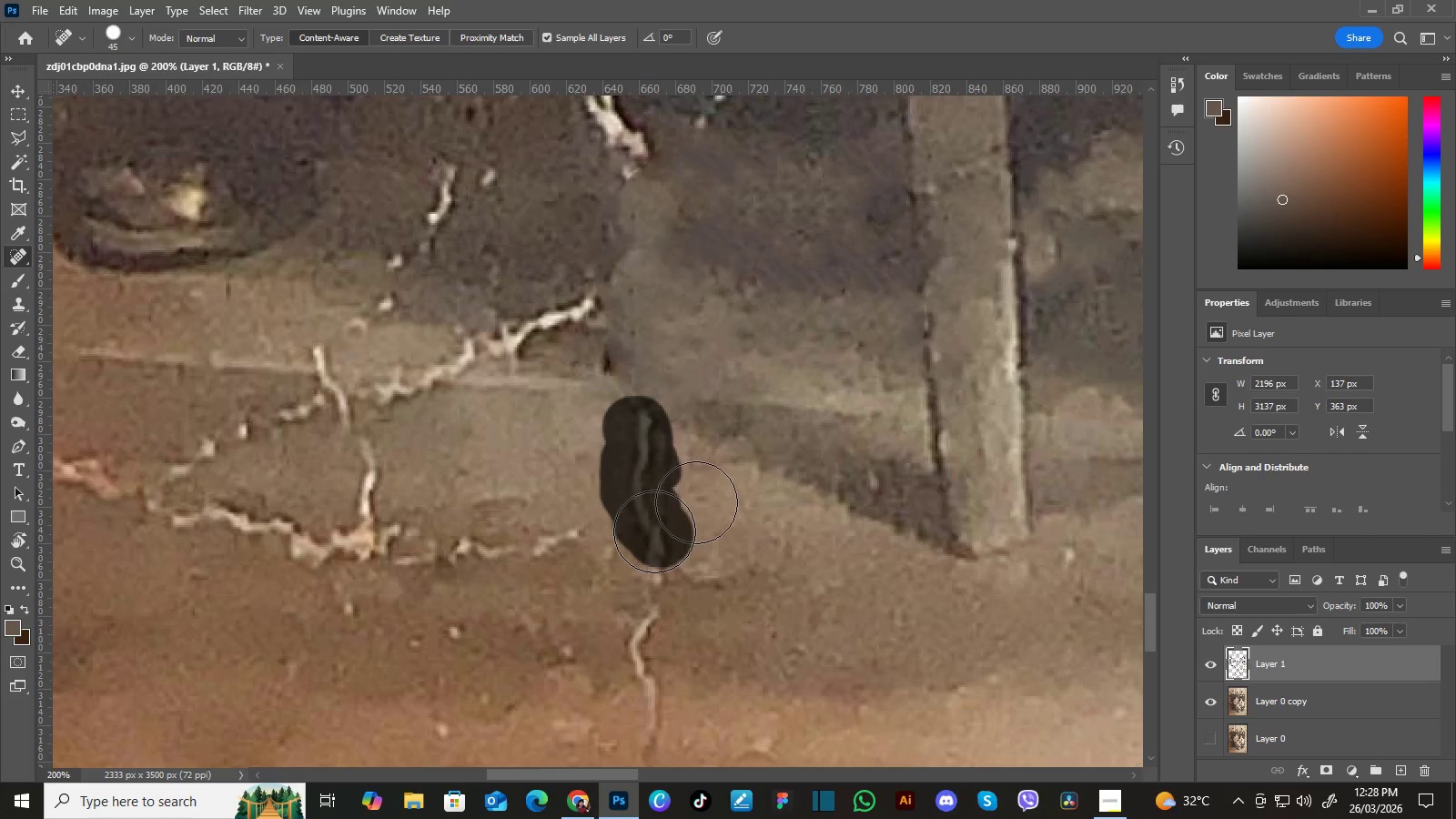 
hold_key(key=Space, duration=0.44)
 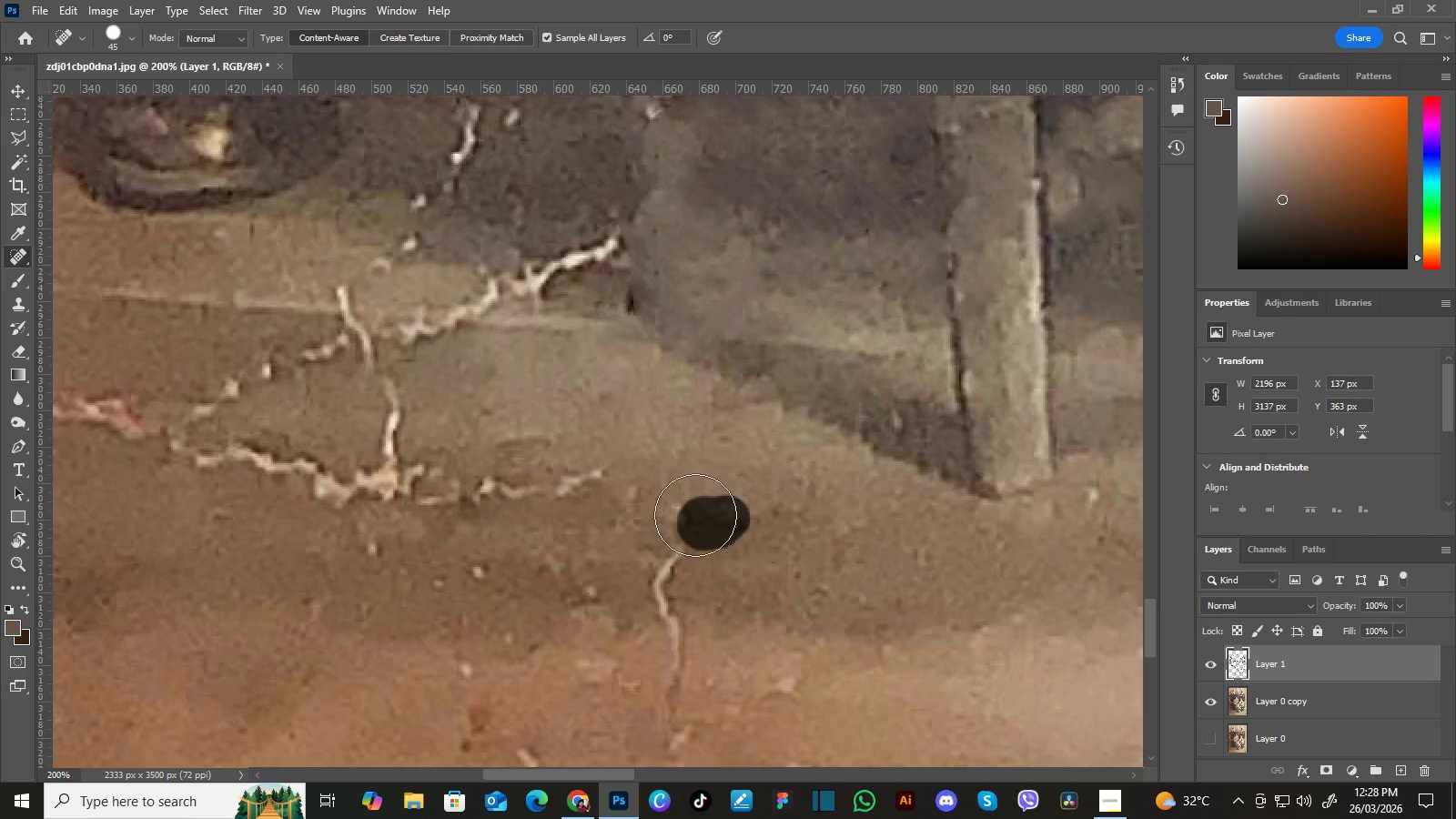 
left_click_drag(start_coordinate=[731, 534], to_coordinate=[754, 474])
 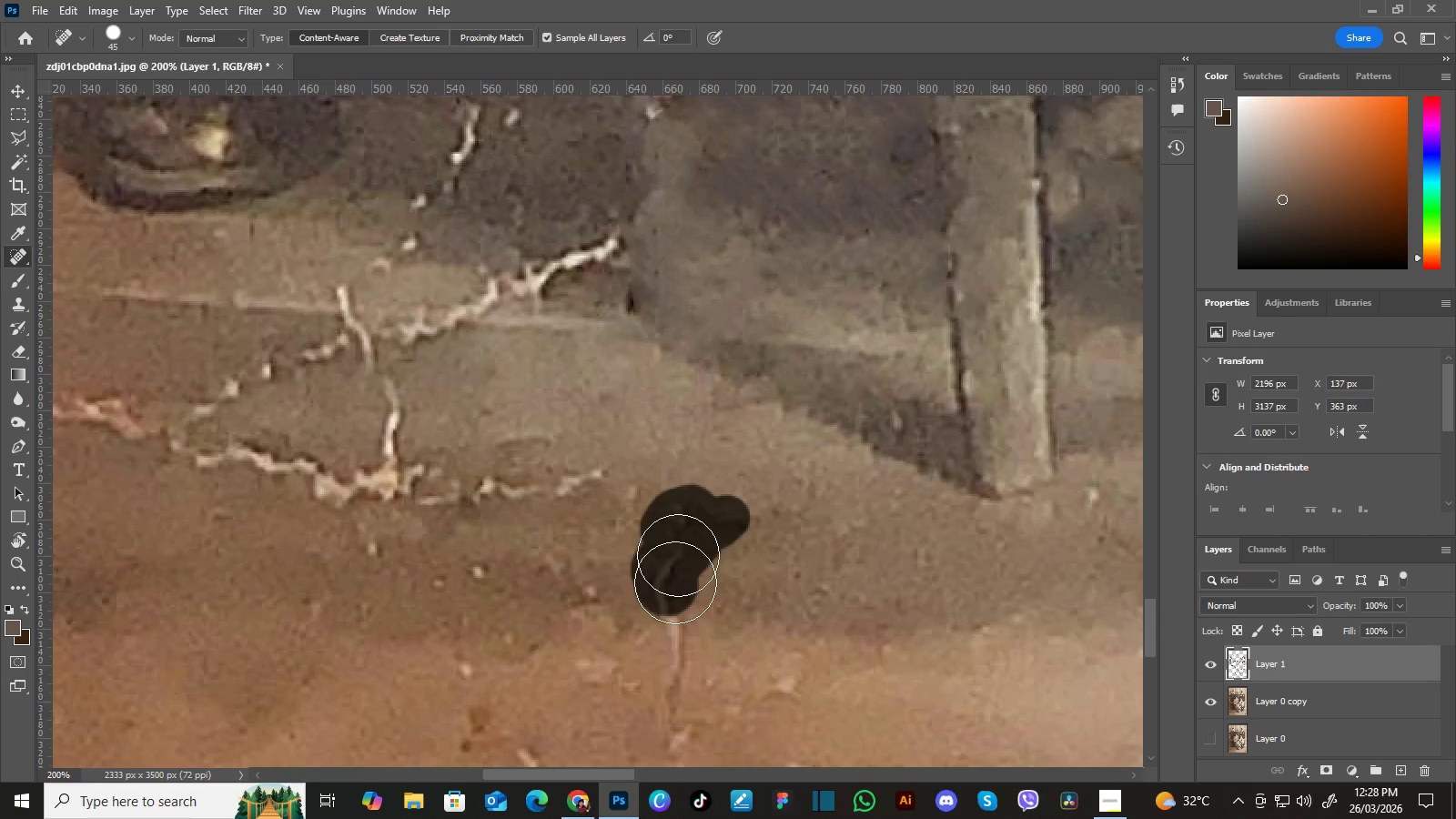 
hold_key(key=Space, duration=0.62)
 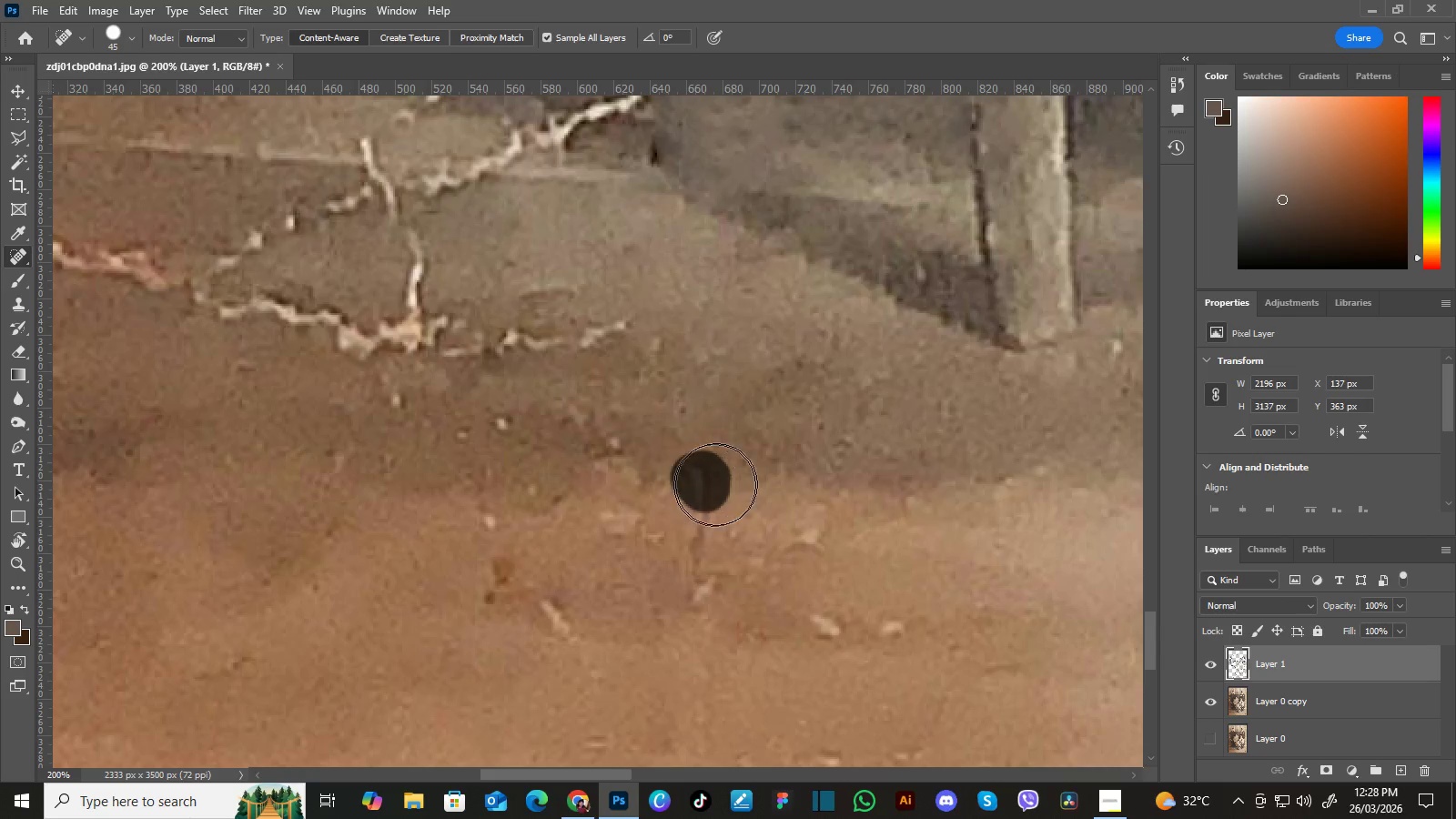 
left_click_drag(start_coordinate=[739, 563], to_coordinate=[763, 415])
 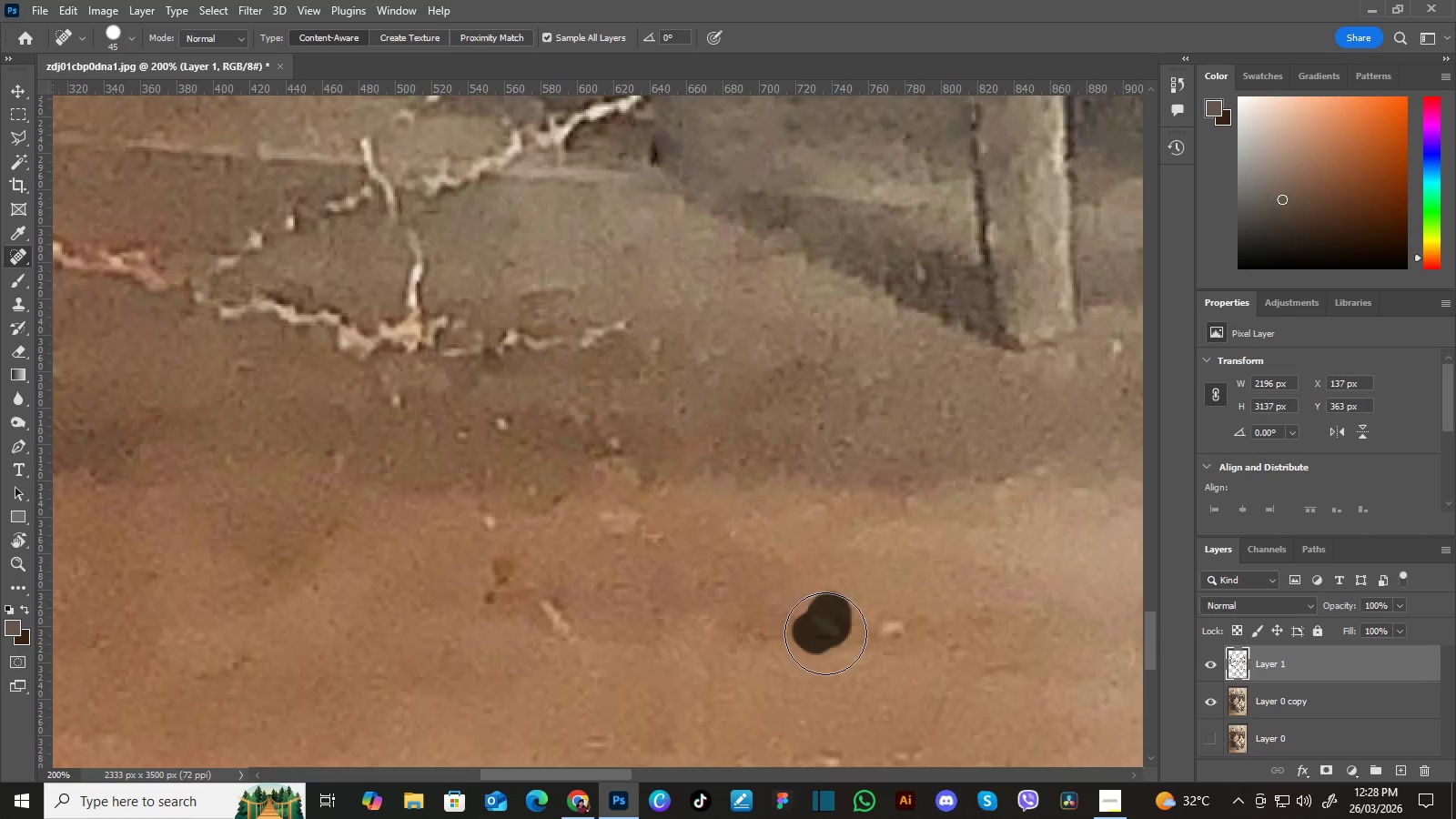 
hold_key(key=Space, duration=0.77)
 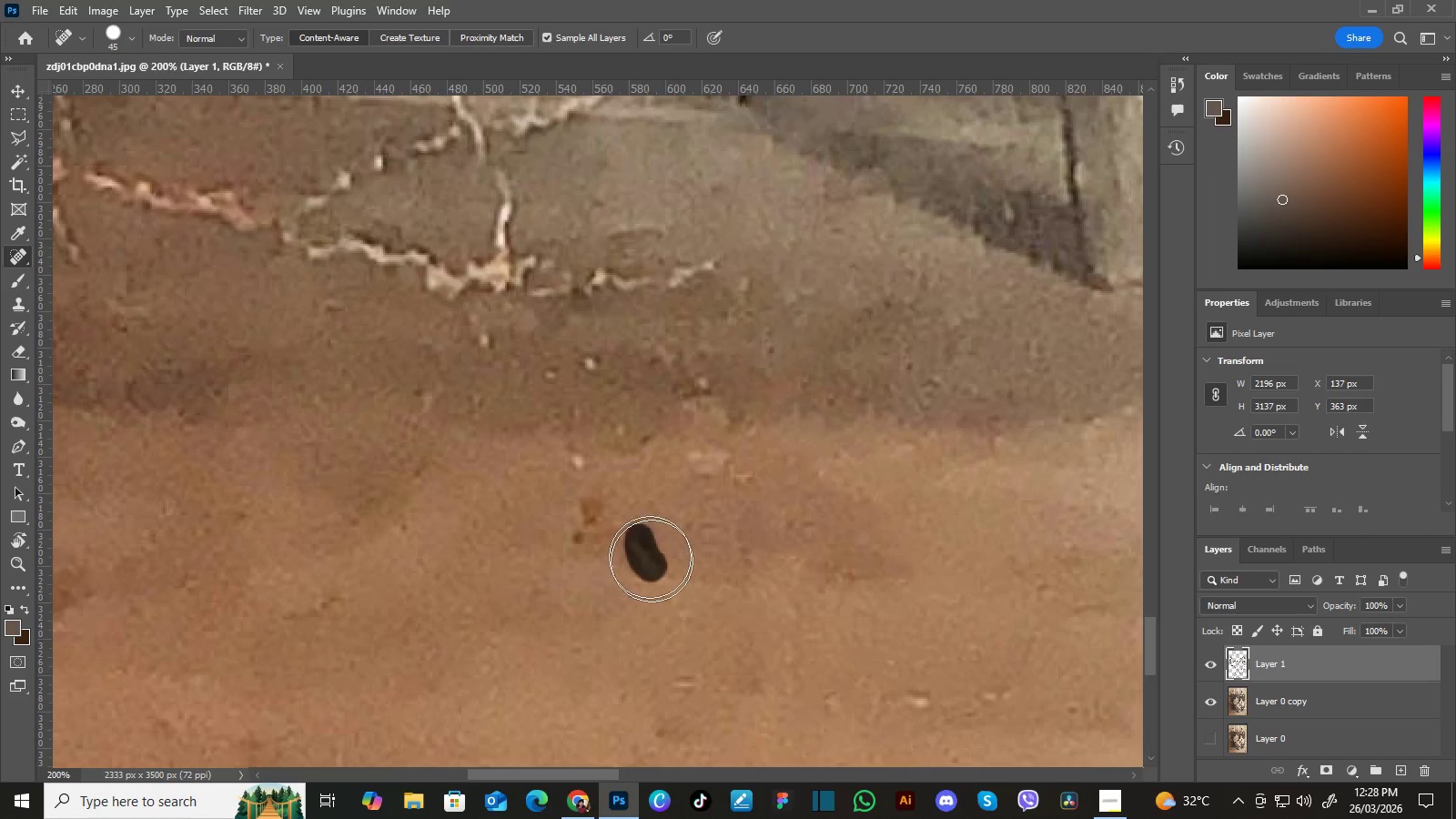 
left_click_drag(start_coordinate=[652, 536], to_coordinate=[740, 476])
 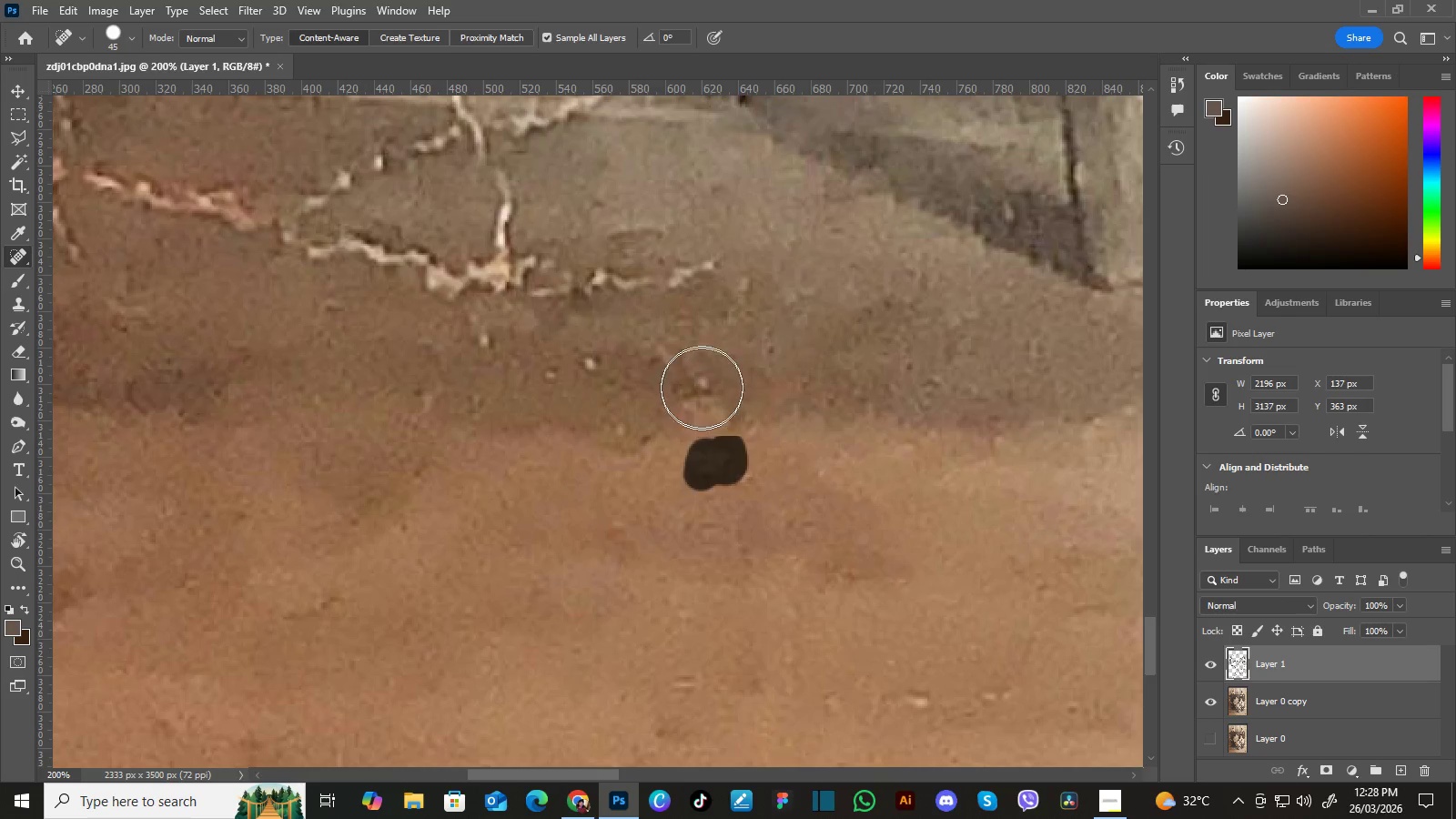 
wait(5.11)
 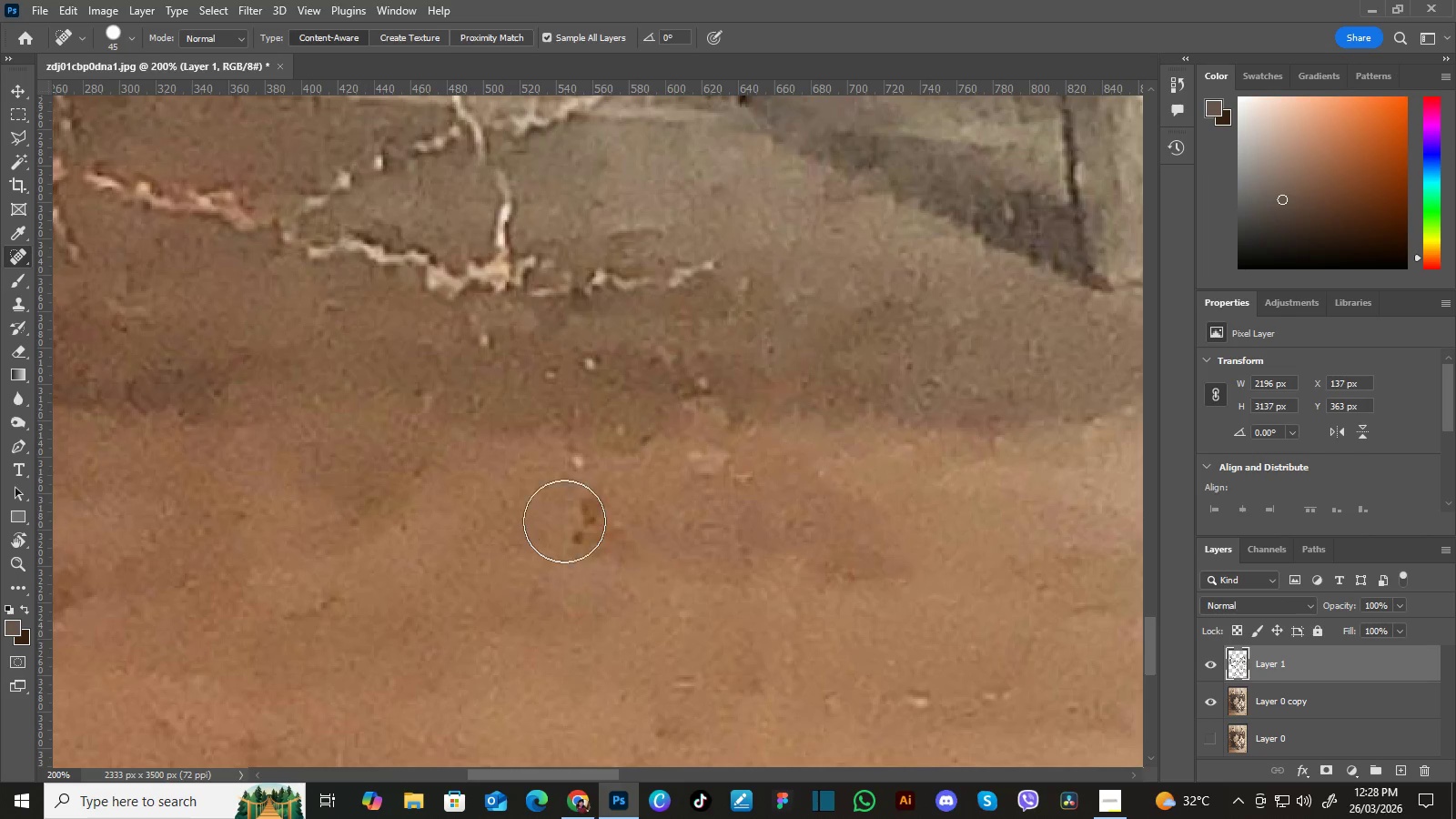 
hold_key(key=Space, duration=0.64)
 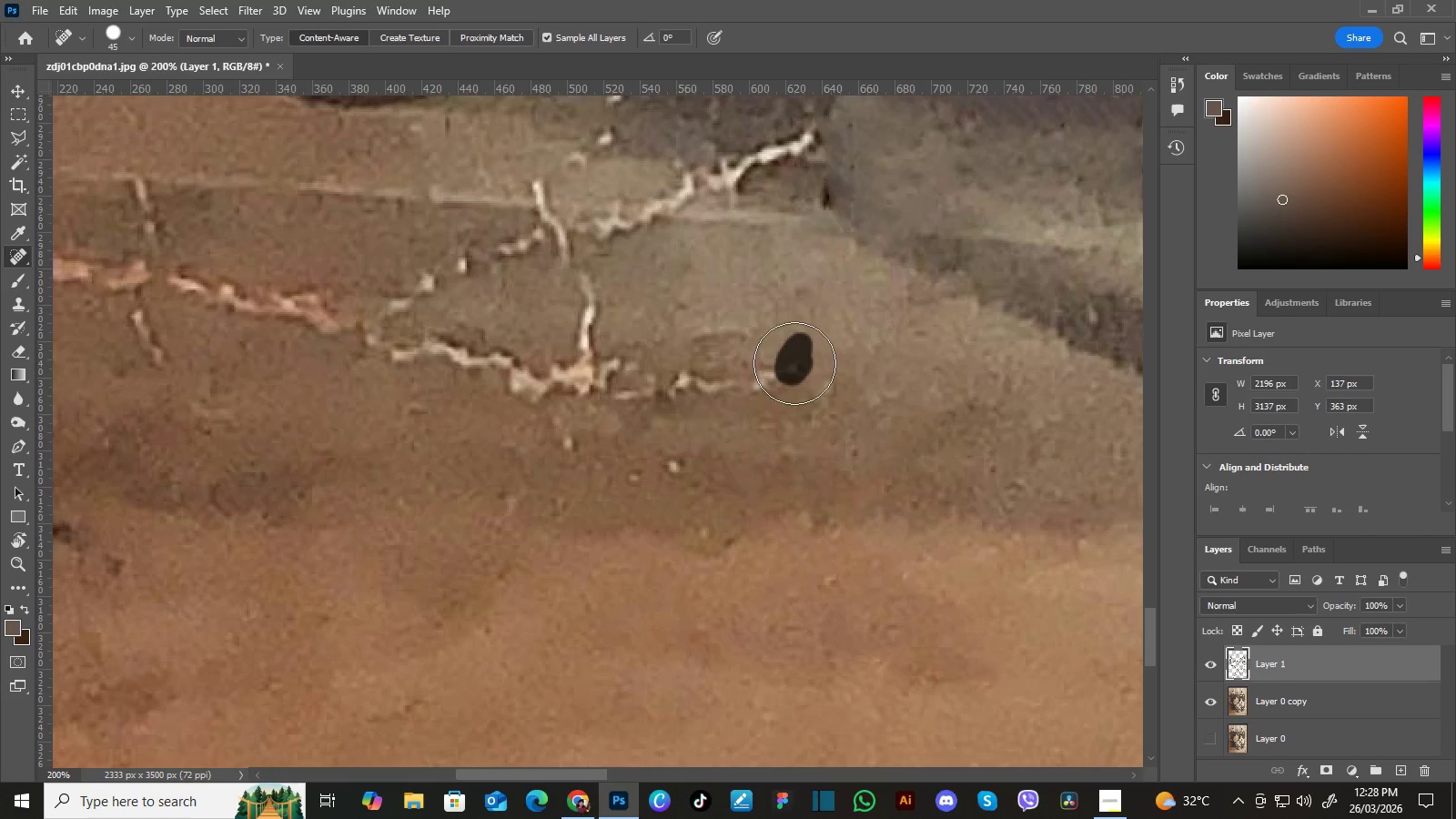 
left_click_drag(start_coordinate=[699, 345], to_coordinate=[783, 449])
 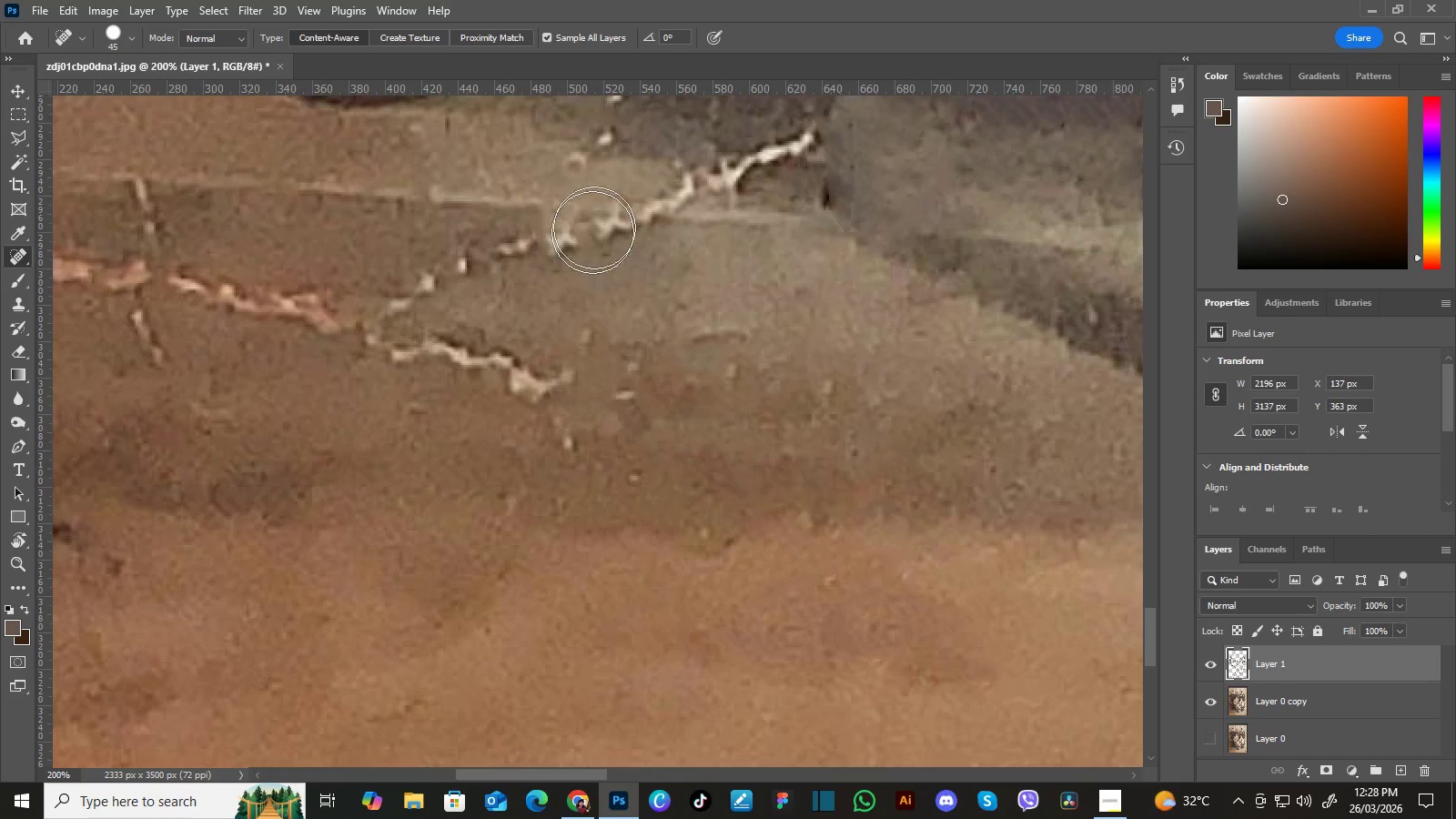 
wait(6.38)
 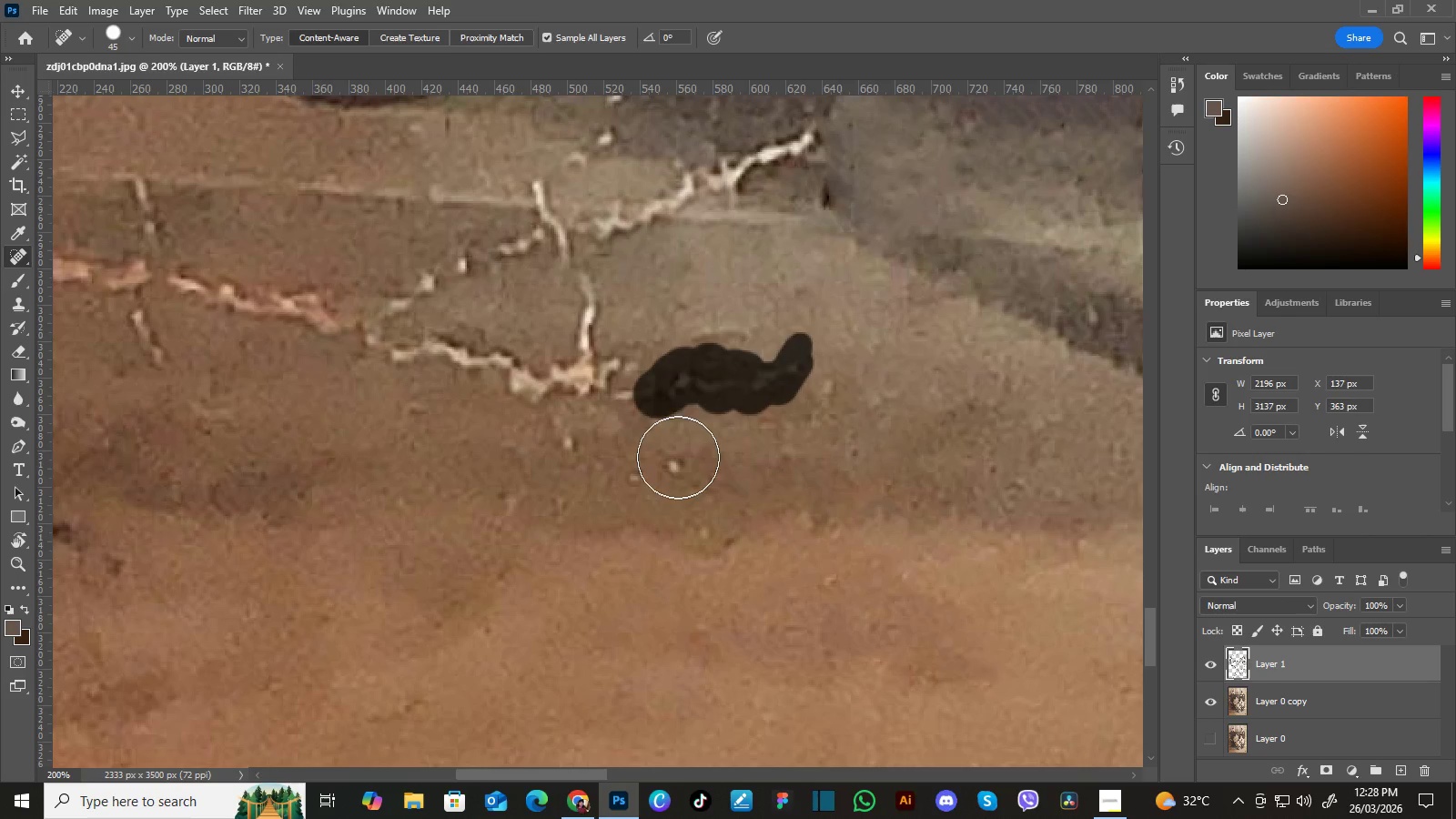 
hold_key(key=Space, duration=0.45)
 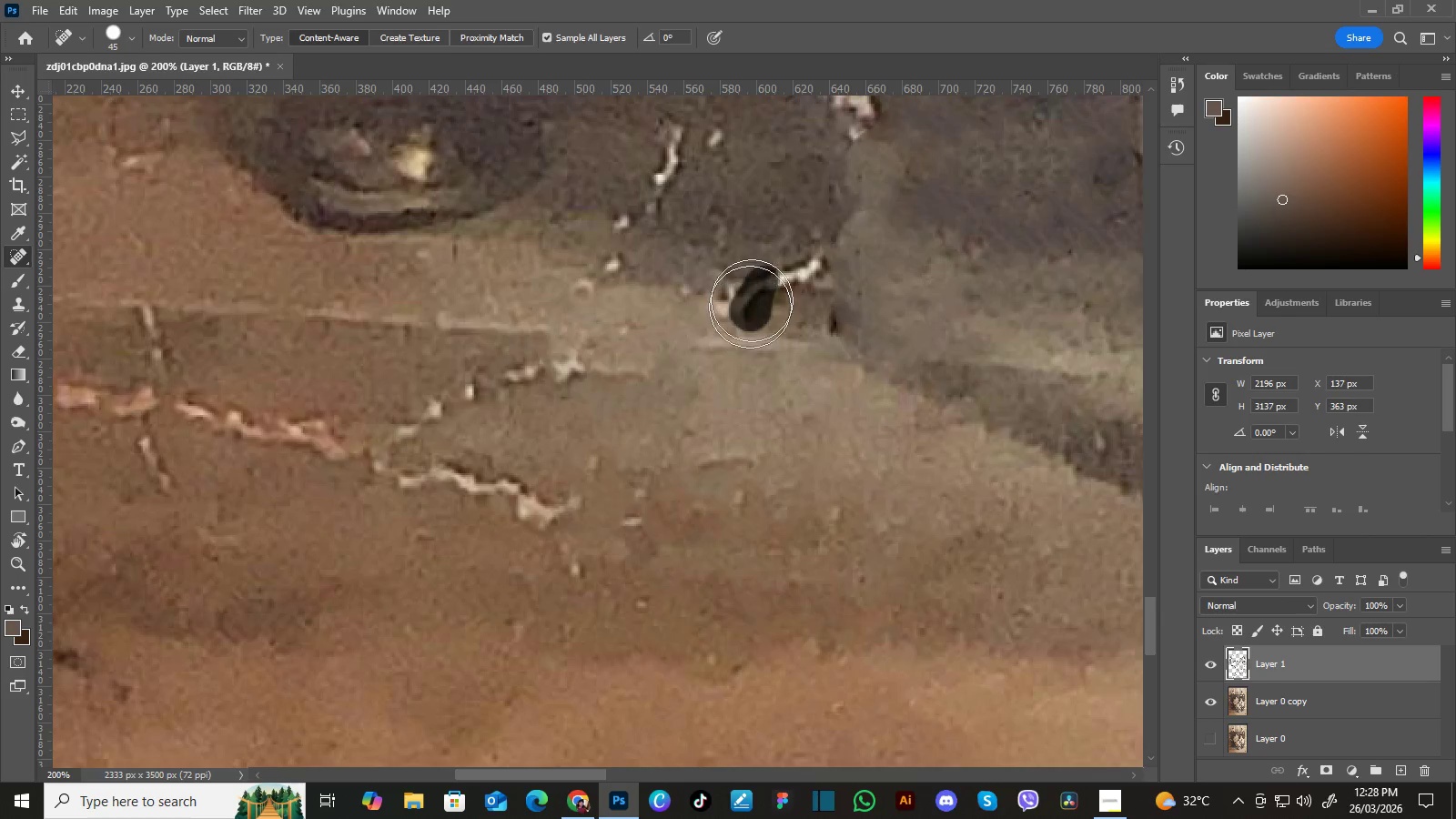 
left_click_drag(start_coordinate=[738, 280], to_coordinate=[745, 407])
 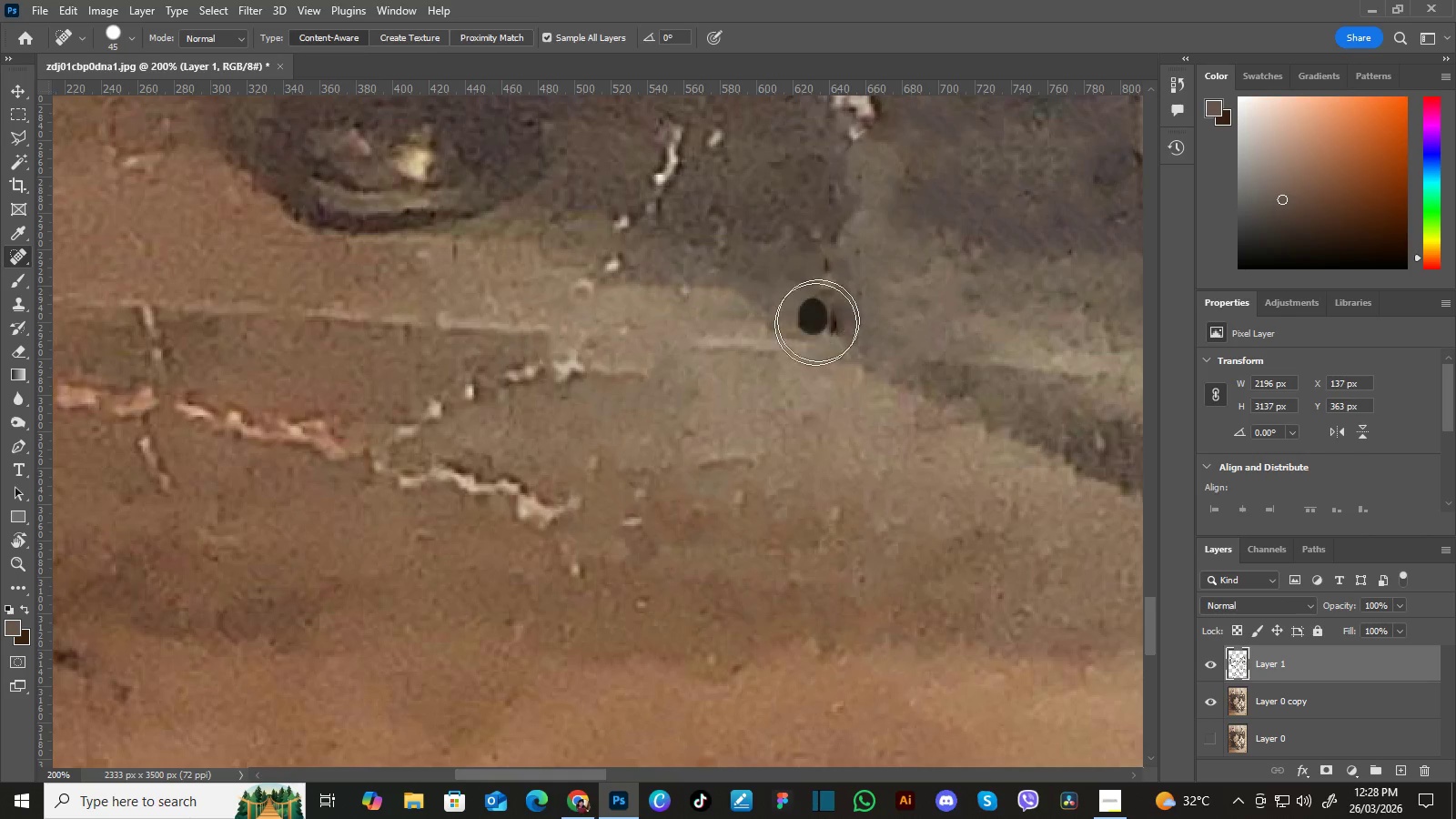 
hold_key(key=Space, duration=0.56)
 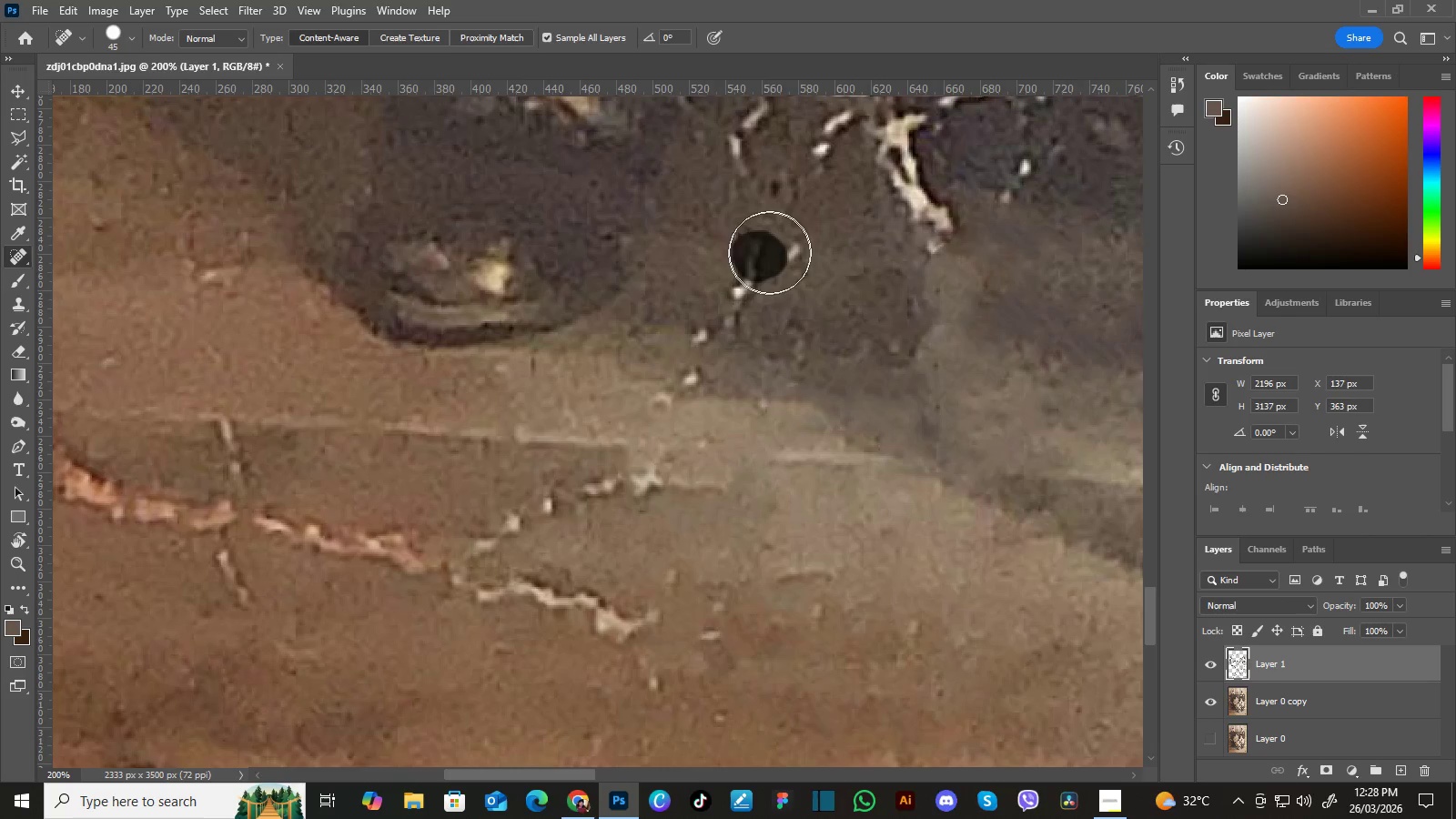 
left_click_drag(start_coordinate=[706, 273], to_coordinate=[784, 386])
 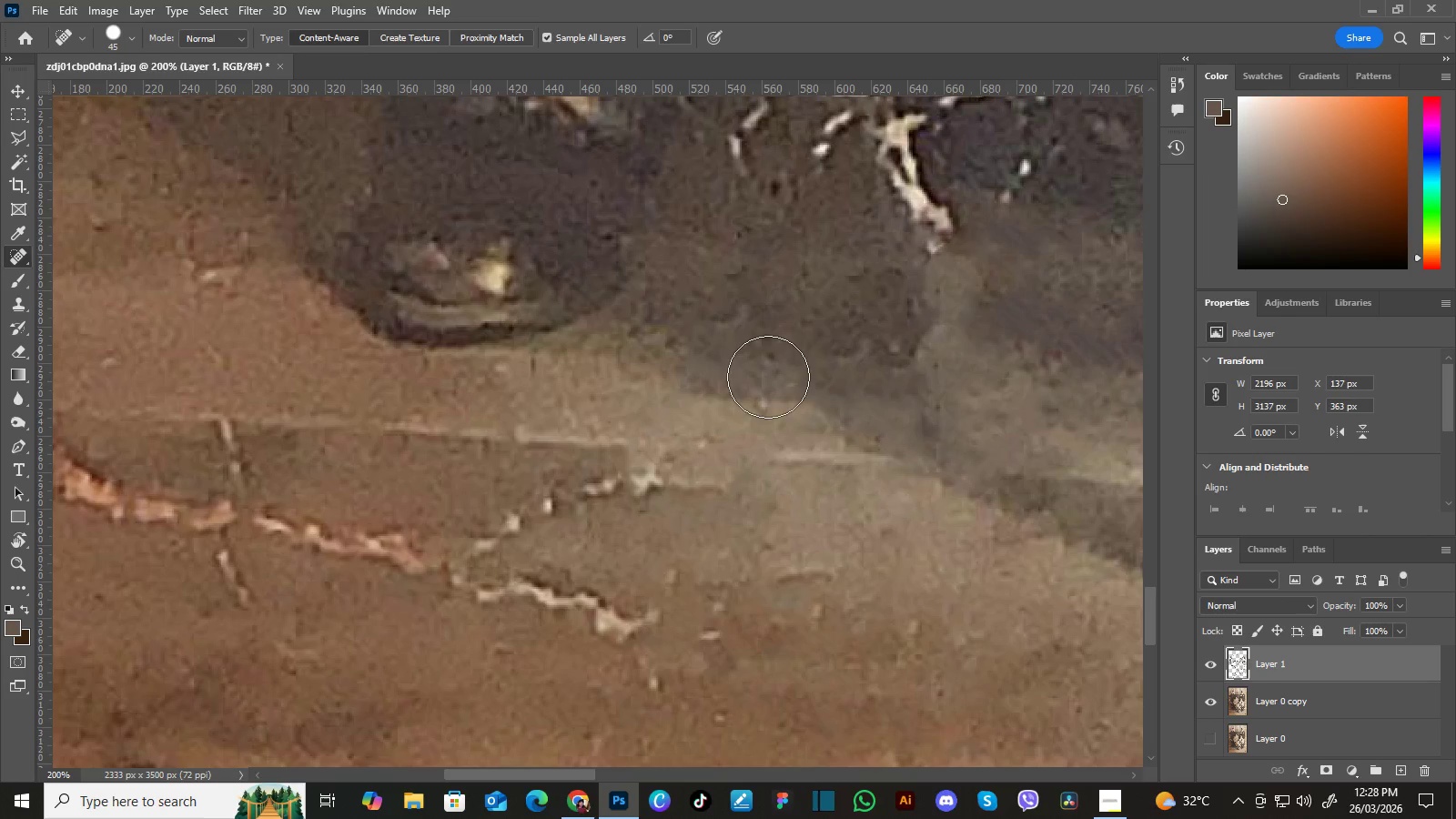 
wait(13.73)
 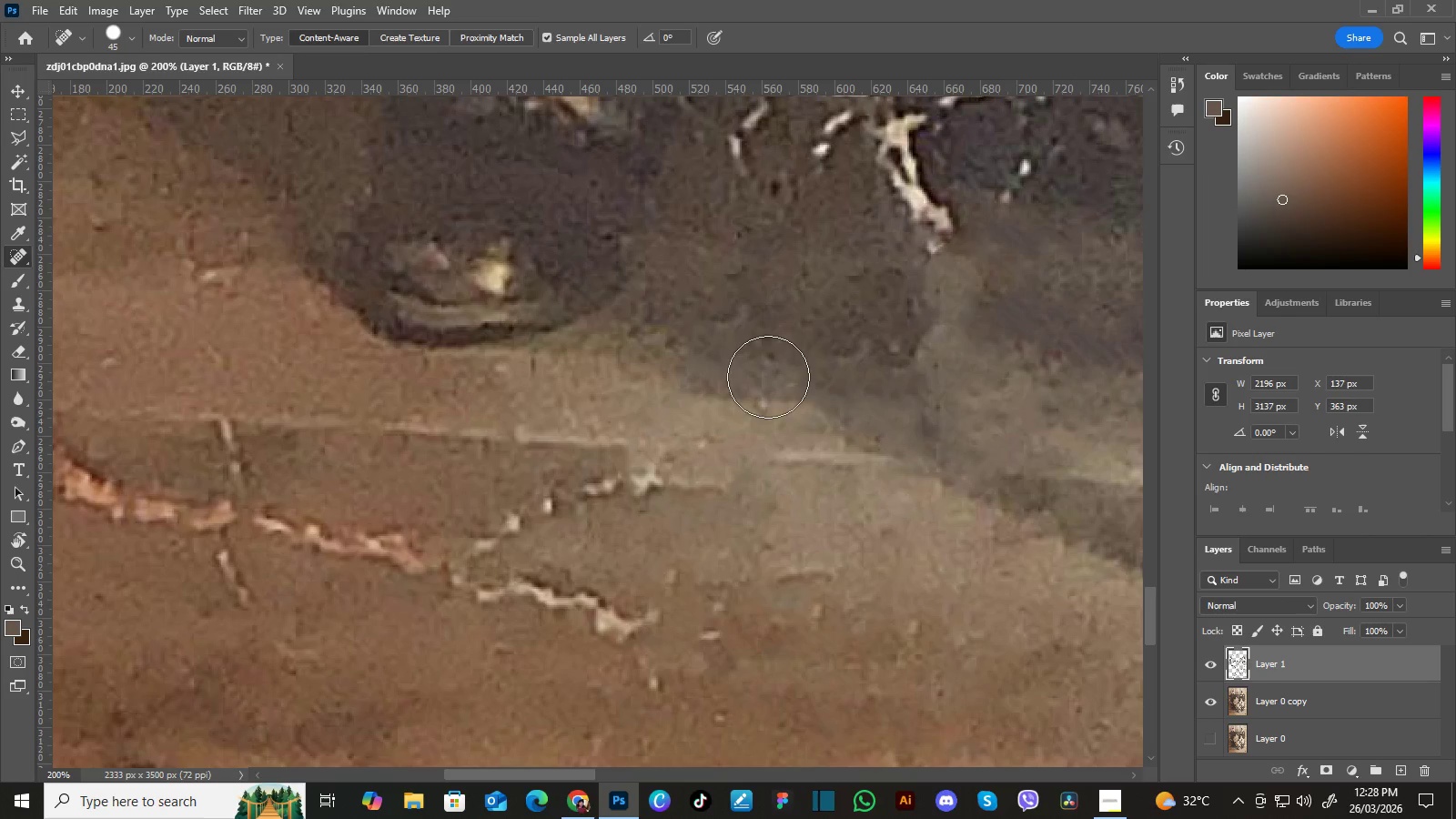 
hold_key(key=Space, duration=0.52)
 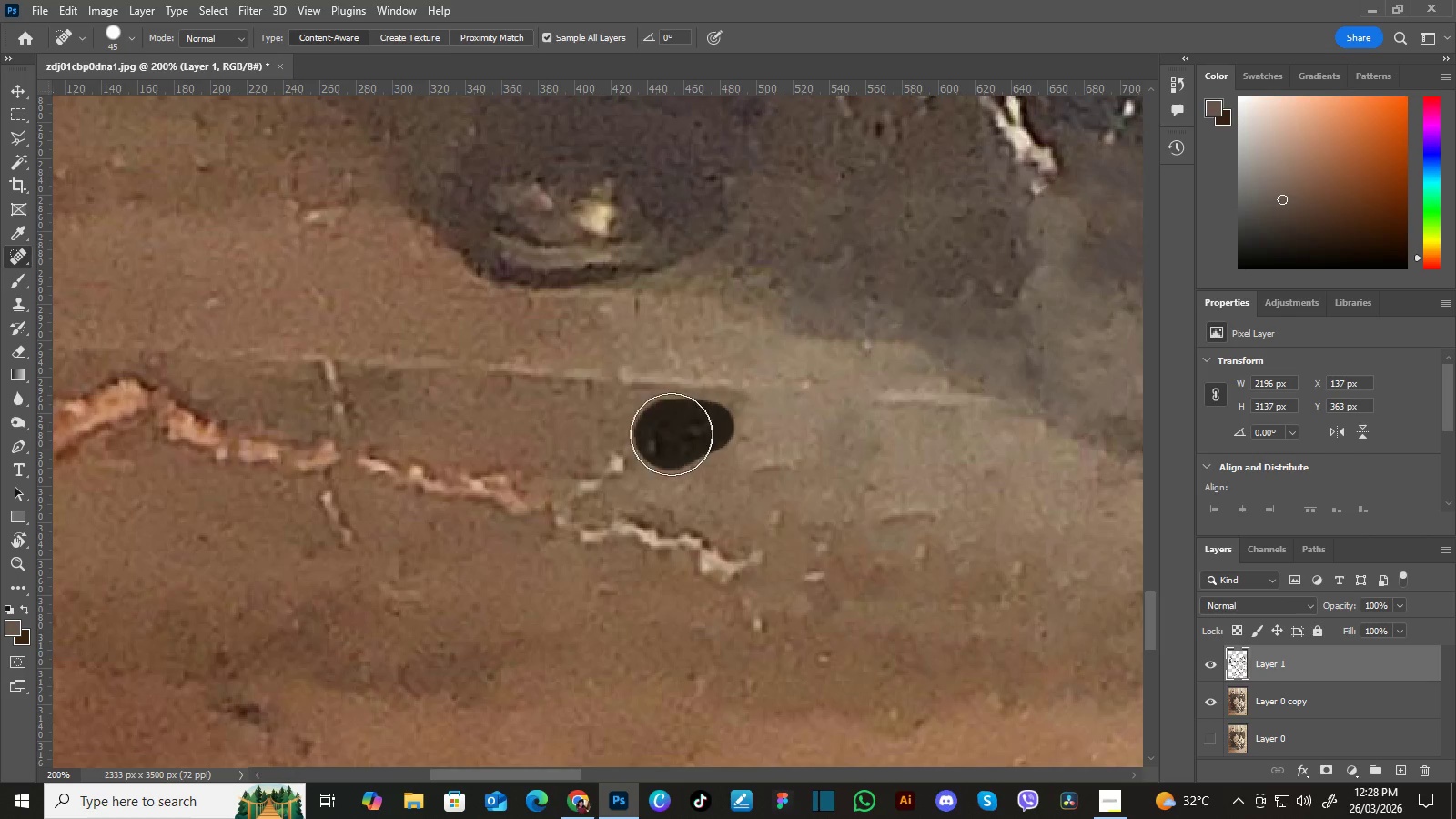 
left_click_drag(start_coordinate=[682, 510], to_coordinate=[785, 451])
 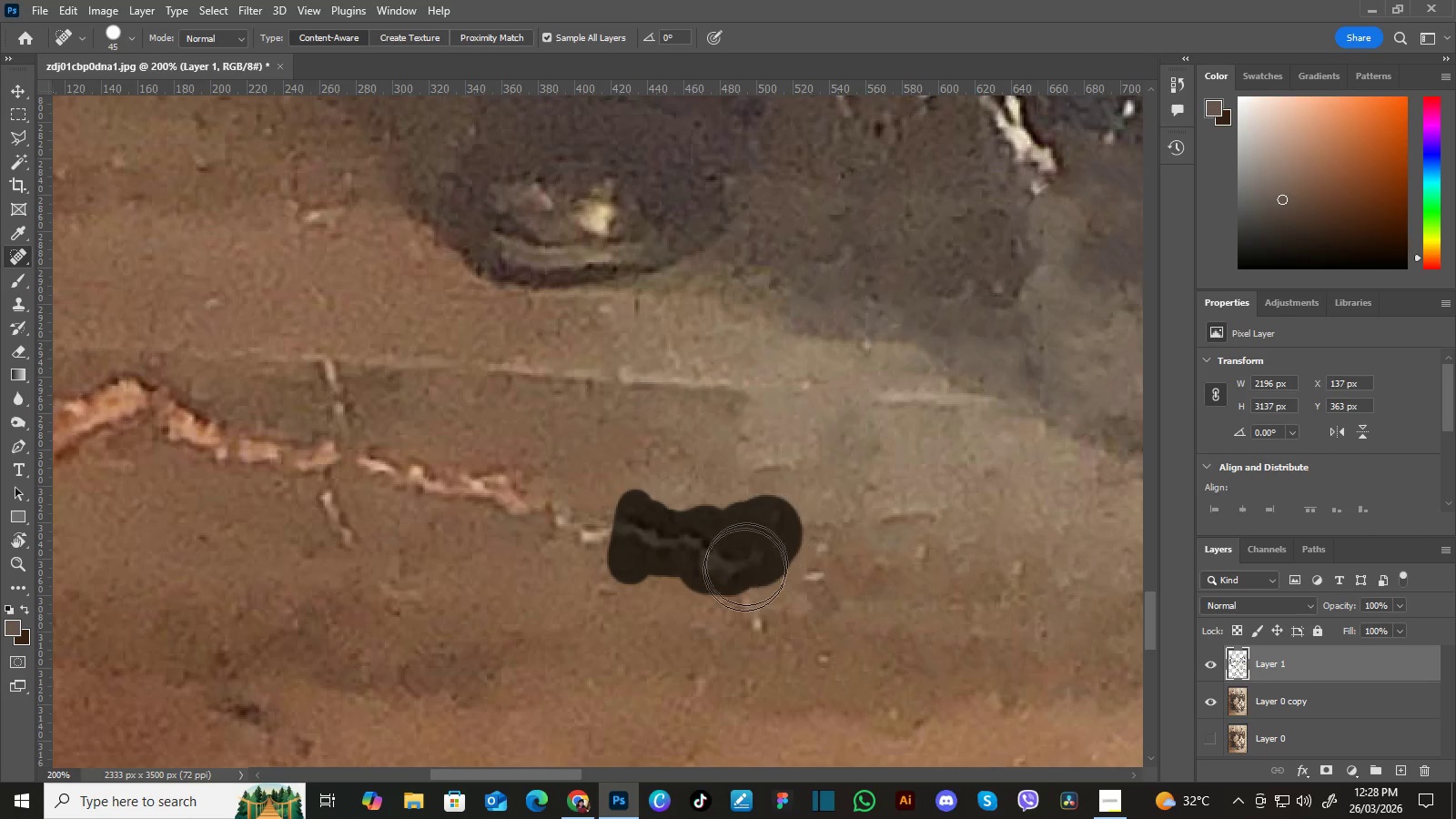 
hold_key(key=Space, duration=0.45)
 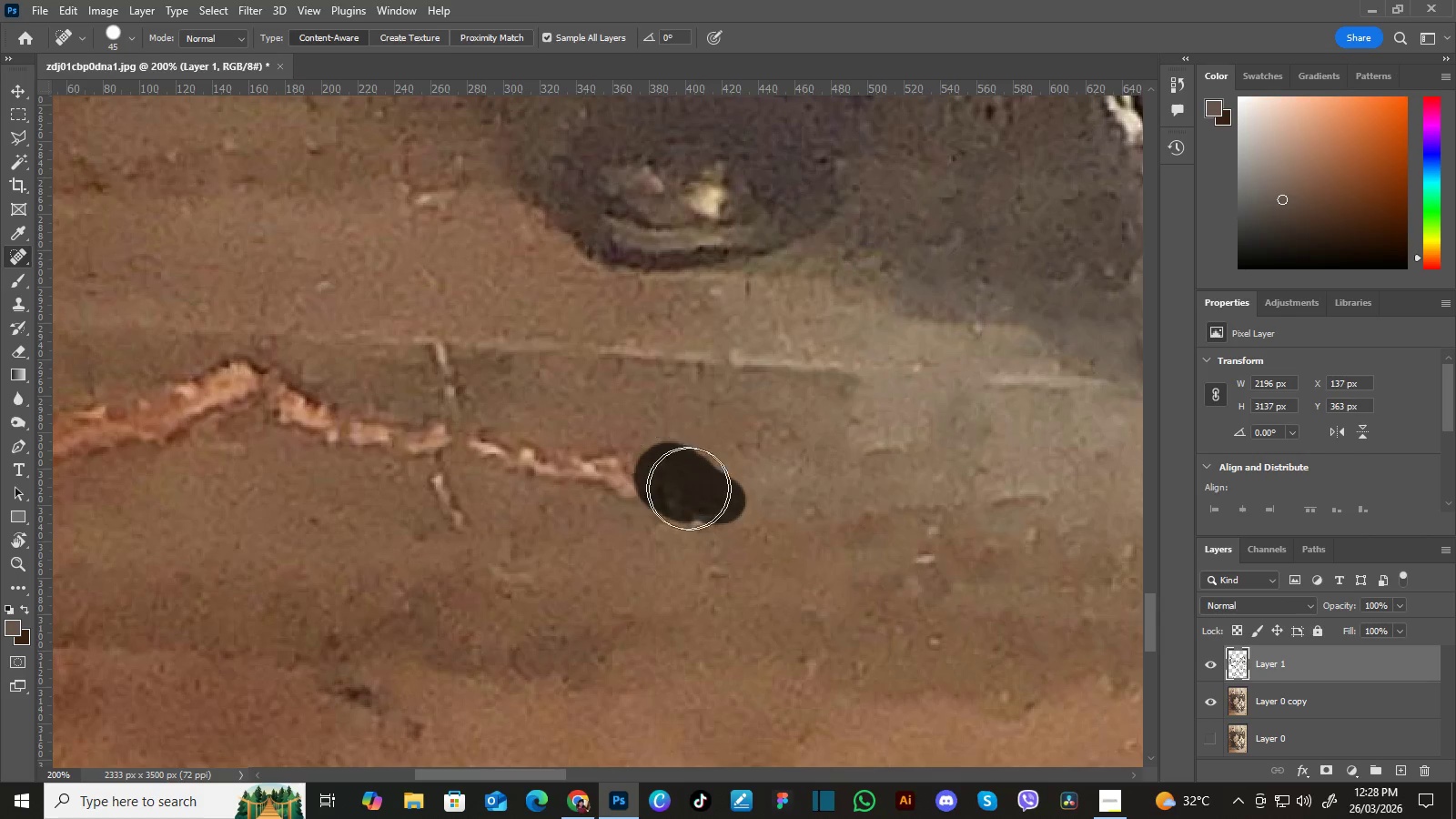 
left_click_drag(start_coordinate=[607, 495], to_coordinate=[719, 478])
 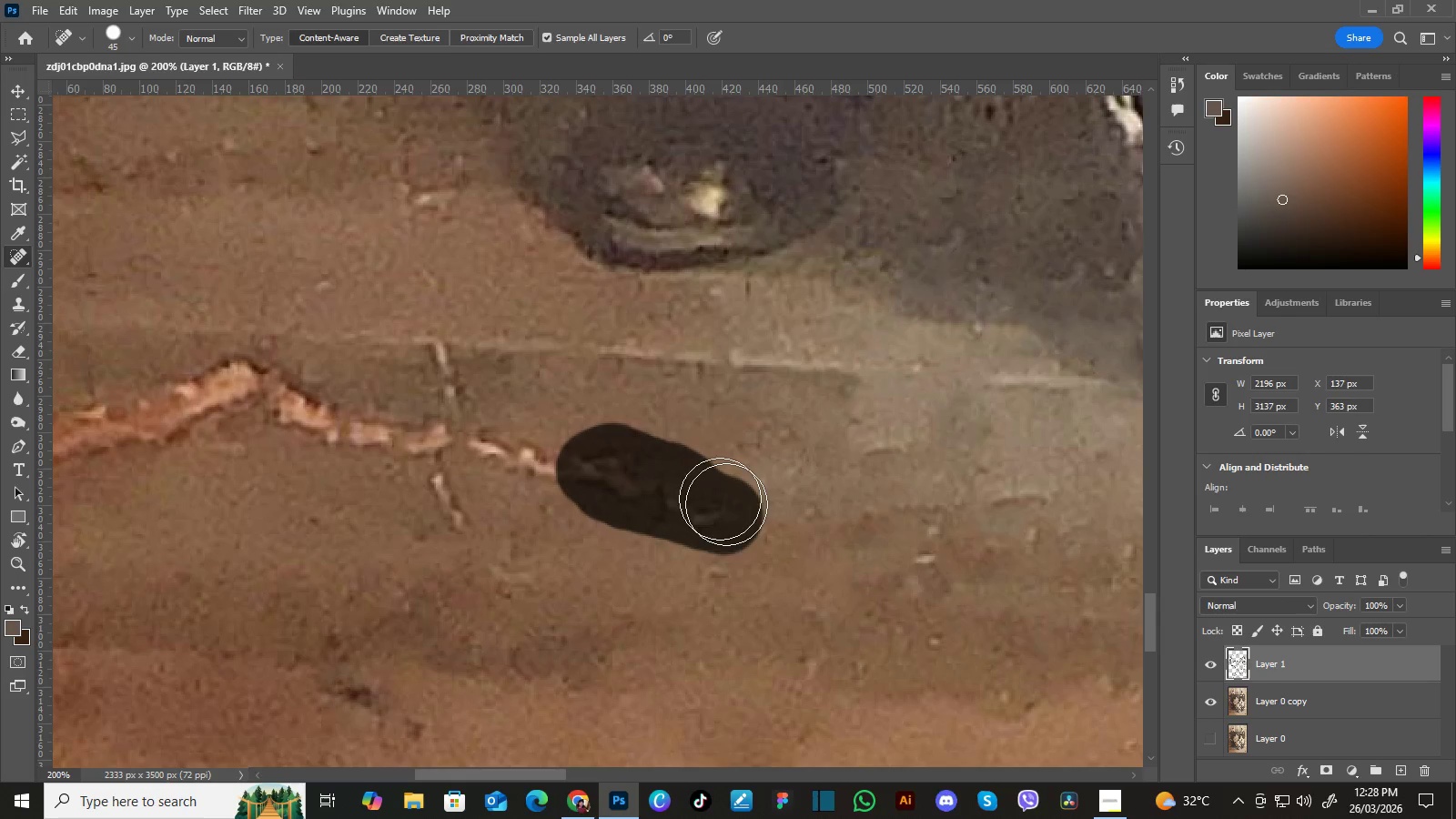 
hold_key(key=Space, duration=0.48)
 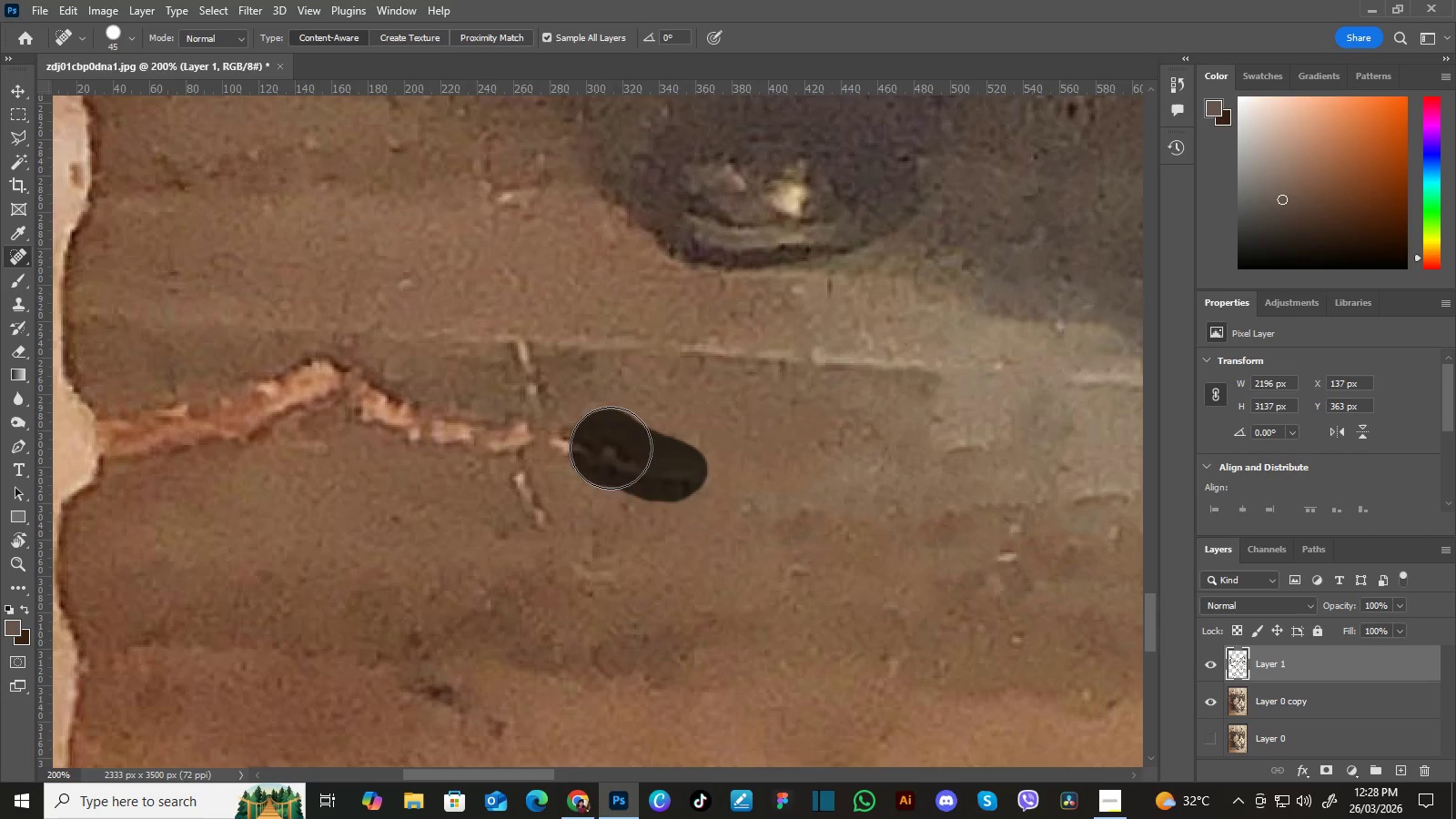 
left_click_drag(start_coordinate=[585, 455], to_coordinate=[668, 453])
 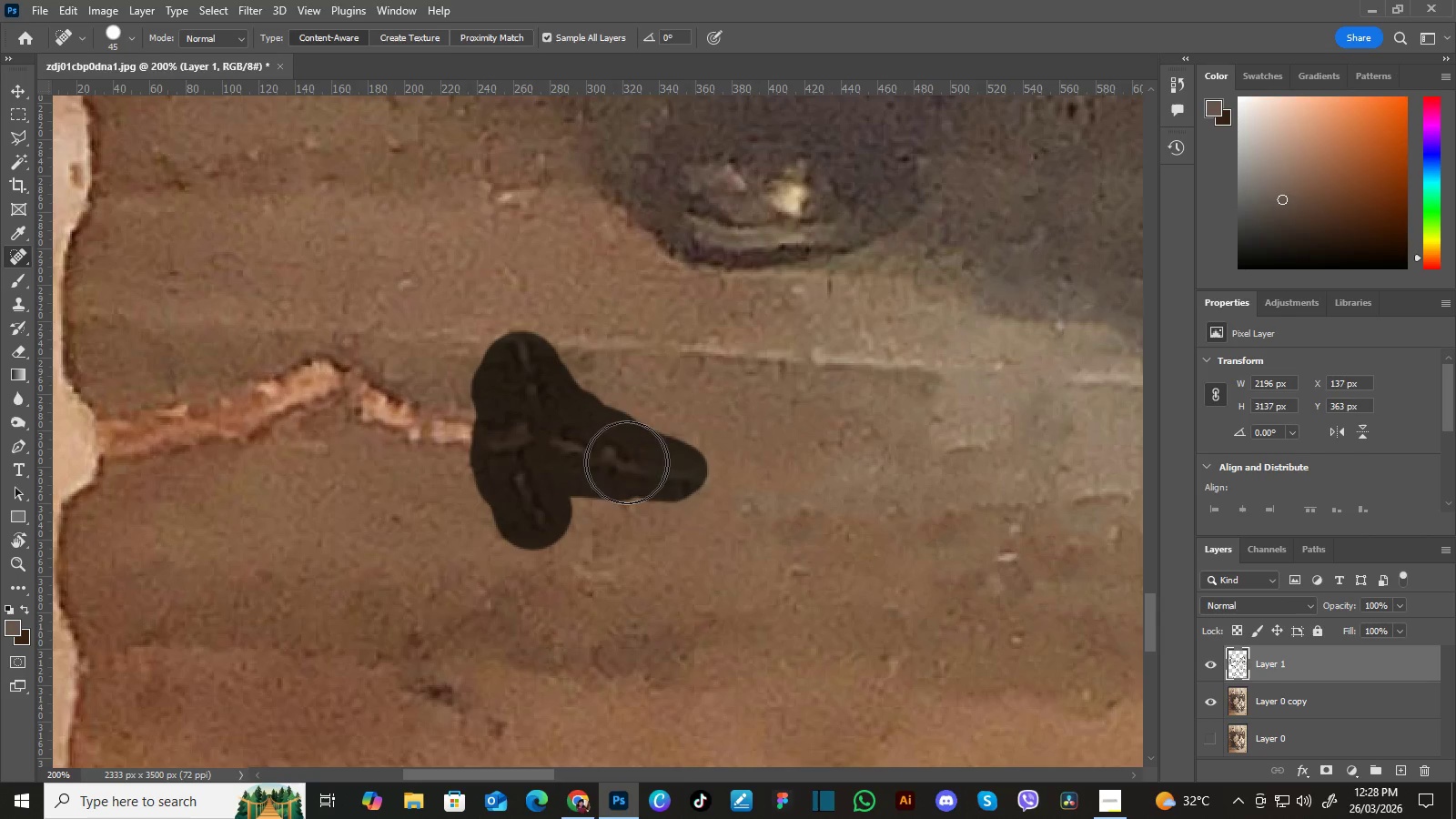 
hold_key(key=Space, duration=0.58)
 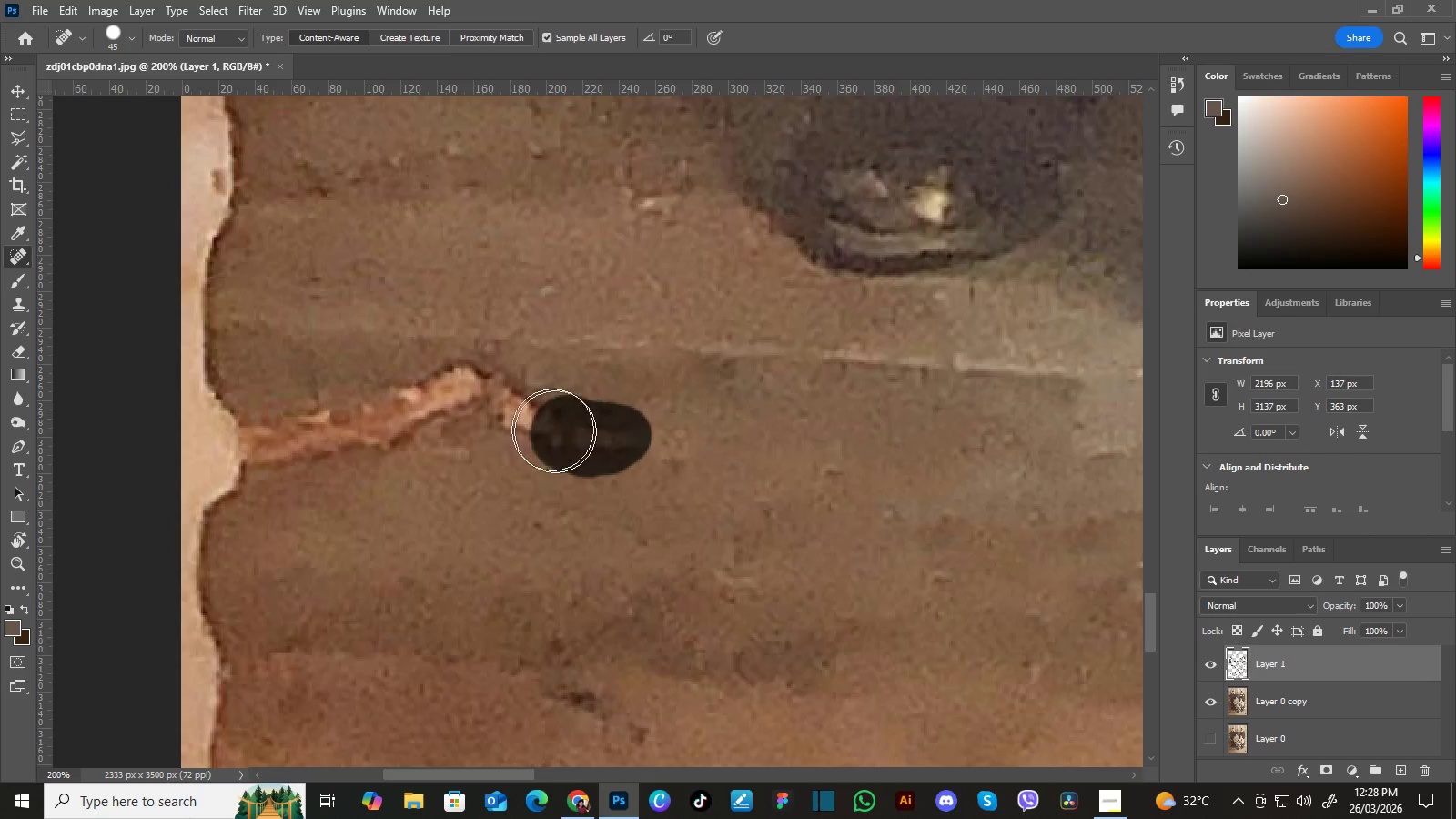 
left_click_drag(start_coordinate=[455, 508], to_coordinate=[596, 514])
 